 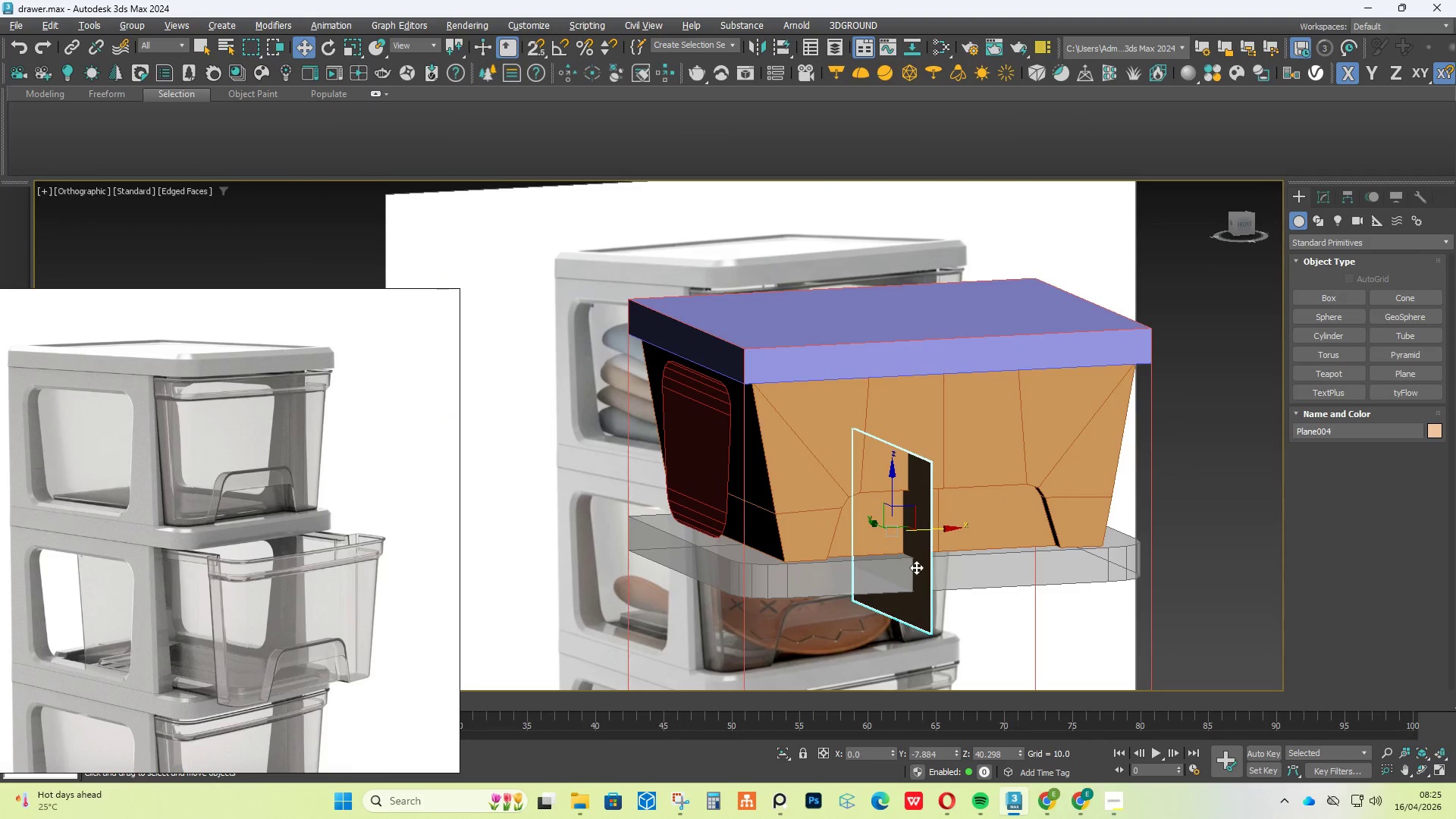 
hold_key(key=AltLeft, duration=3.19)
 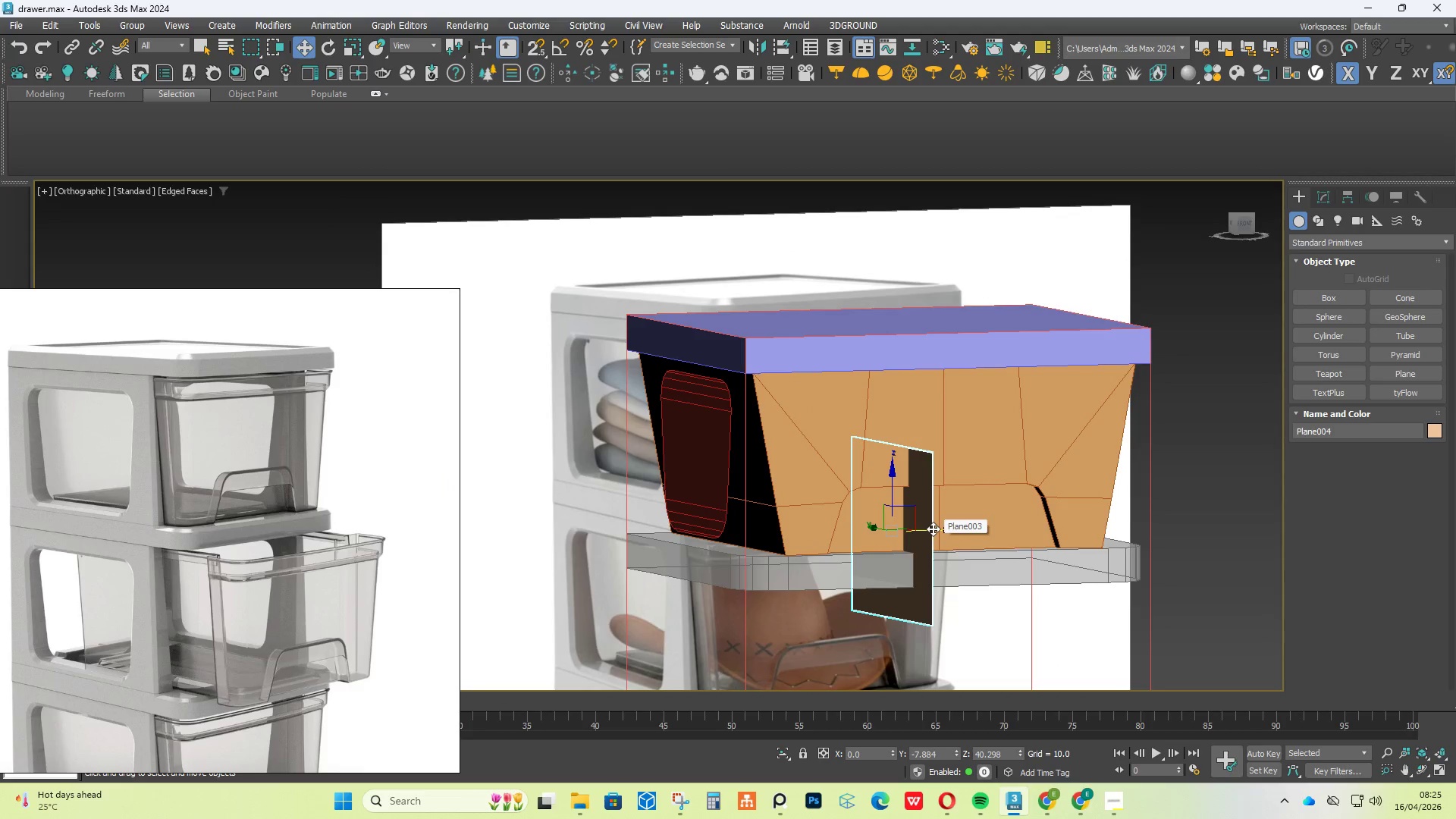 
left_click_drag(start_coordinate=[933, 529], to_coordinate=[734, 529])
 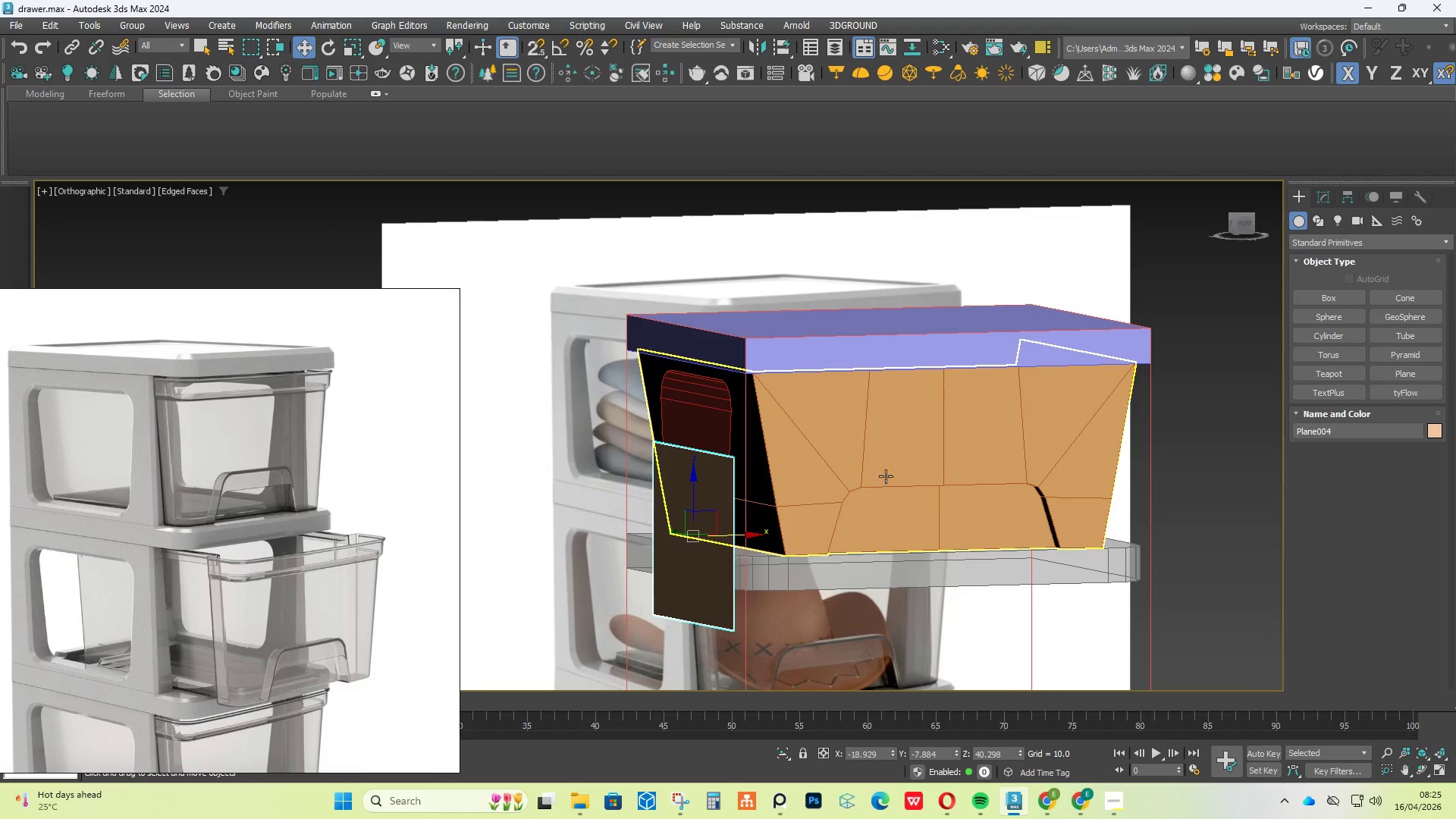 
left_click([886, 476])
 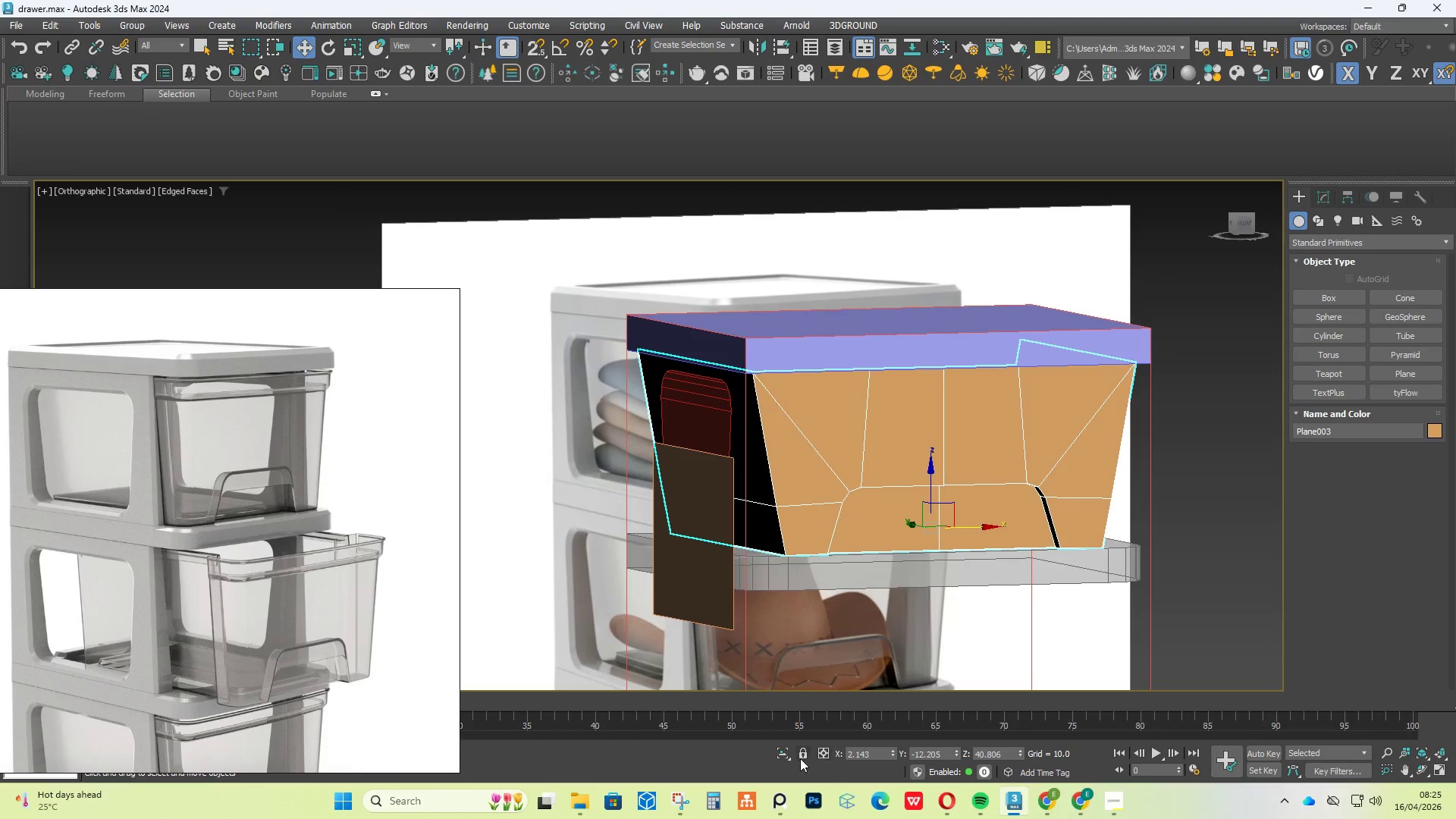 
left_click([786, 757])
 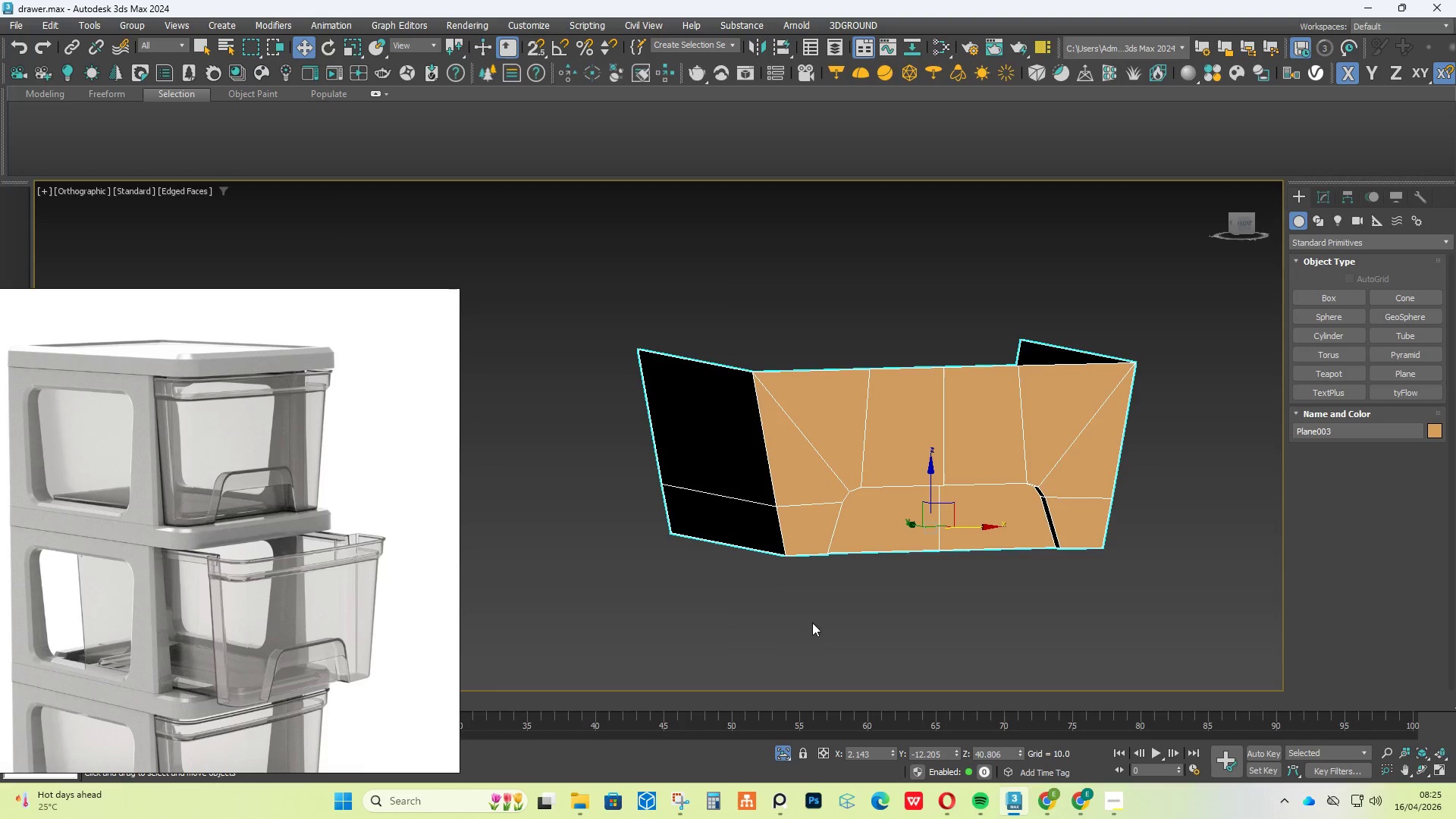 
hold_key(key=AltLeft, duration=0.56)
 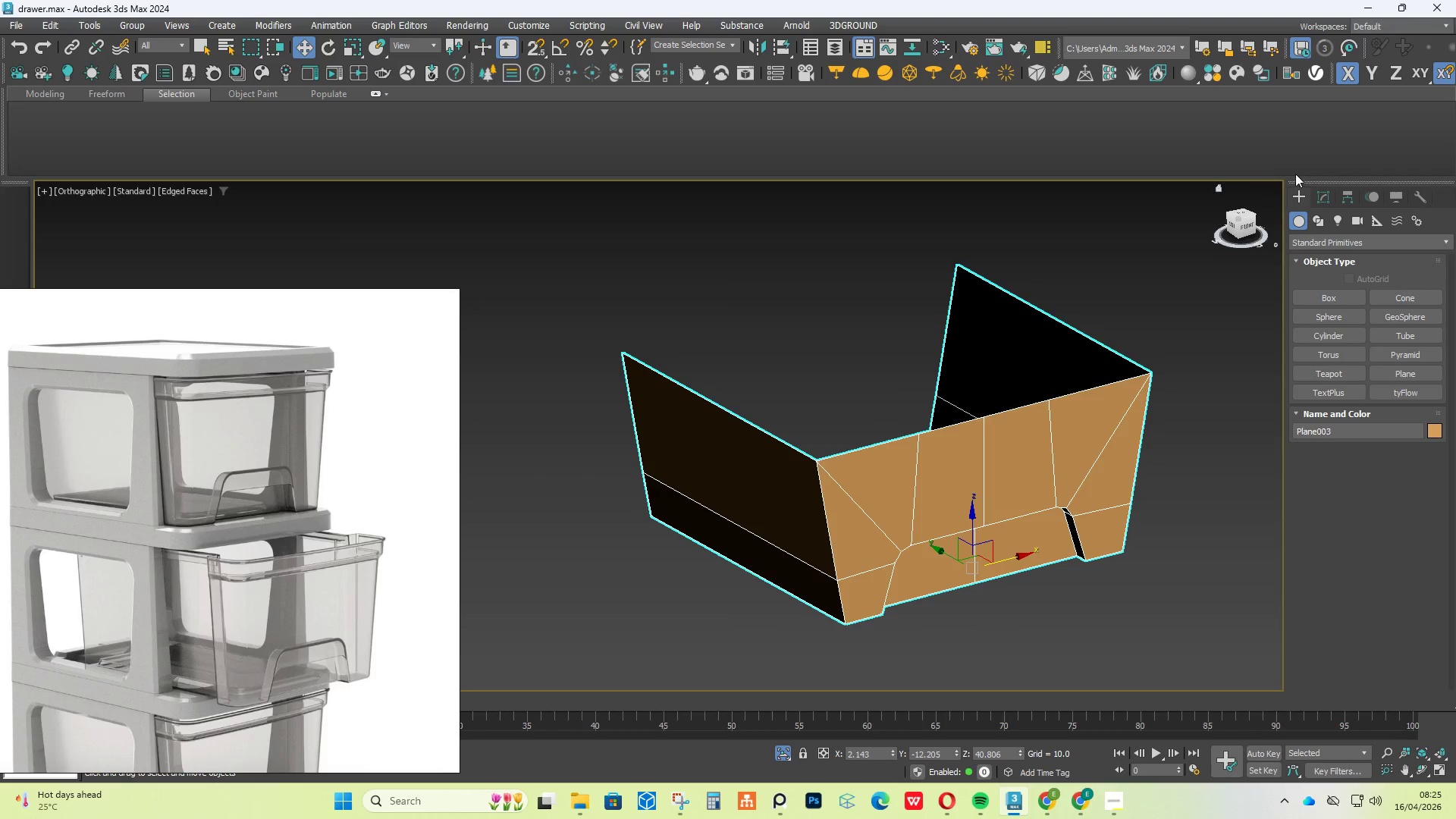 
left_click([1329, 195])
 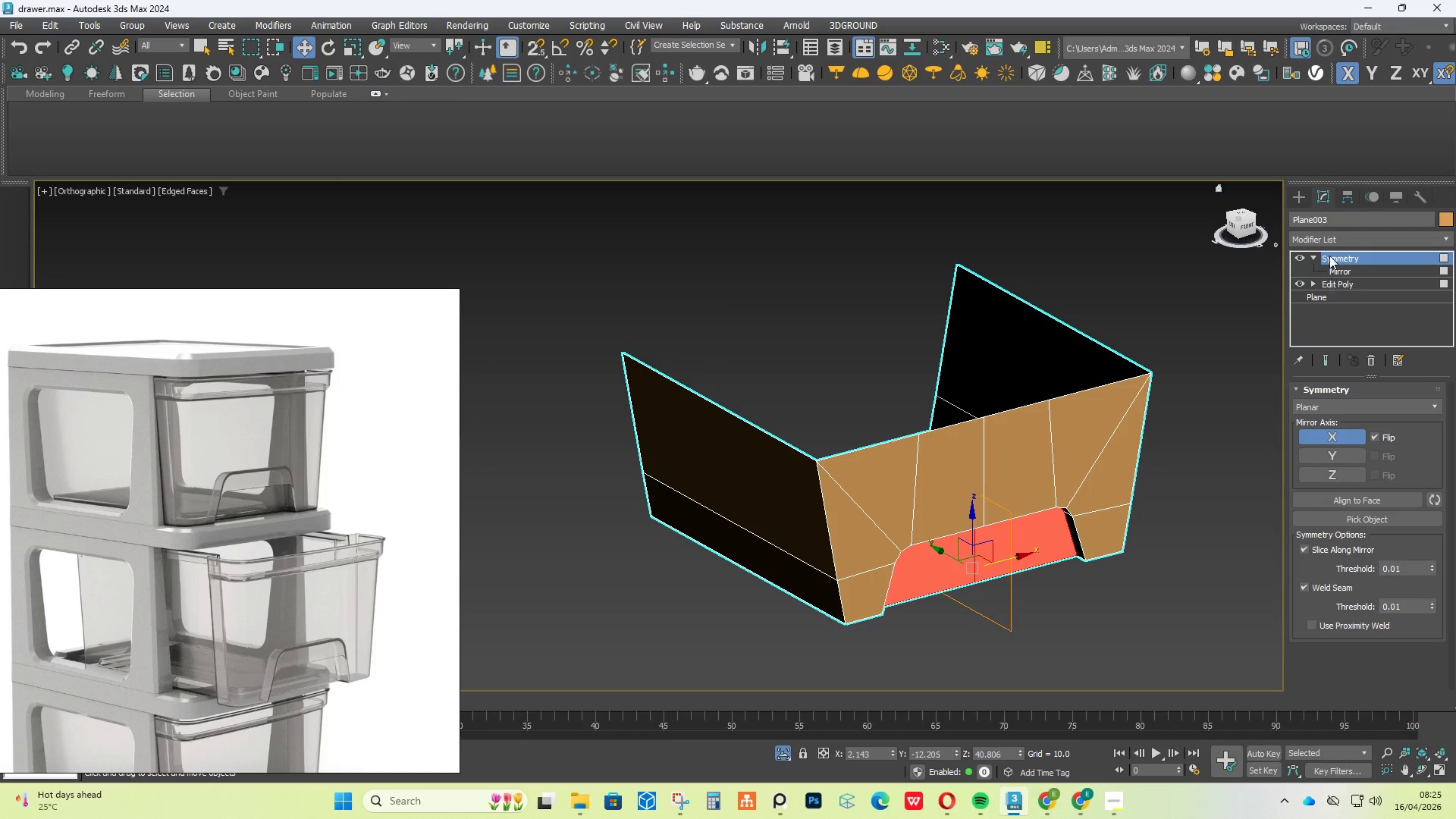 
wait(5.48)
 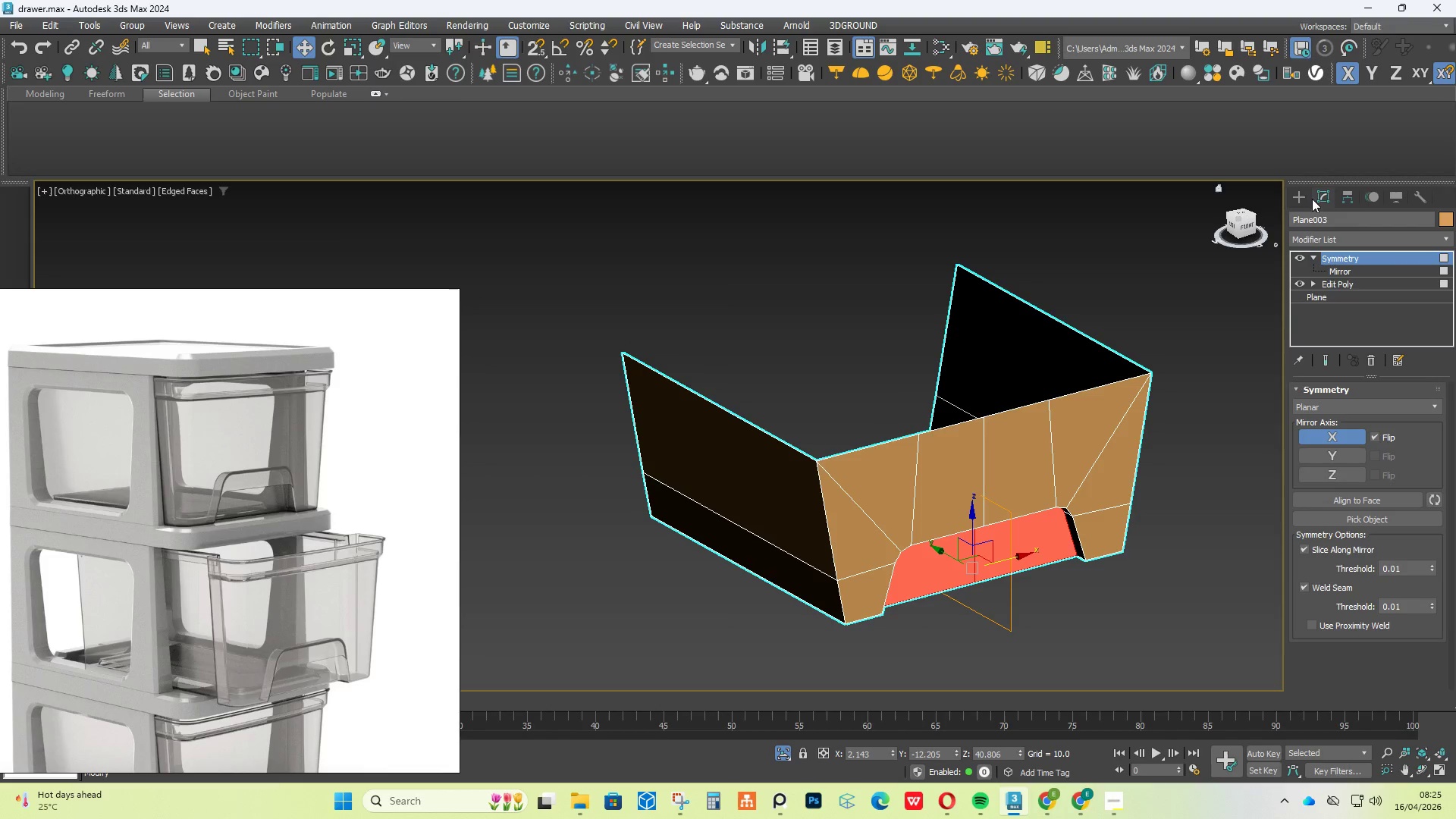 
left_click([1338, 283])
 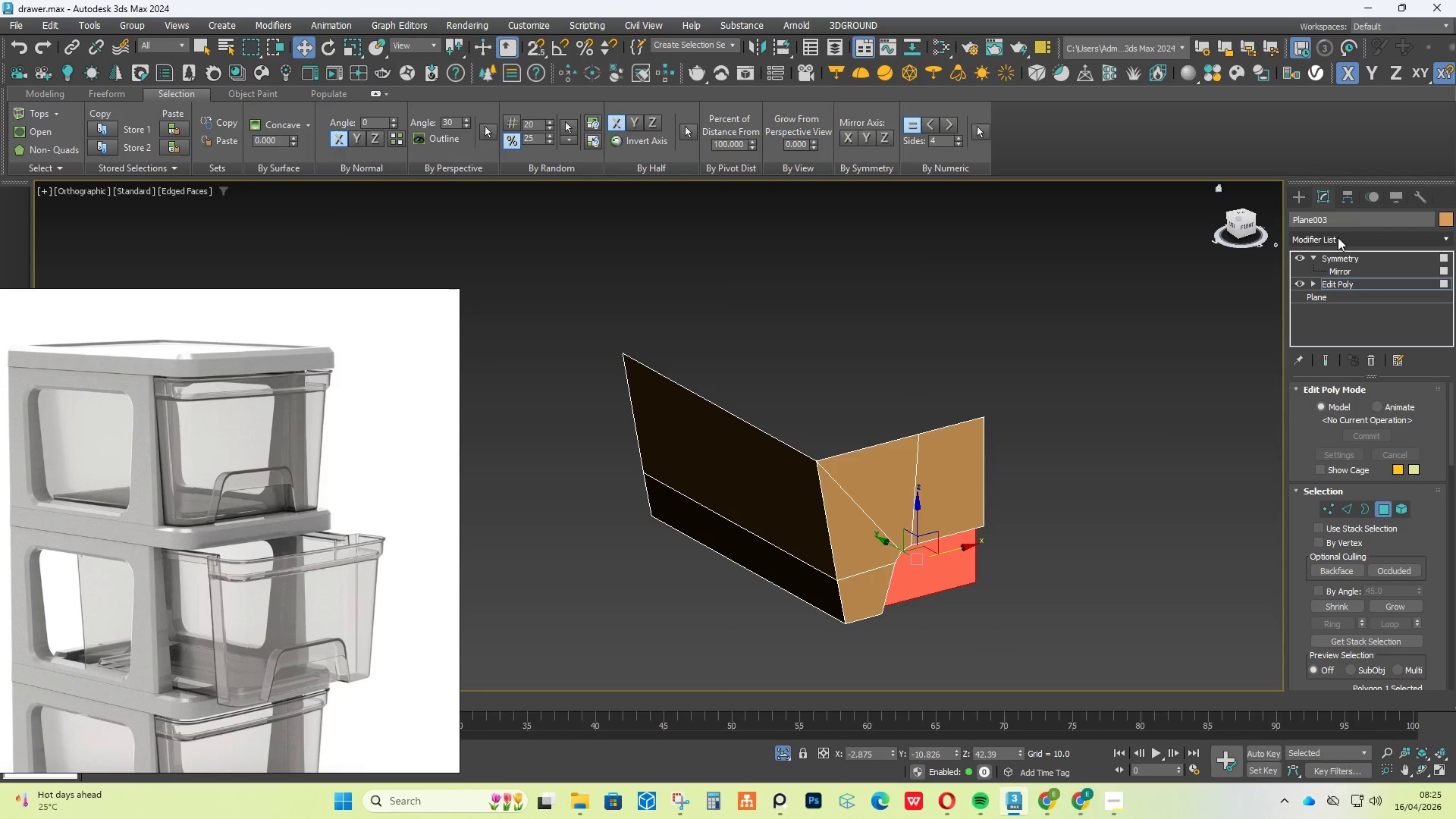 
left_click([1339, 235])
 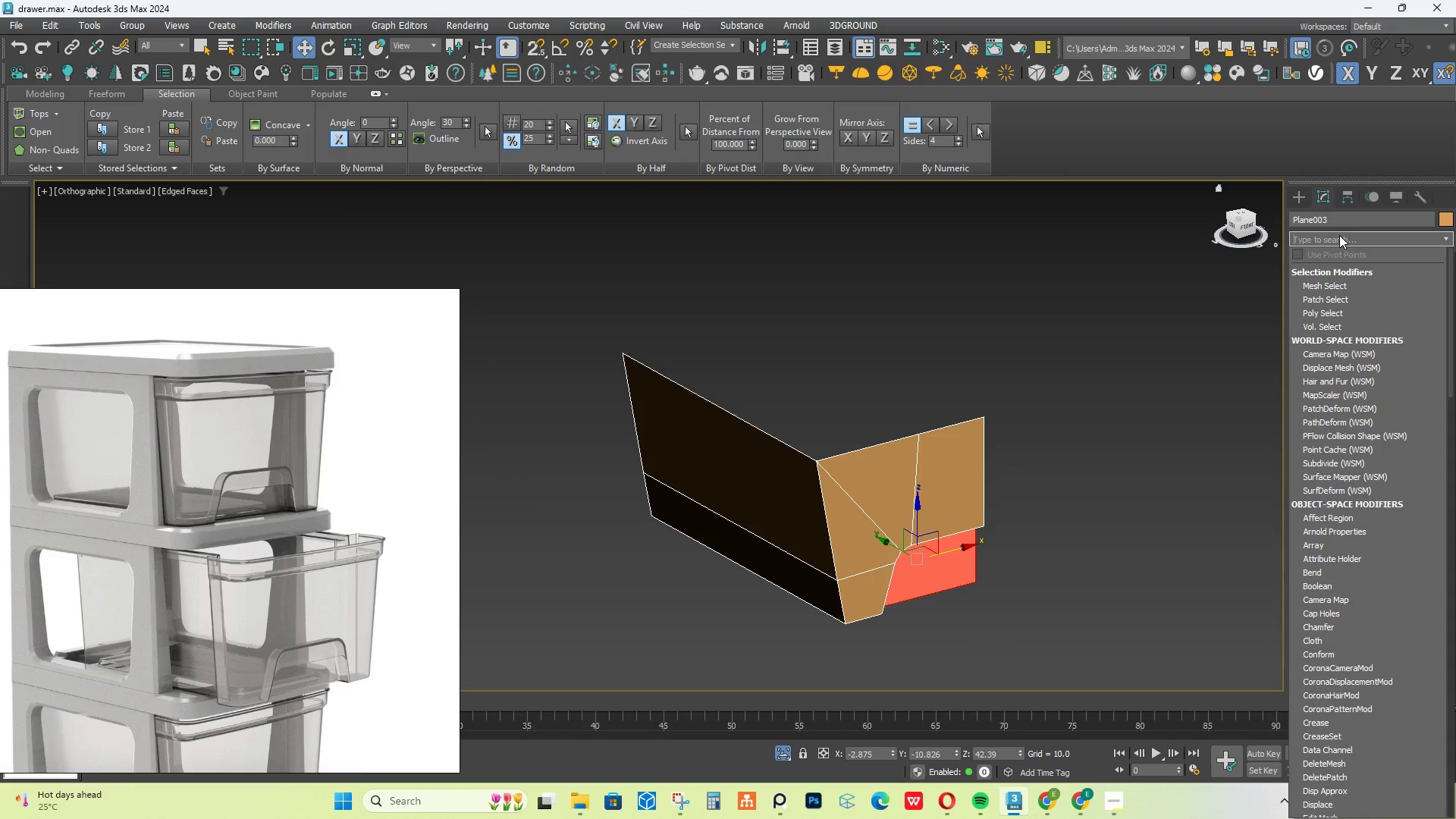 
type(ed)
 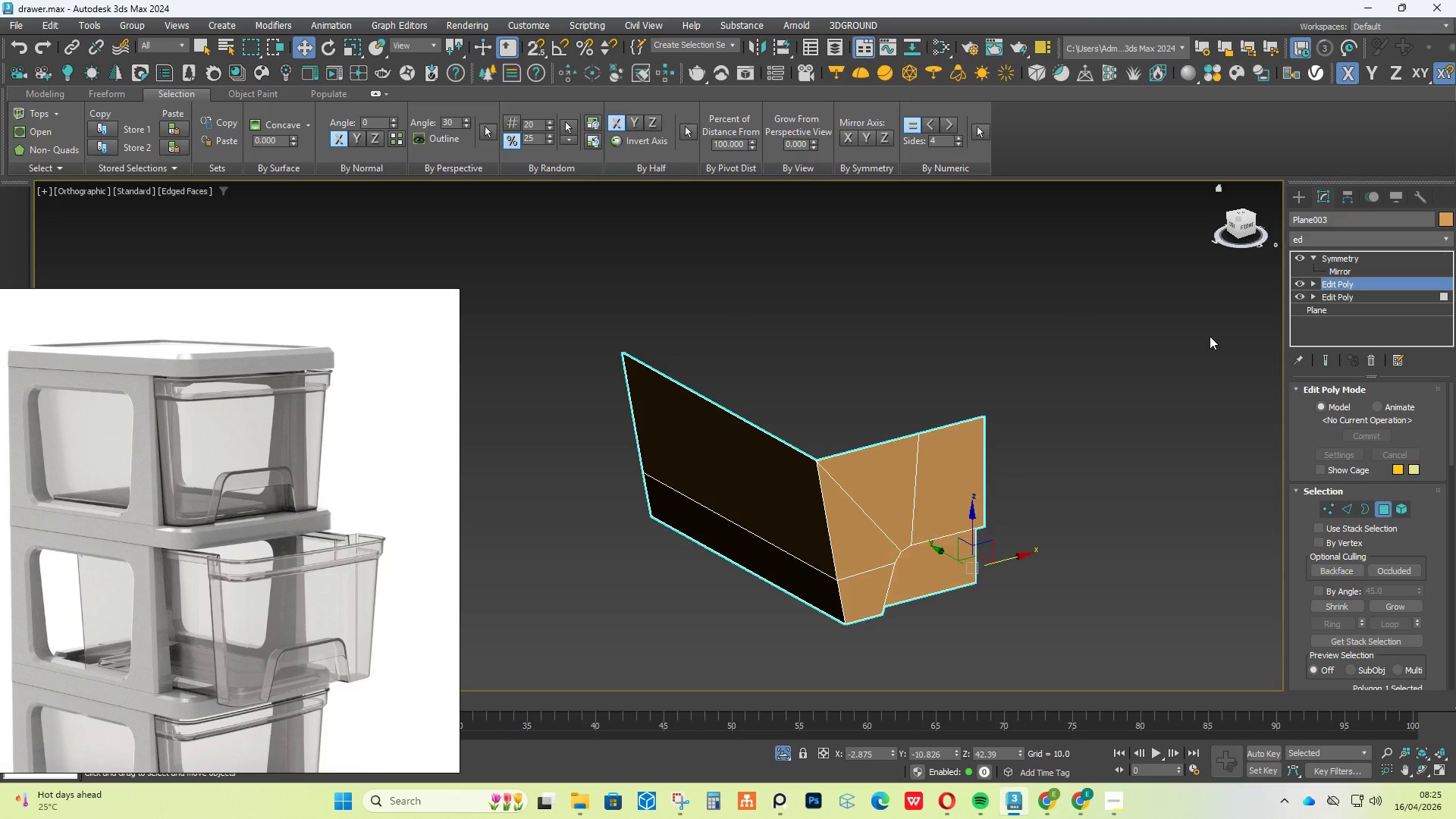 
key(Alt+1)
 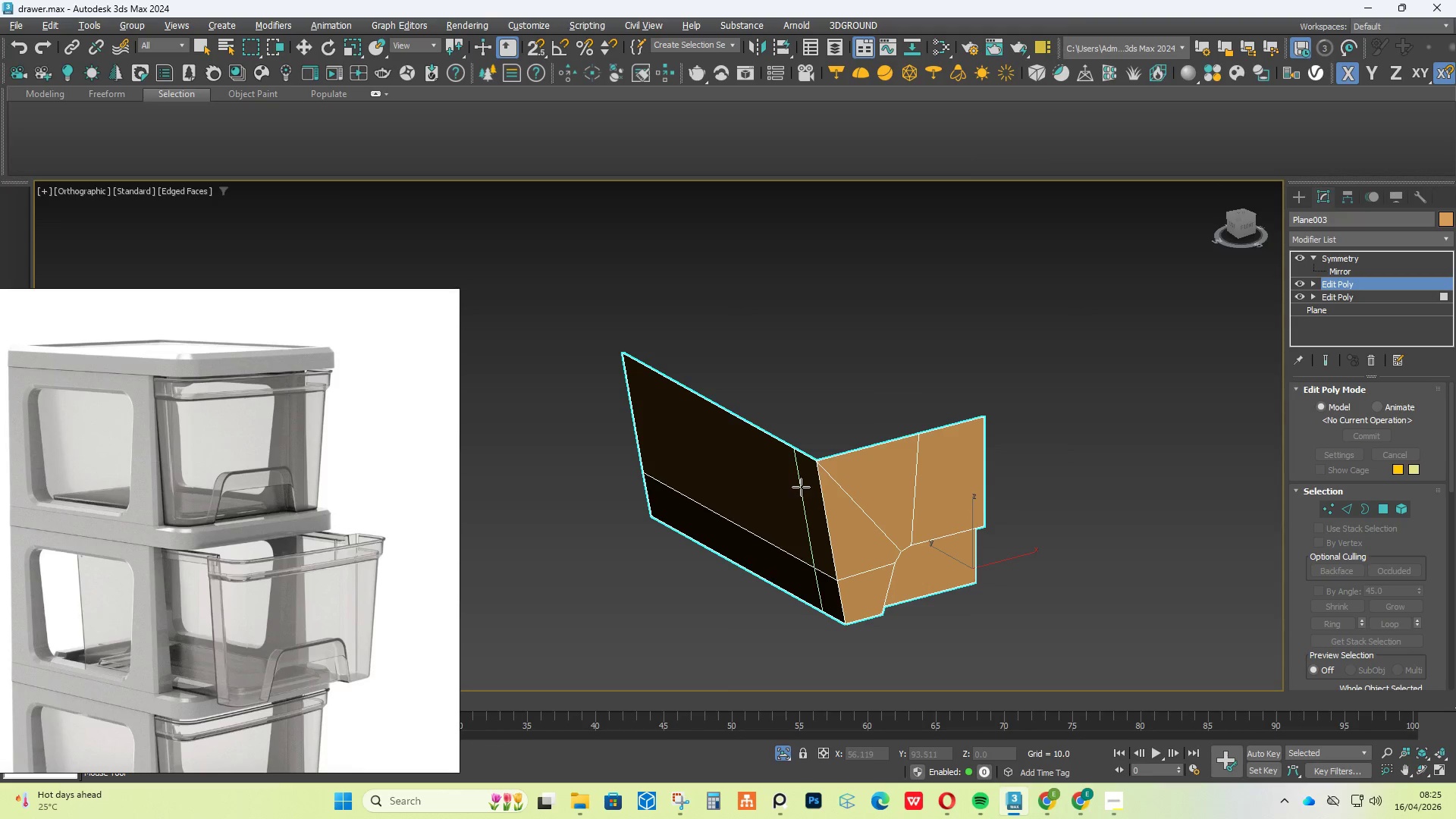 
left_click([801, 487])
 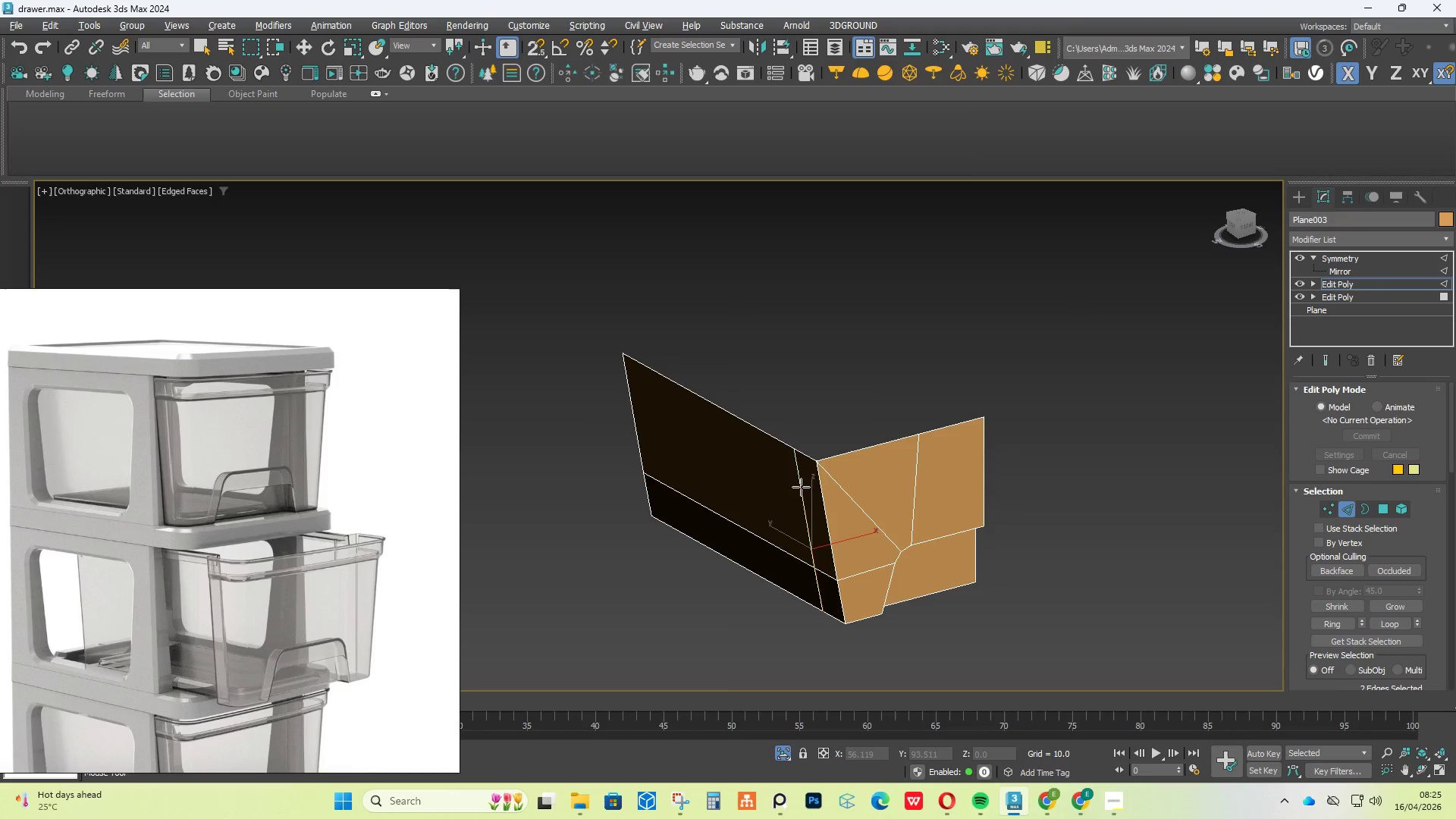 
right_click([801, 487])
 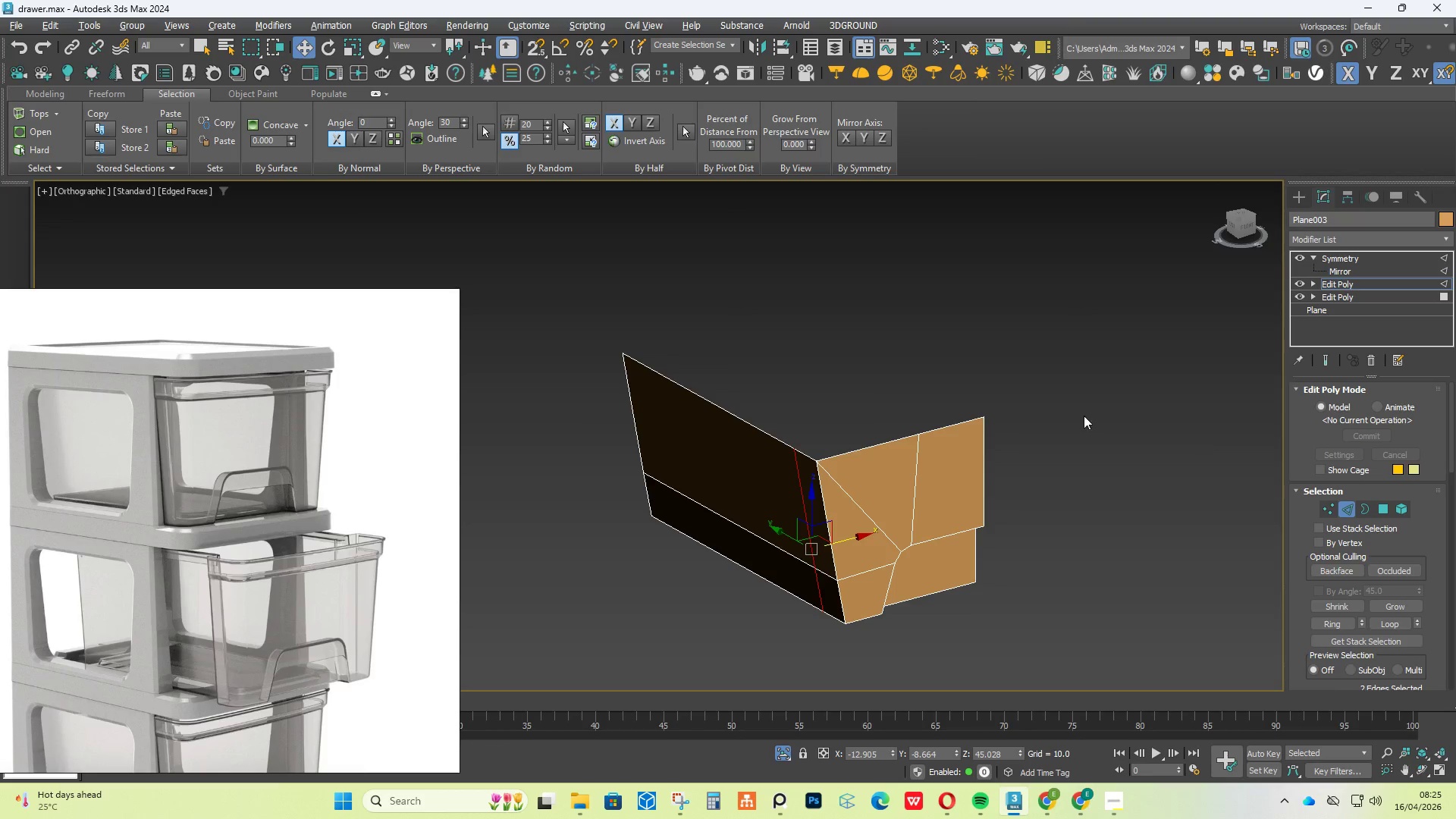 
hold_key(key=AltLeft, duration=0.59)
 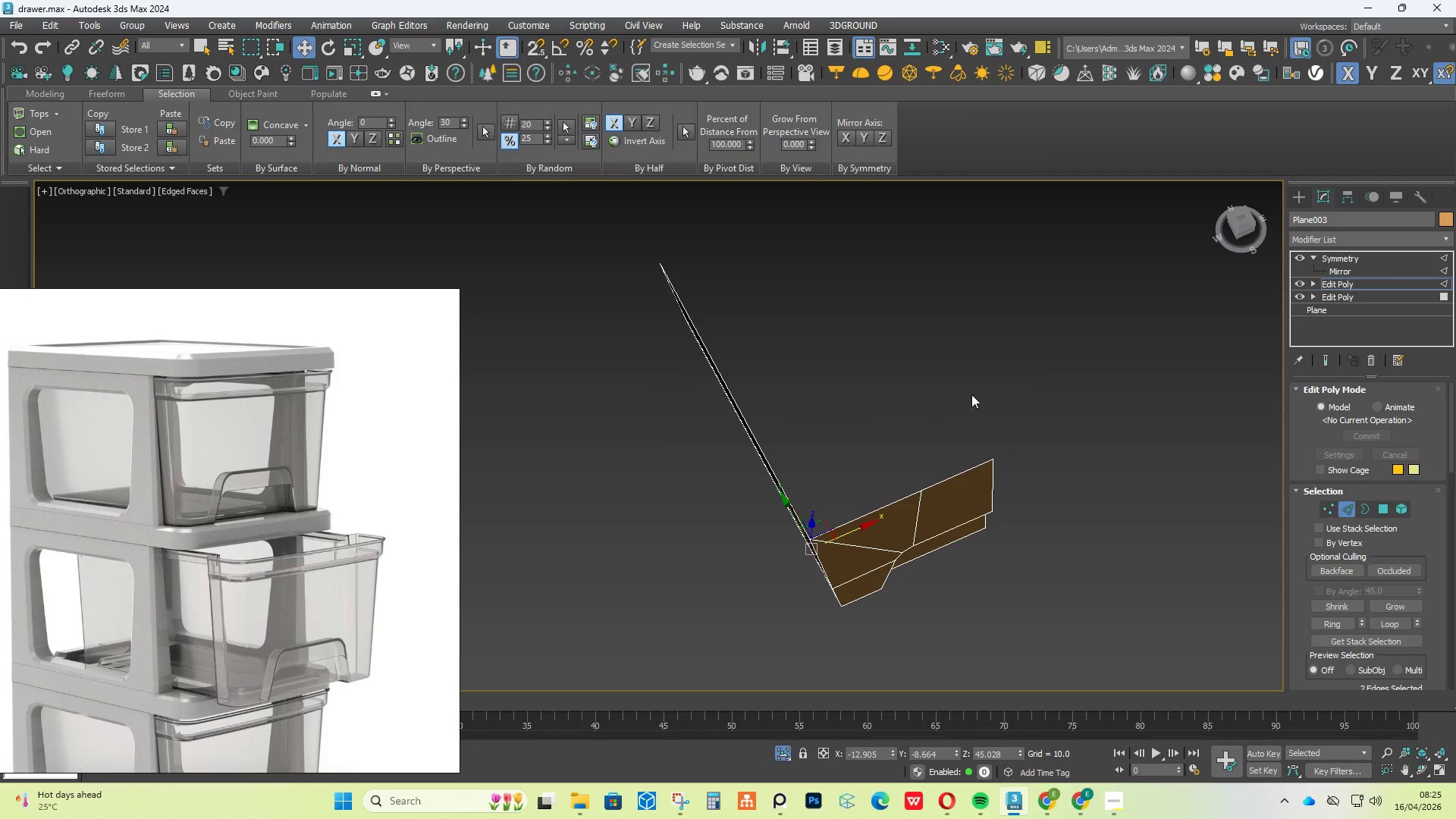 
hold_key(key=AltLeft, duration=0.5)
 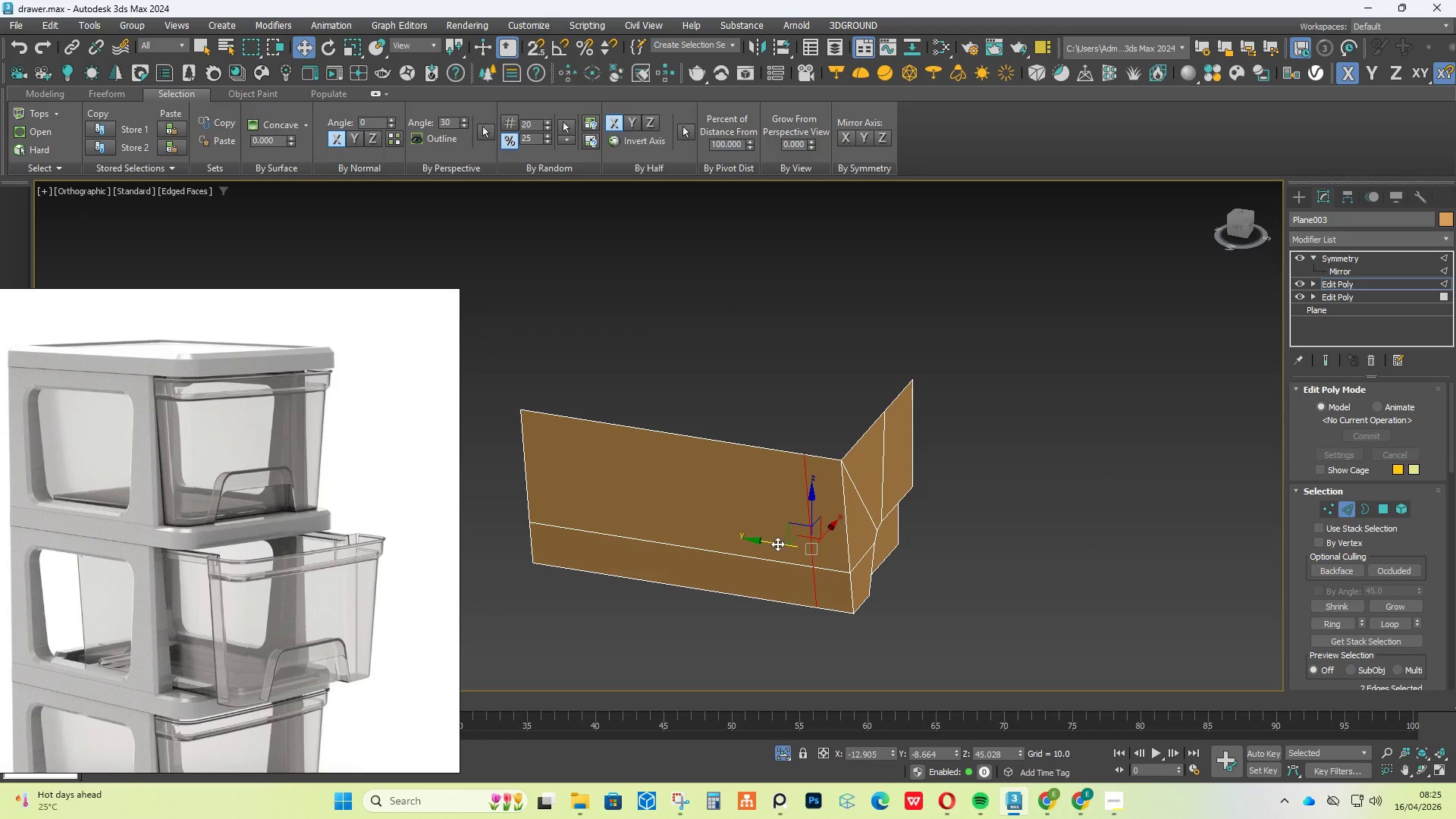 
left_click_drag(start_coordinate=[777, 544], to_coordinate=[784, 553])
 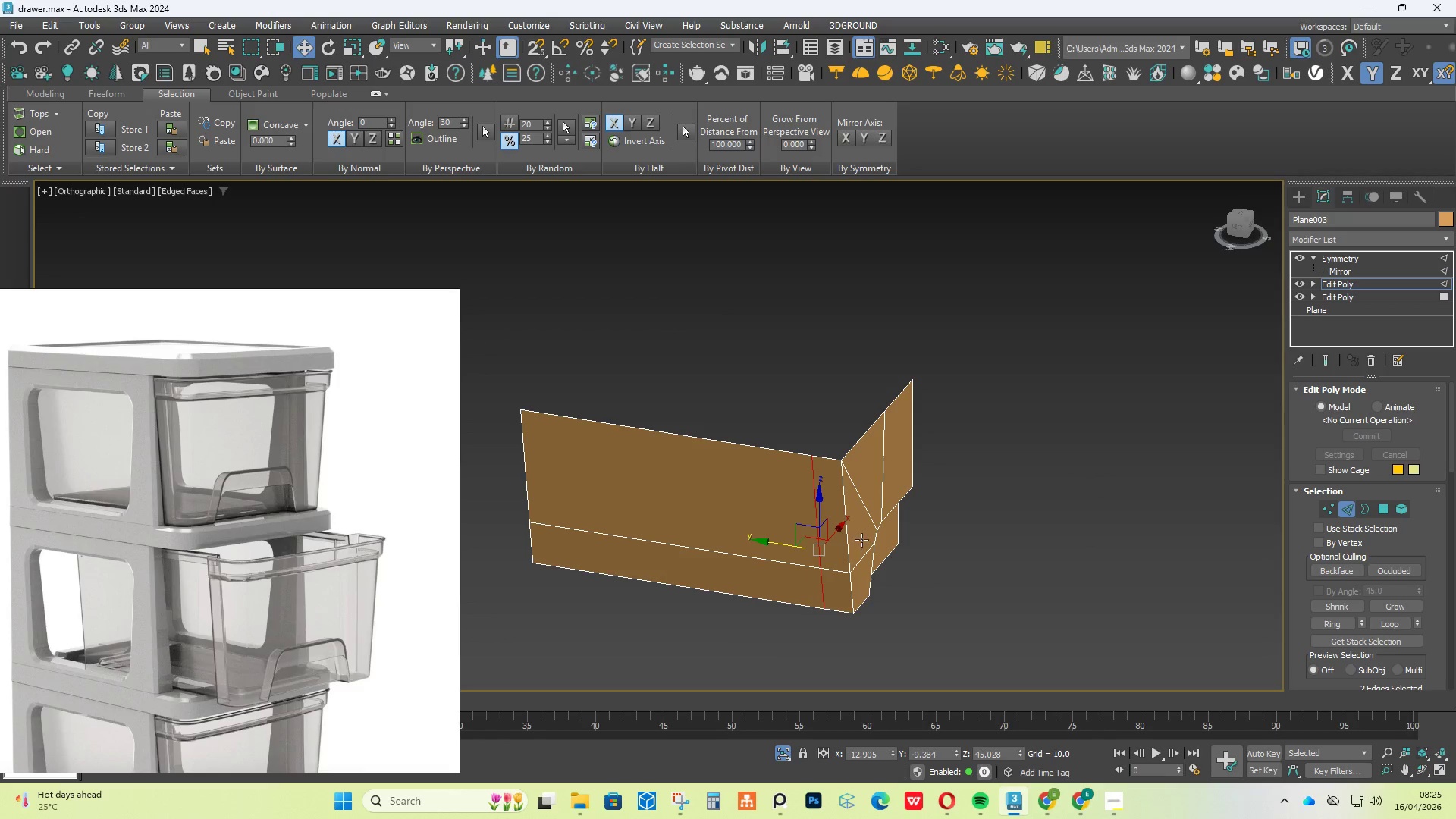 
hold_key(key=AltLeft, duration=1.12)
 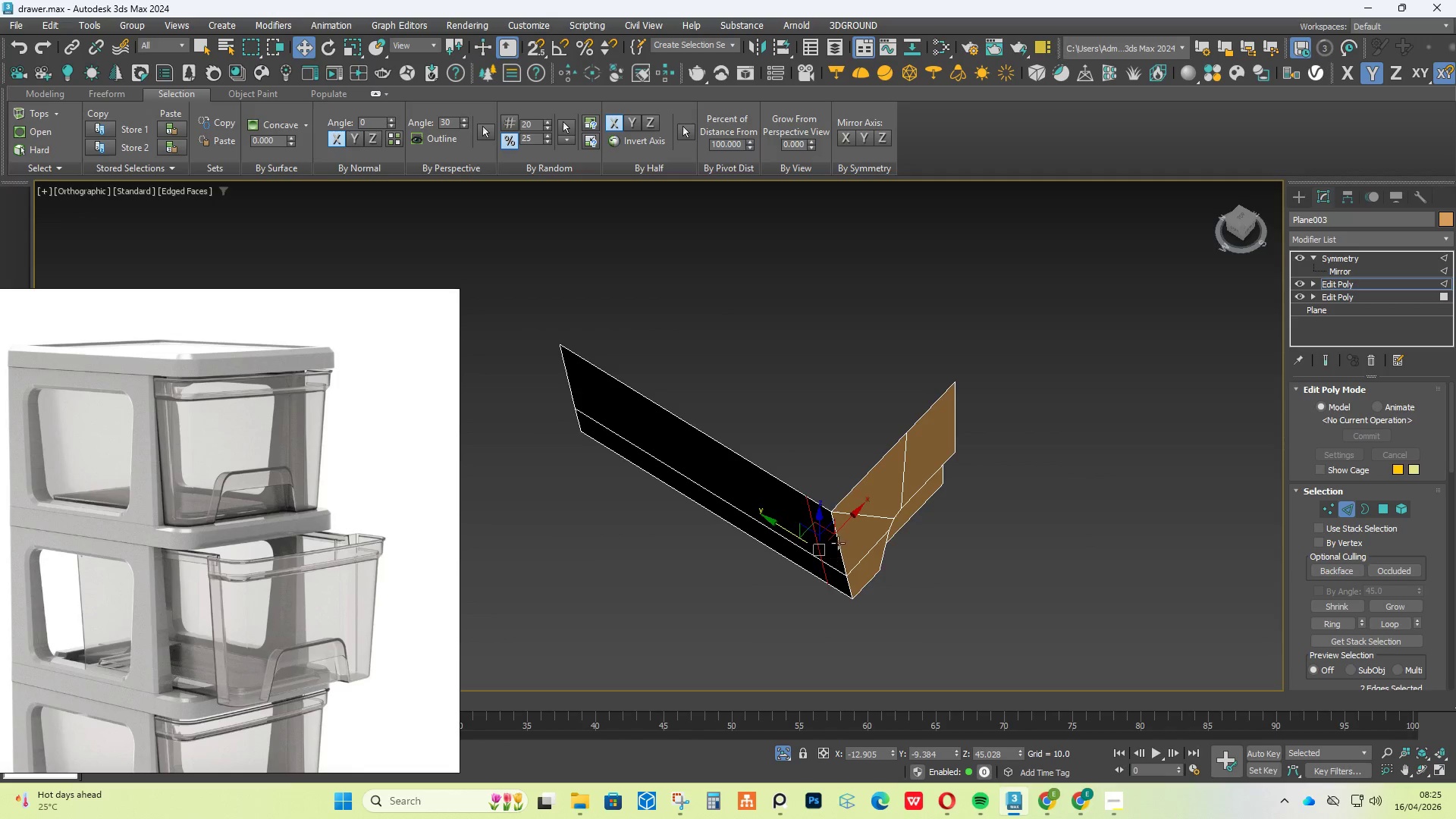 
scroll: coordinate [838, 538], scroll_direction: up, amount: 1.0
 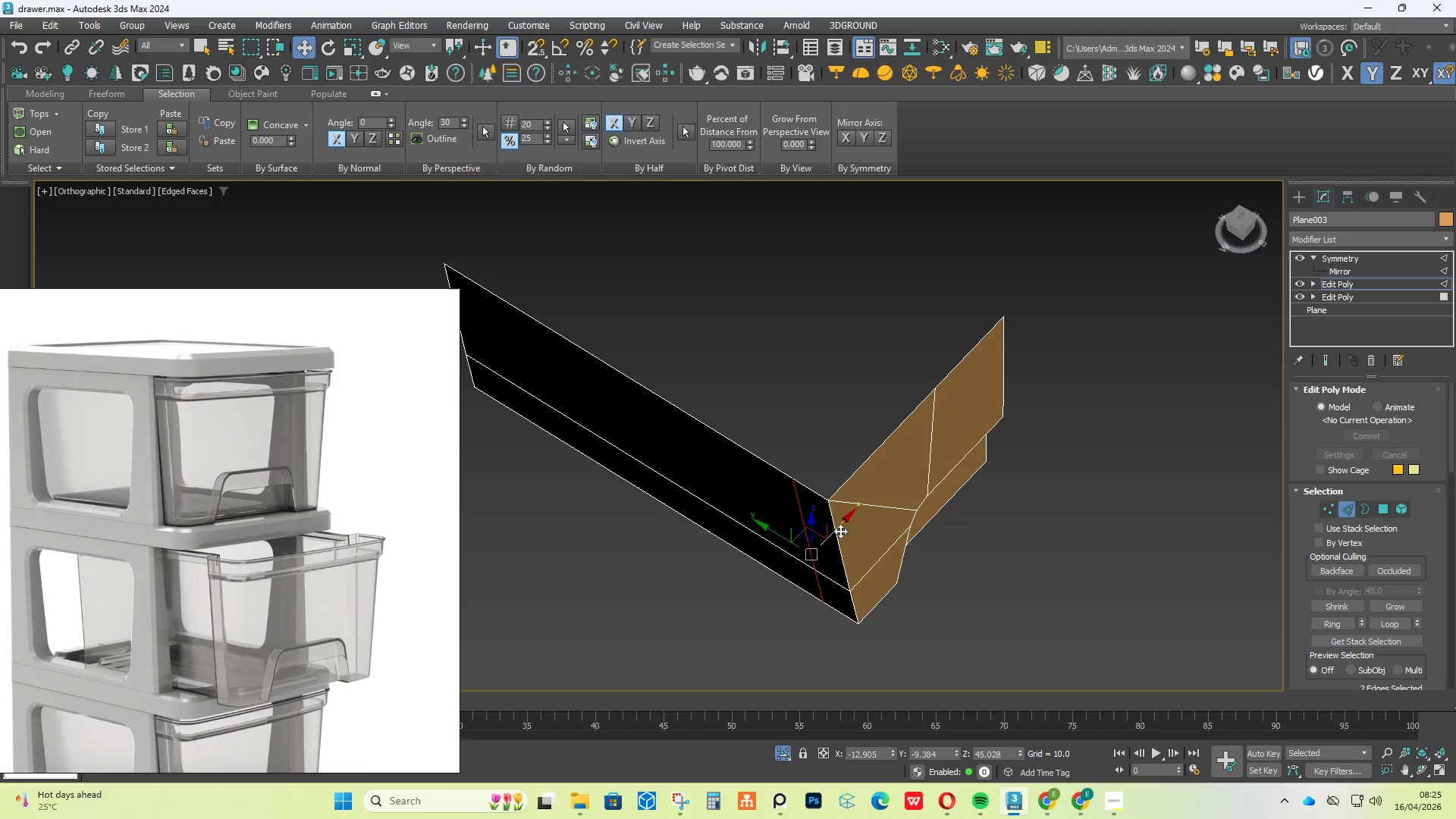 
left_click([843, 542])
 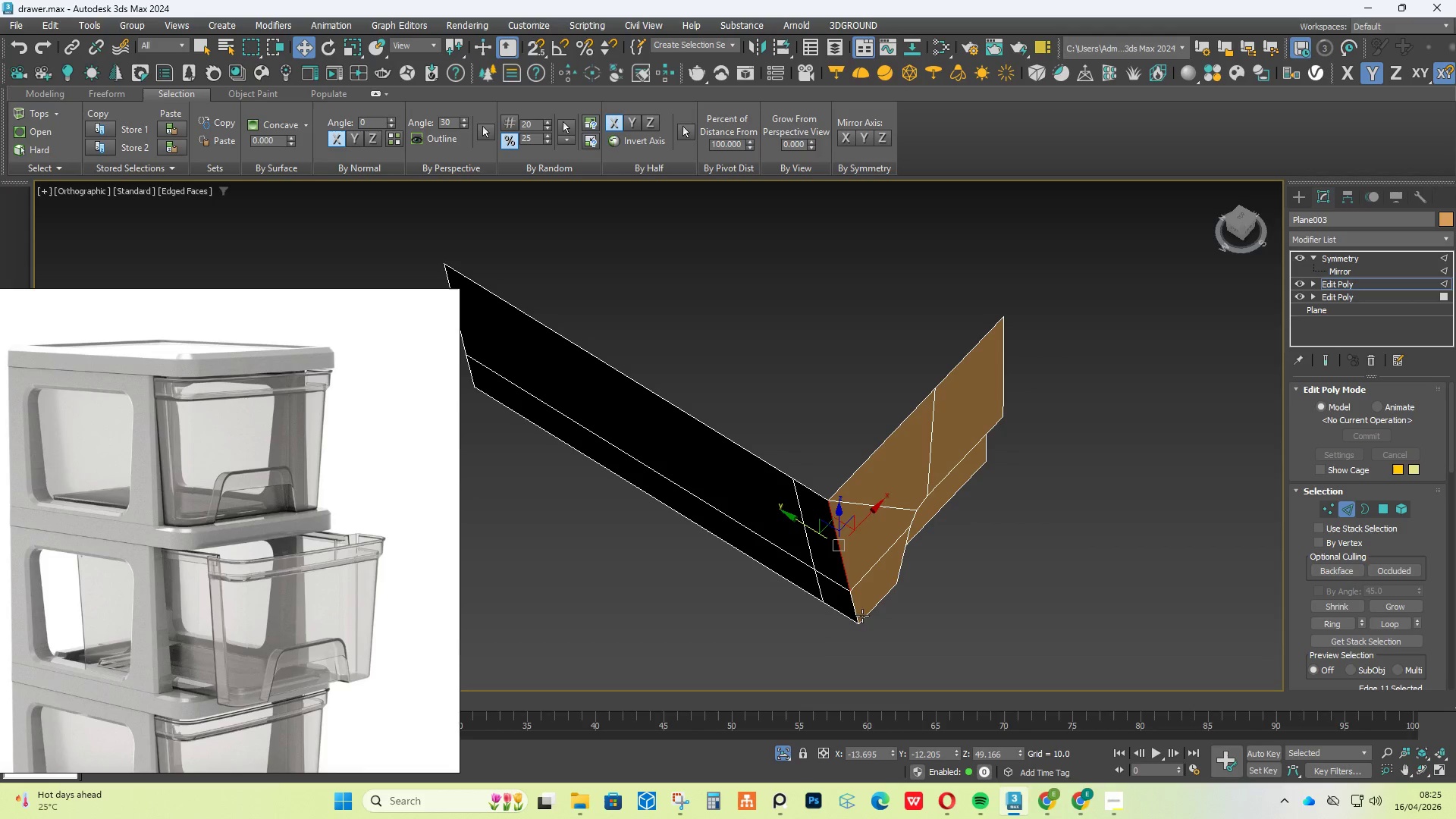 
hold_key(key=ControlLeft, duration=0.69)
left_click([855, 613])
 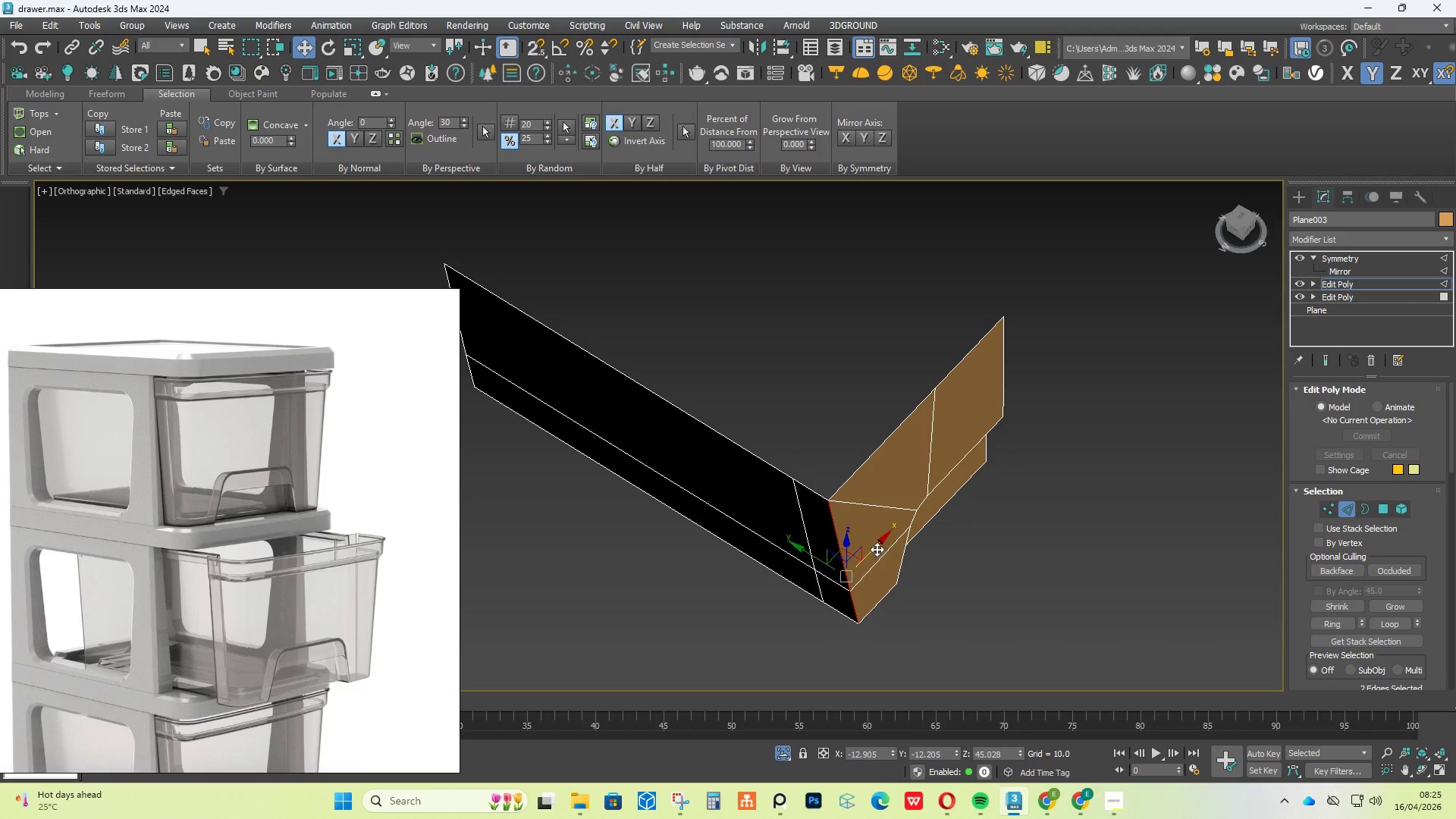 
left_click_drag(start_coordinate=[877, 548], to_coordinate=[880, 539])
 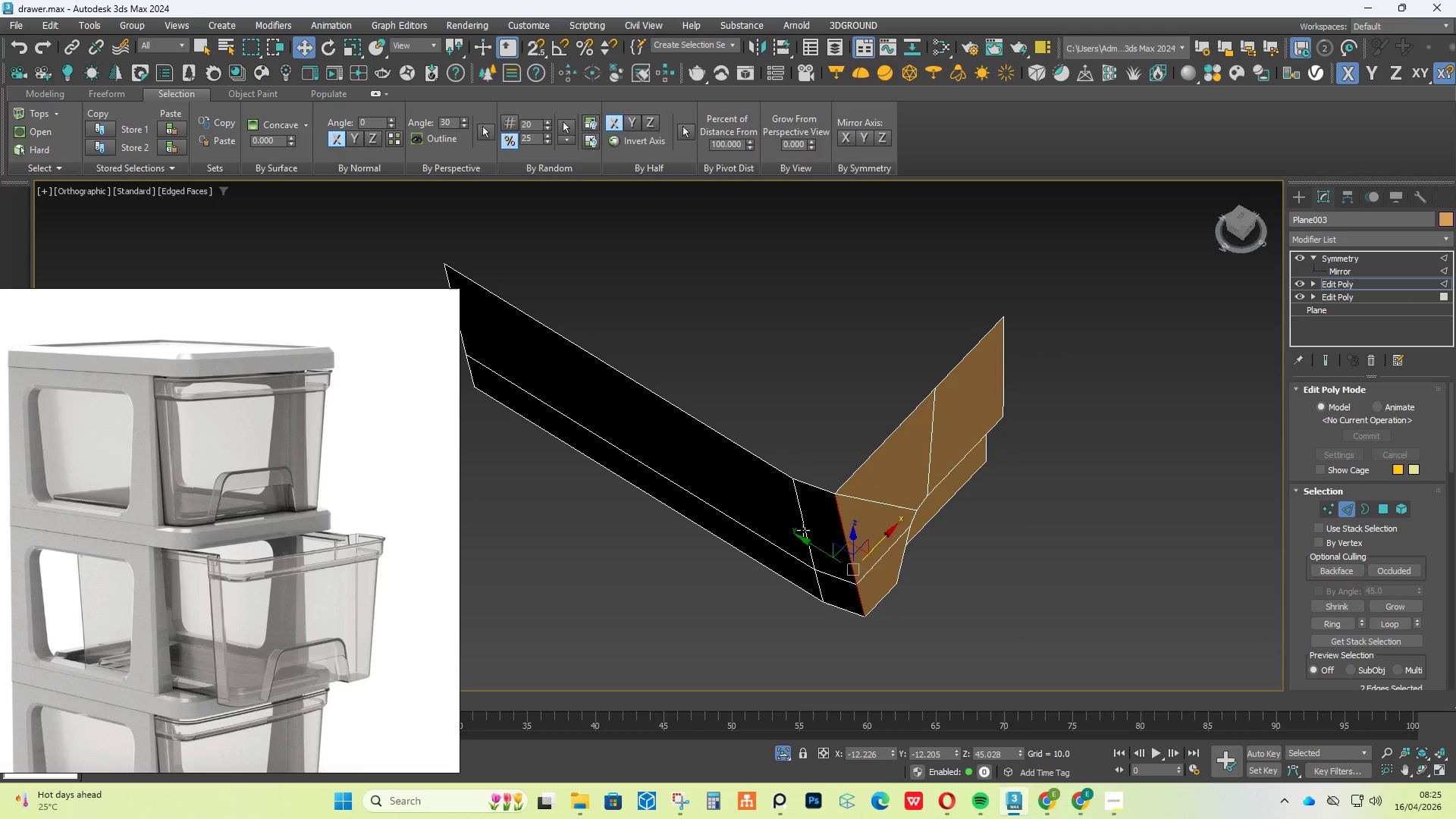 
left_click([803, 530])
 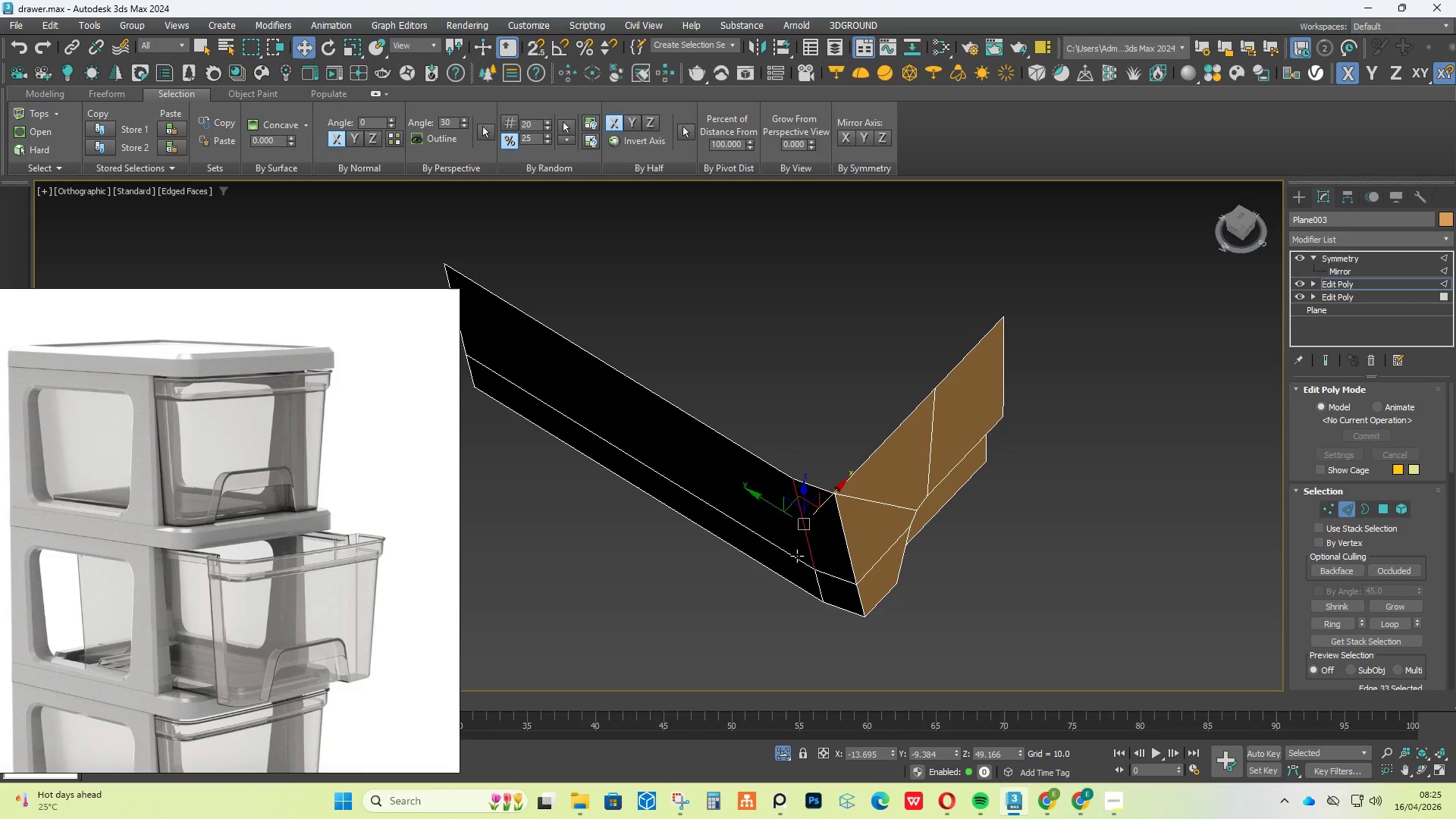 
hold_key(key=ControlLeft, duration=0.72)
left_click([817, 592])
 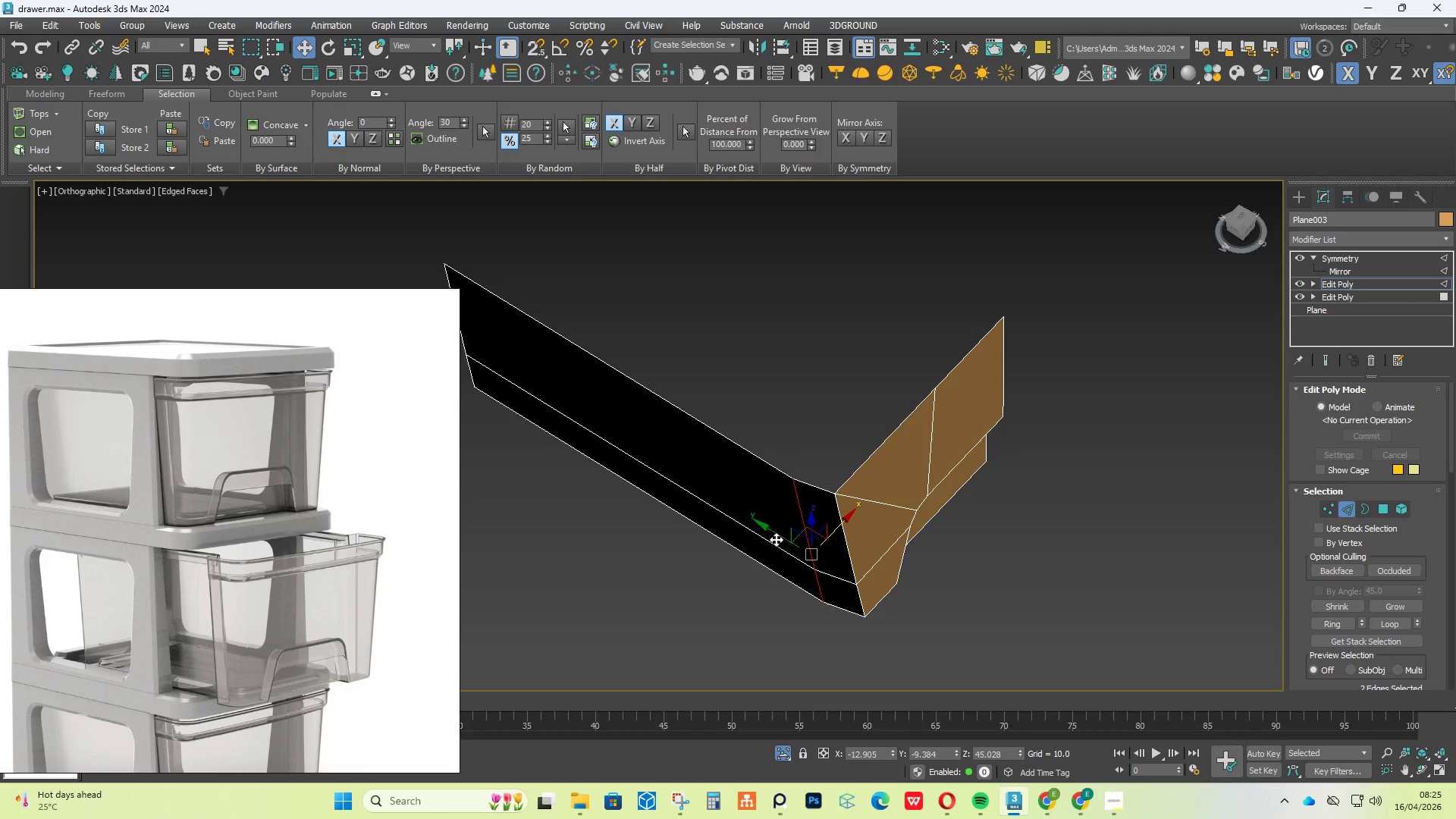 
left_click_drag(start_coordinate=[776, 536], to_coordinate=[783, 544])
 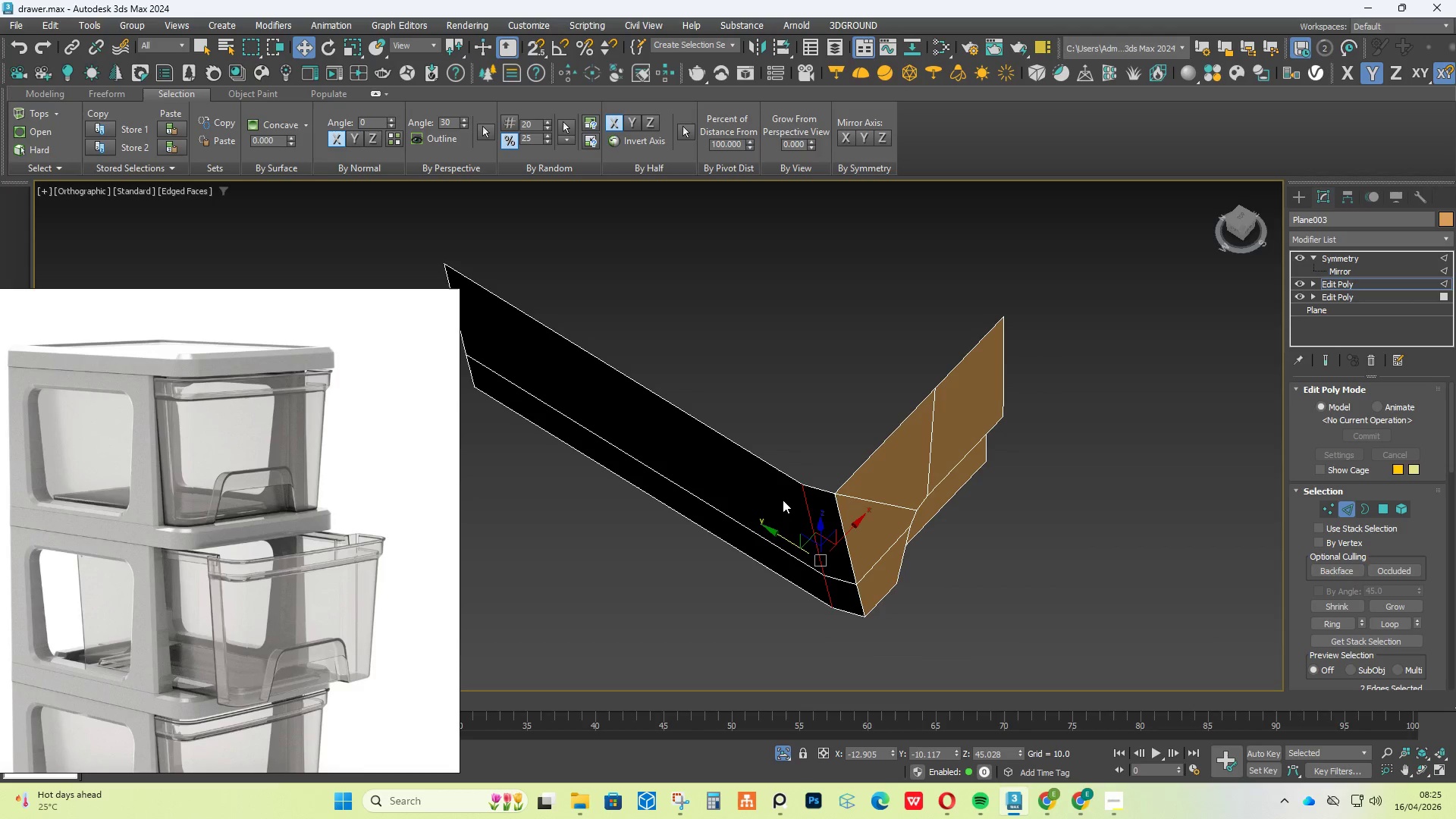 
key(Alt+1)
 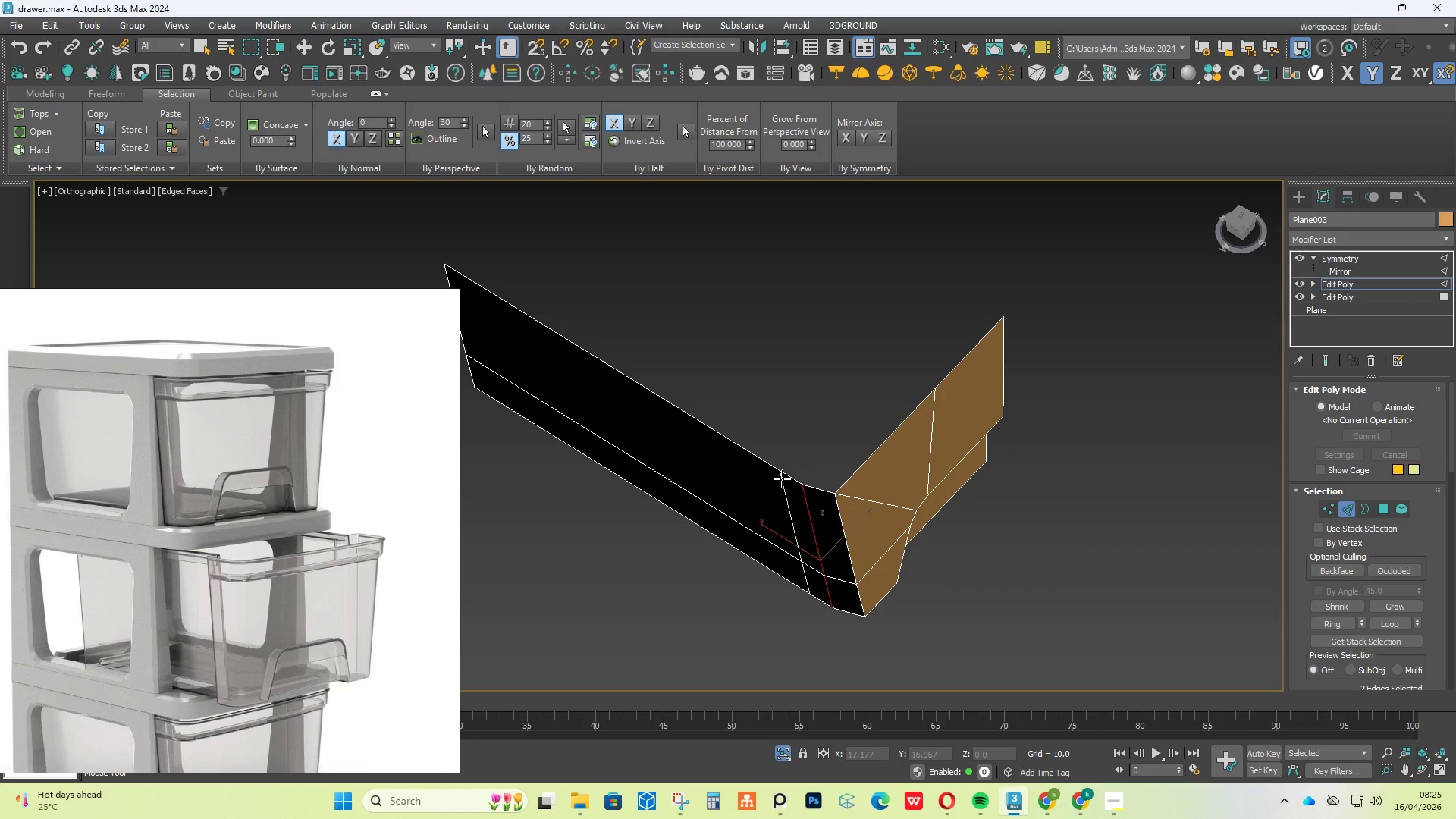 
left_click([782, 479])
 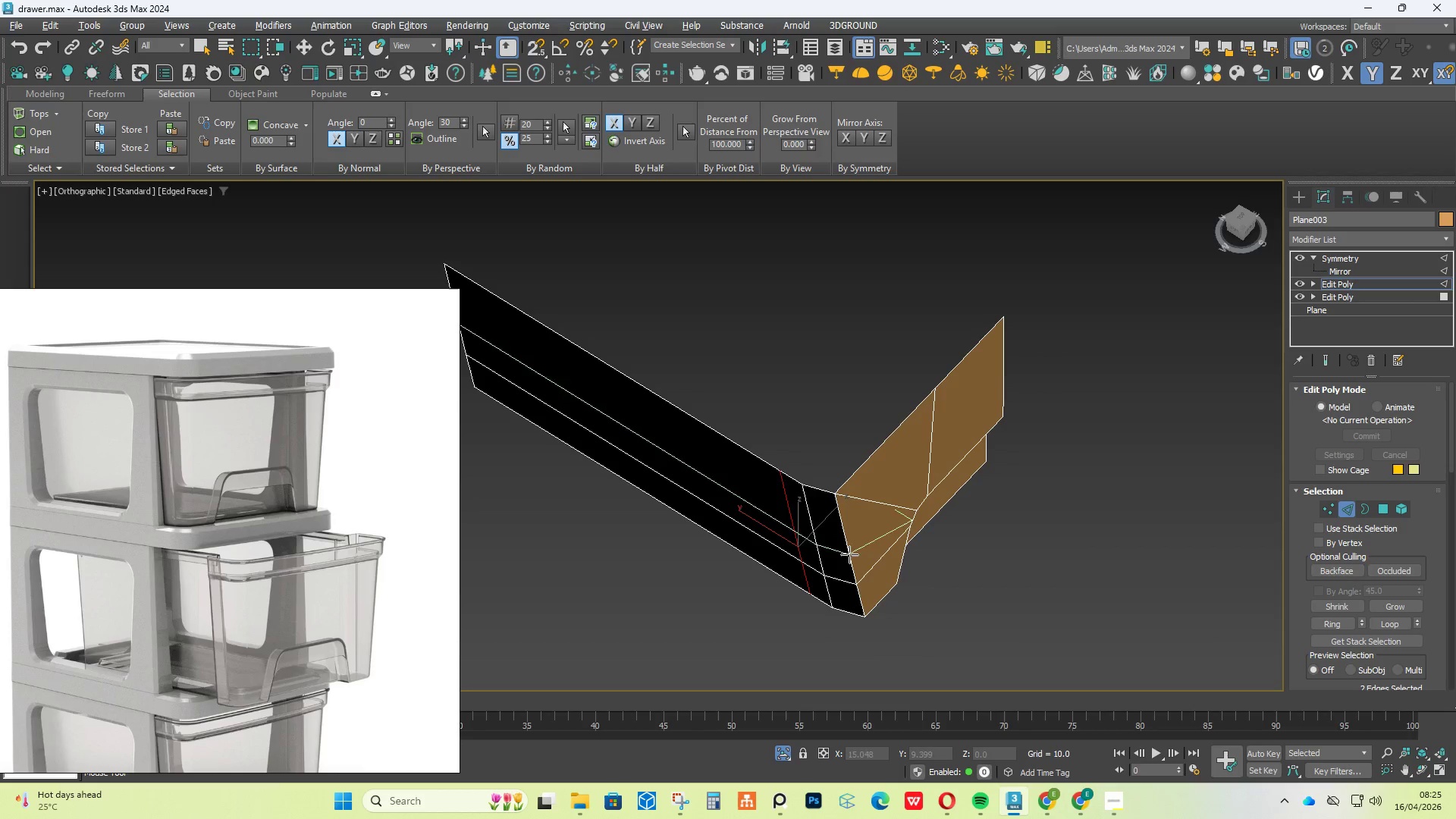 
right_click([899, 573])
 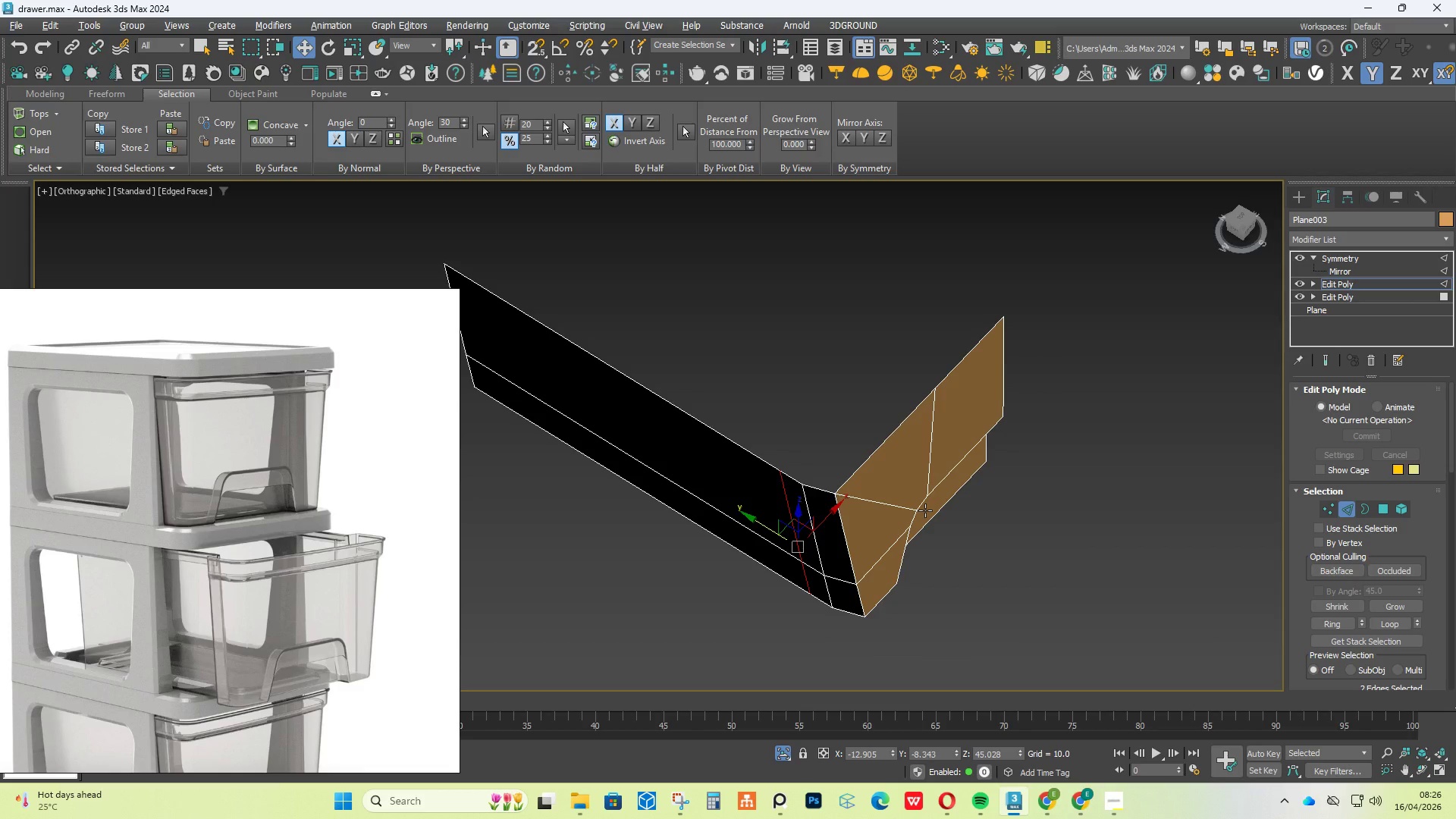 
wait(9.11)
 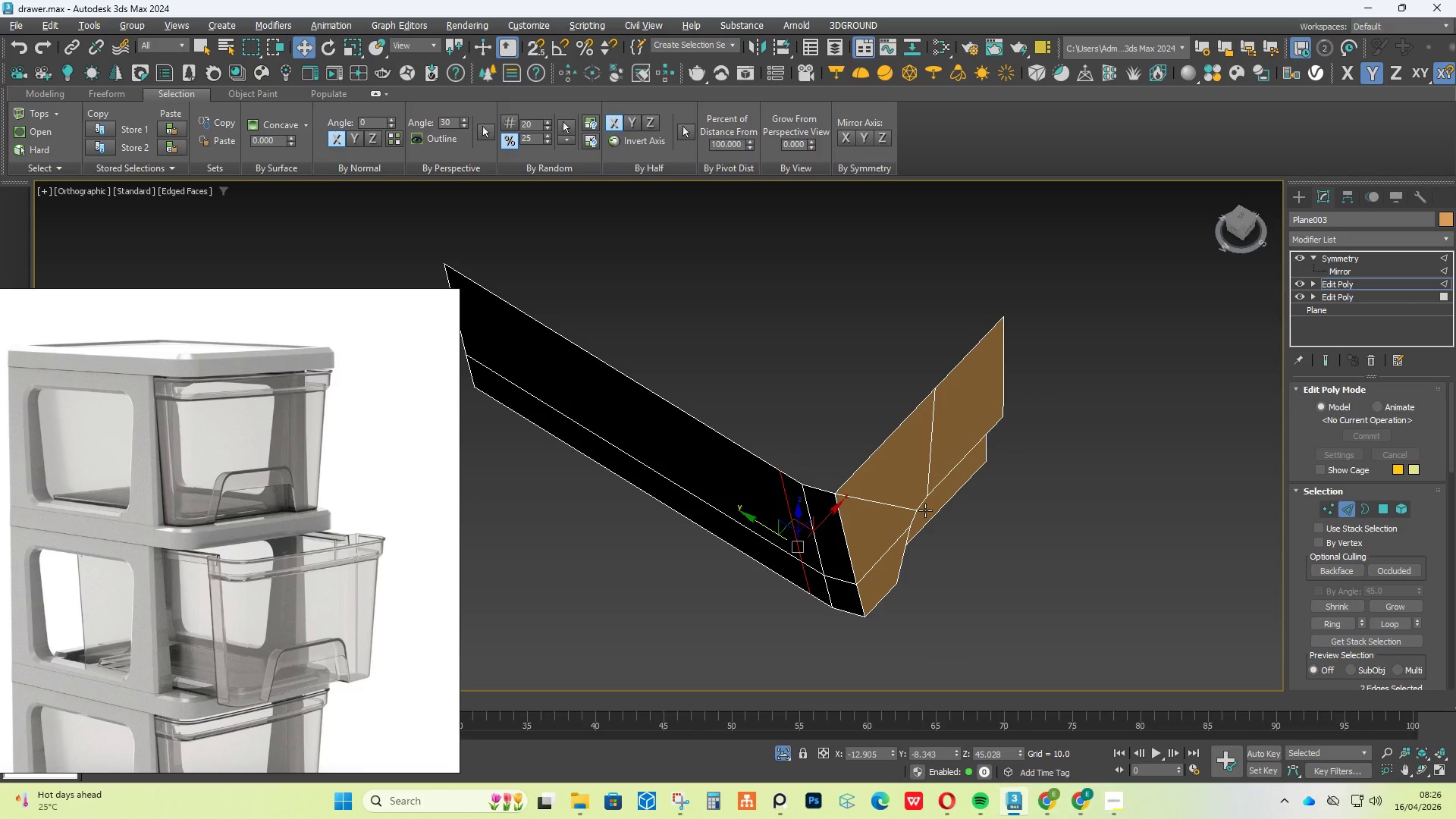 
scroll: coordinate [954, 570], scroll_direction: up, amount: 1.0
 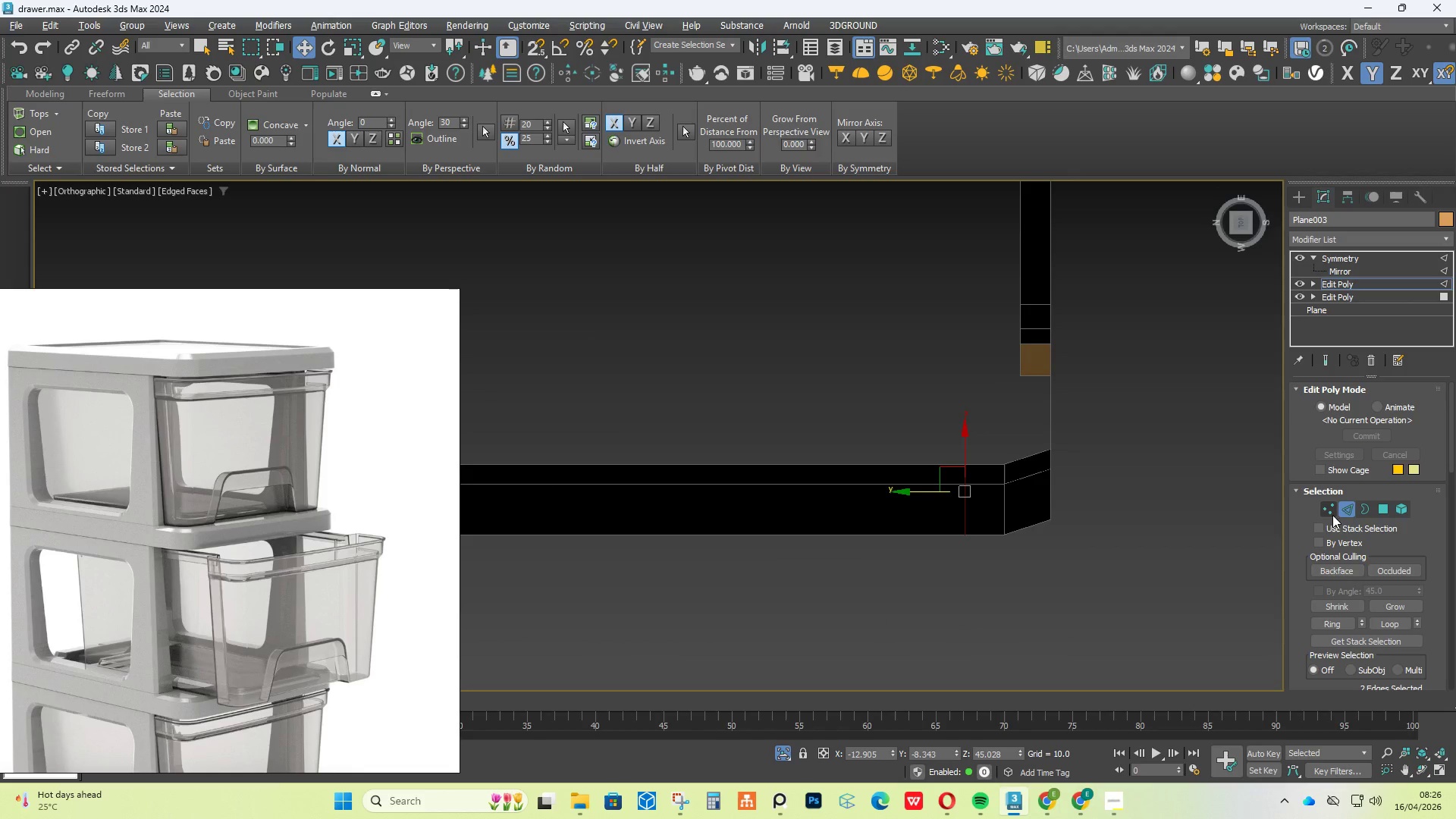 
left_click([1329, 510])
 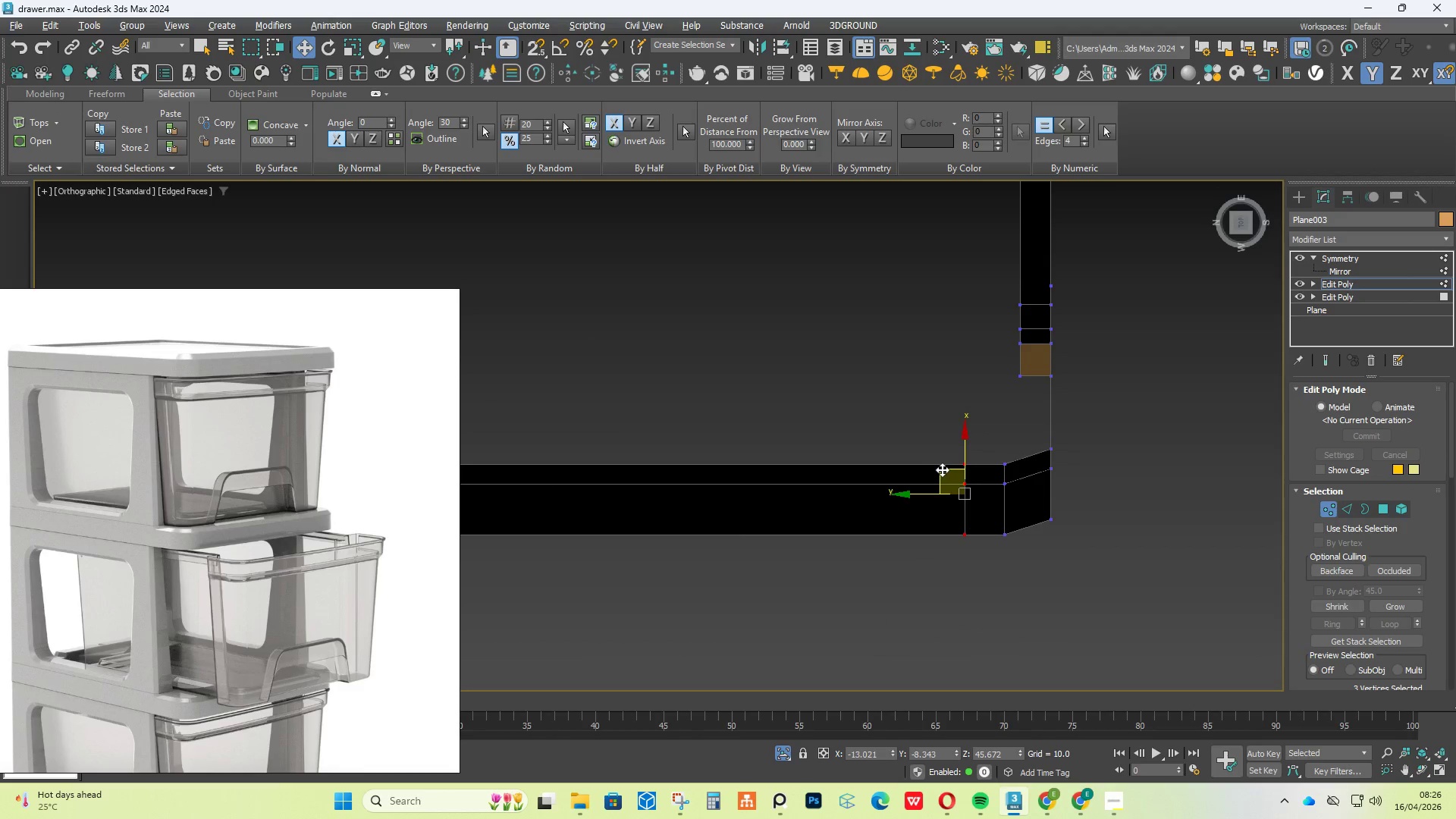 
scroll: coordinate [846, 460], scroll_direction: down, amount: 2.0
 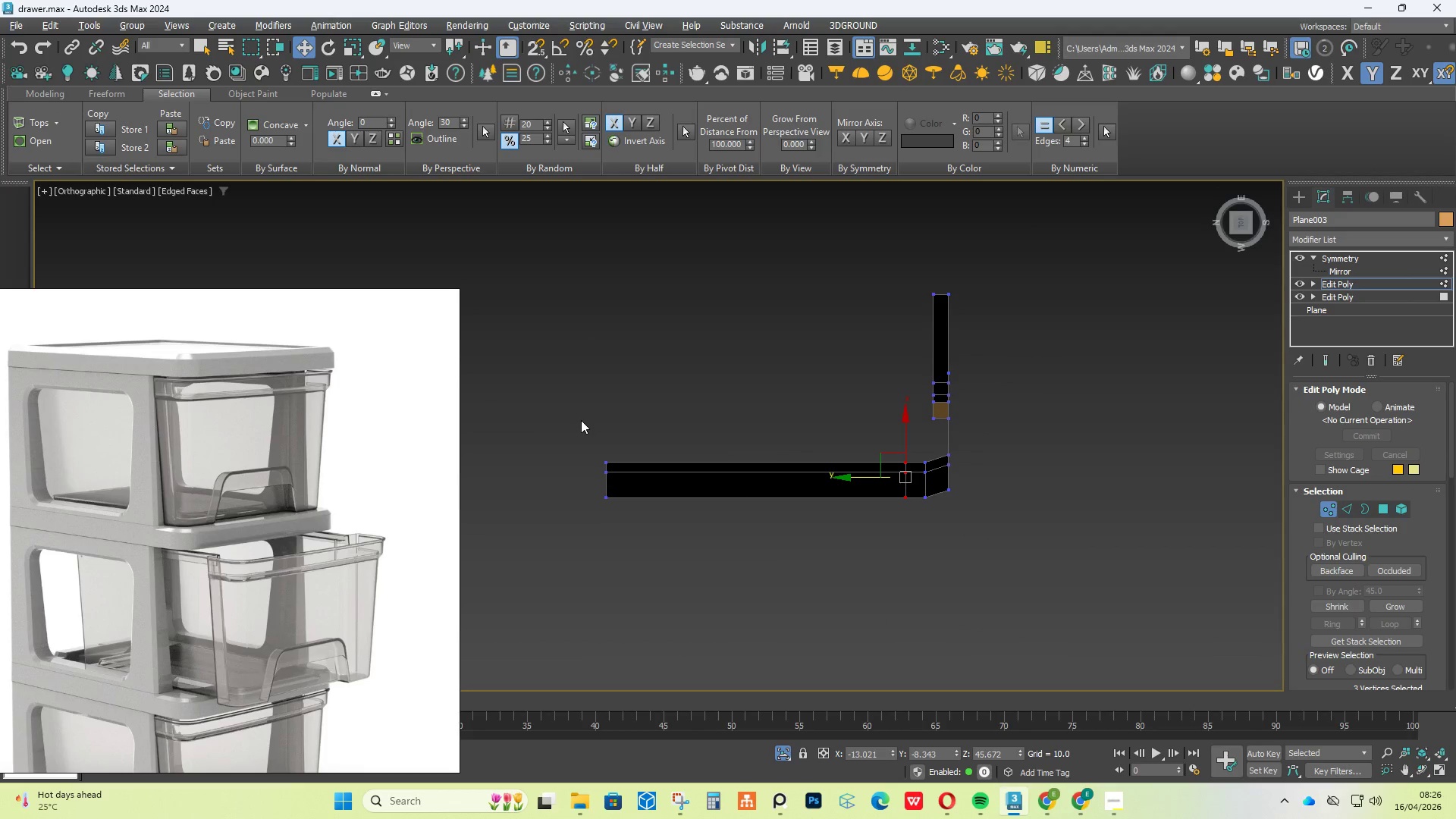 
hold_key(key=ControlLeft, duration=0.59)
left_click_drag(start_coordinate=[580, 420], to_coordinate=[617, 538])
 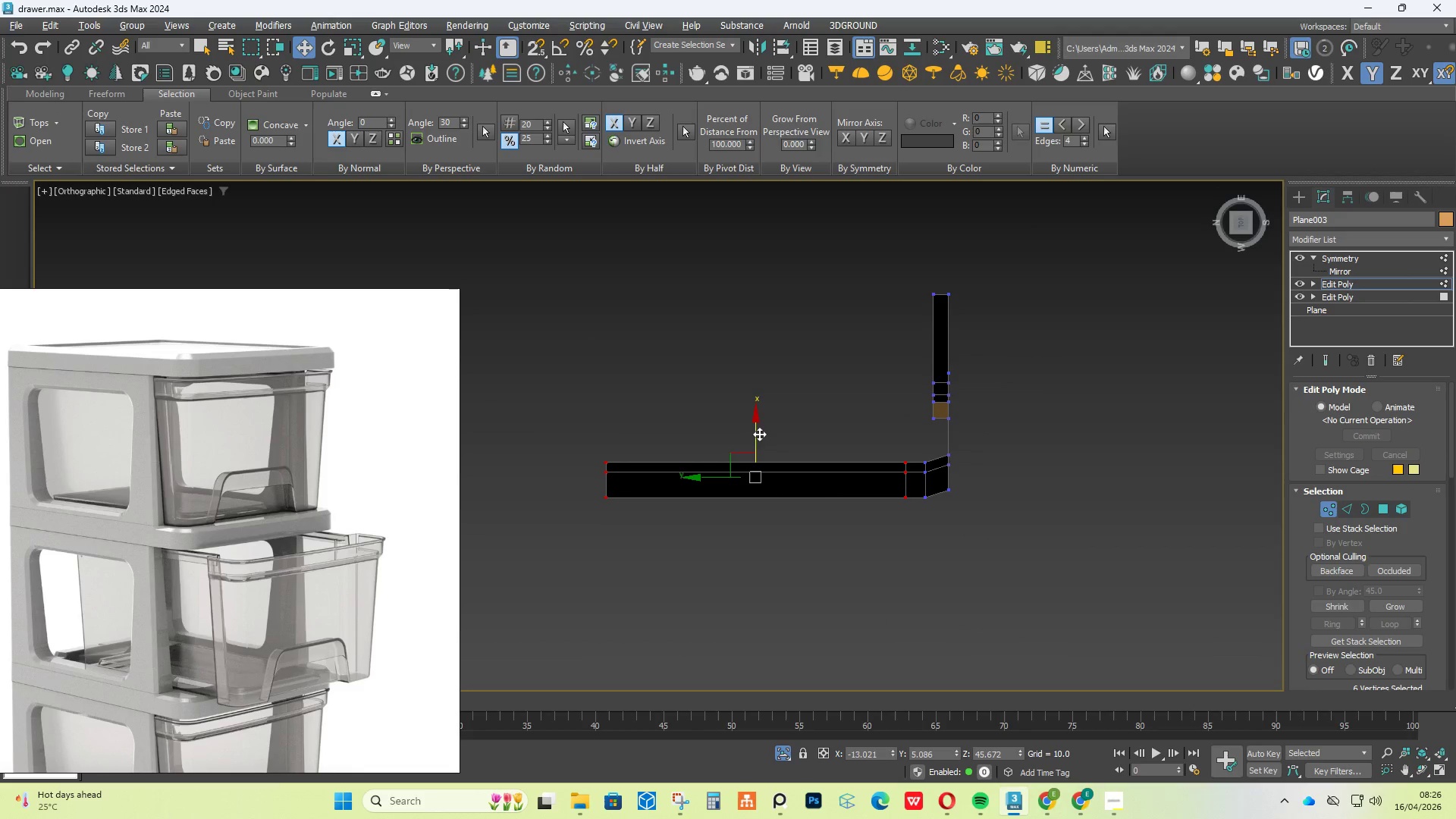 
left_click_drag(start_coordinate=[755, 433], to_coordinate=[753, 415])
 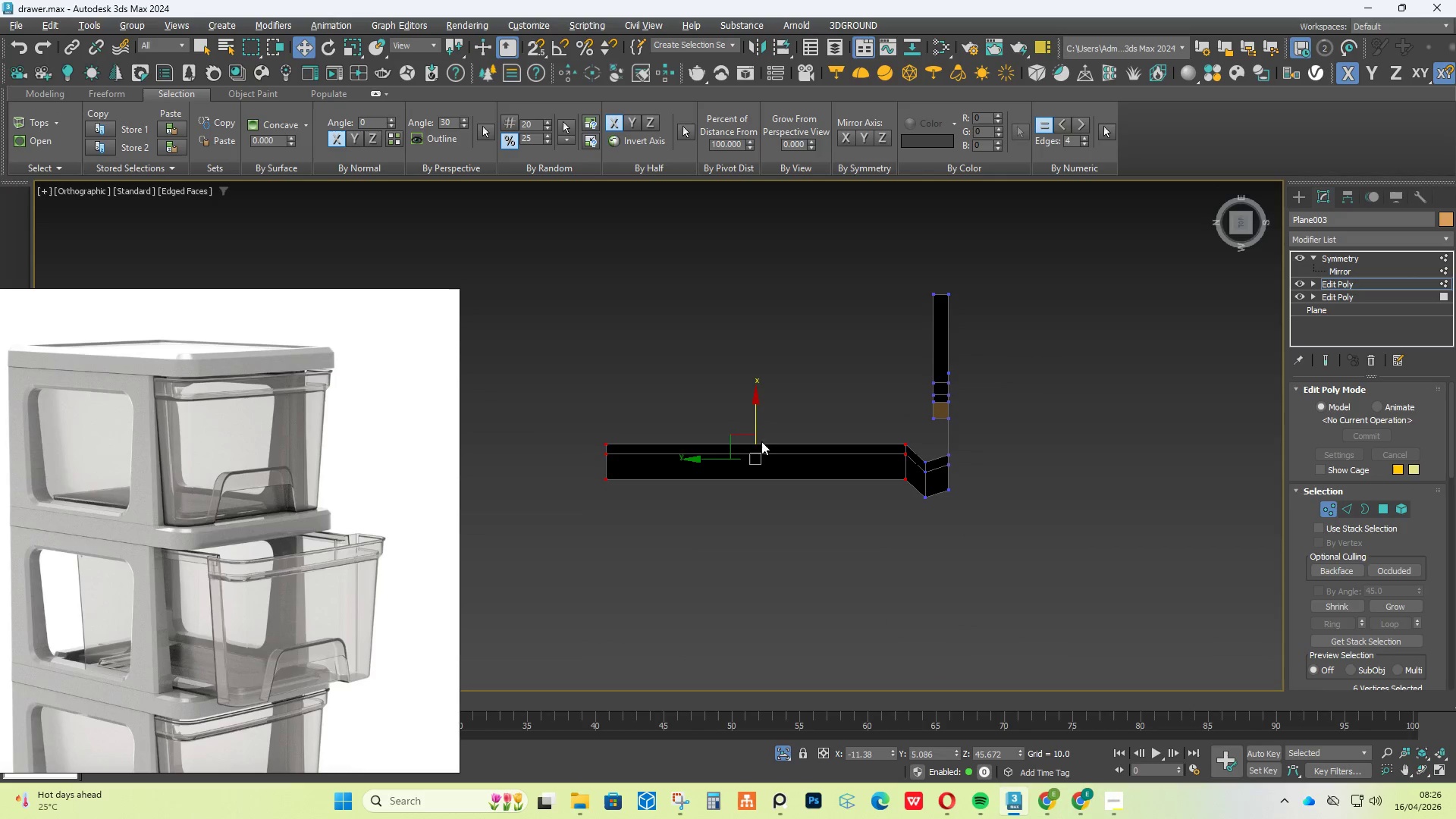 
hold_key(key=AltLeft, duration=2.3)
 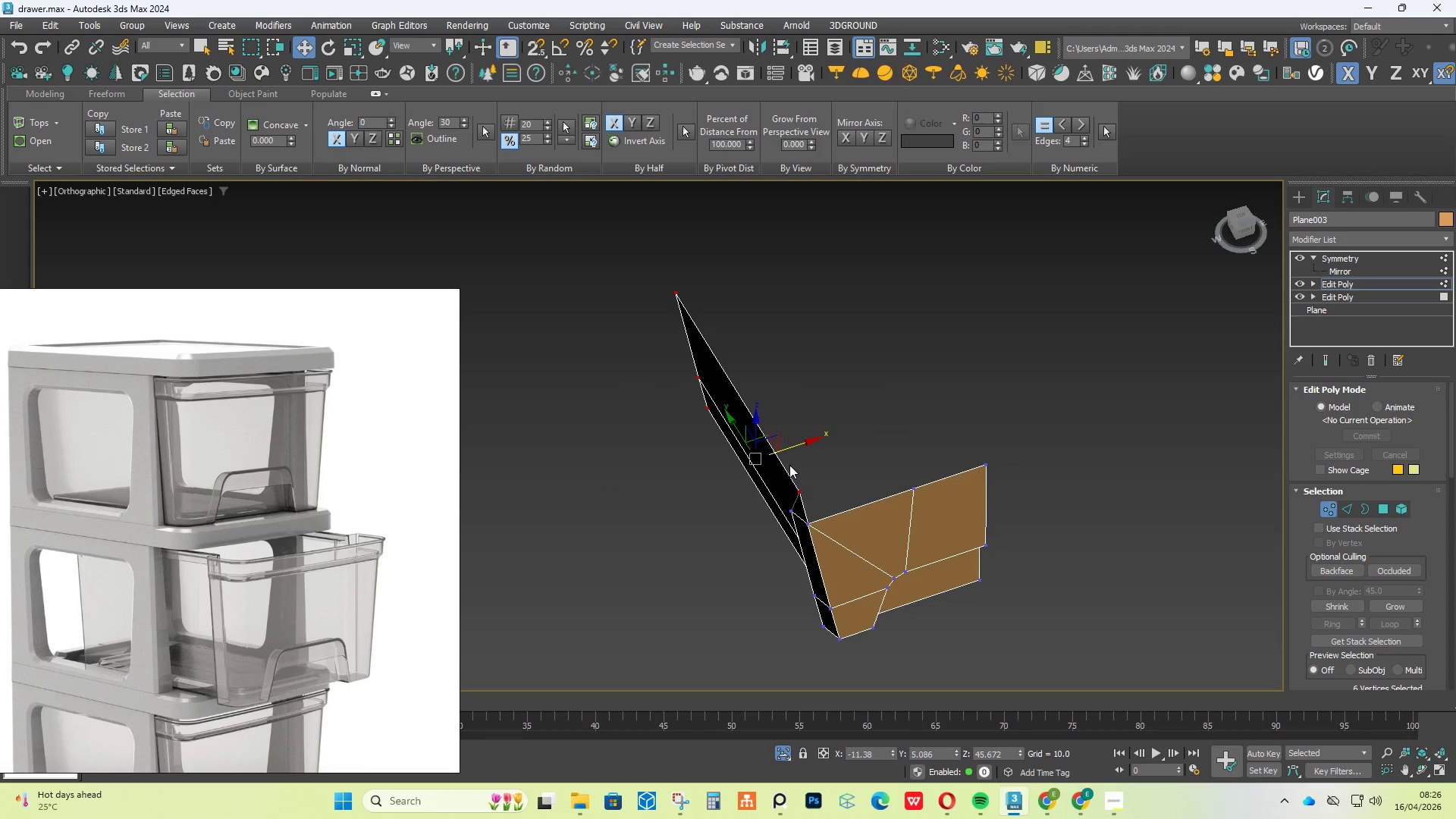 
scroll: coordinate [789, 463], scroll_direction: up, amount: 1.0
 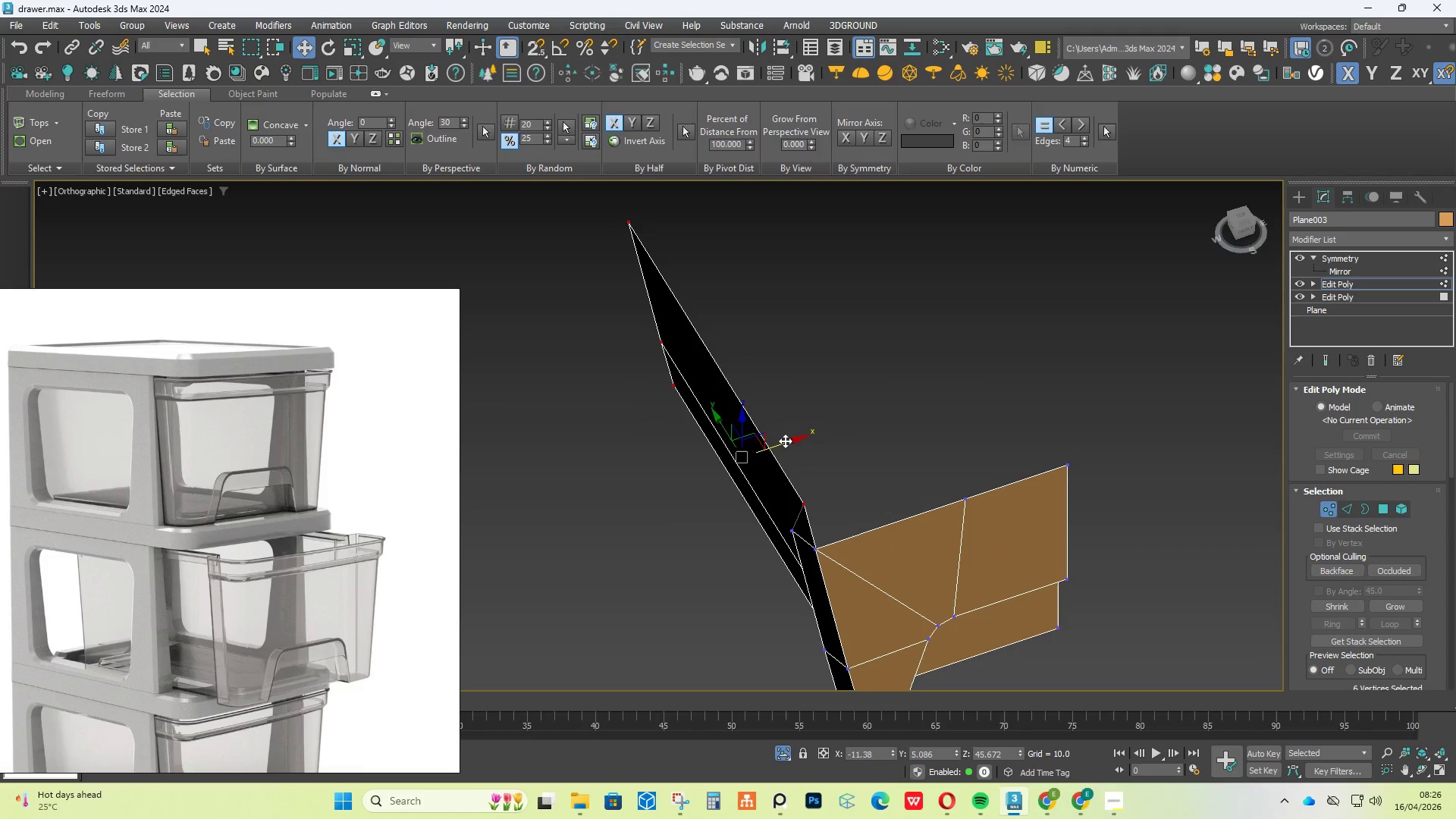 
left_click_drag(start_coordinate=[785, 441], to_coordinate=[793, 439])
 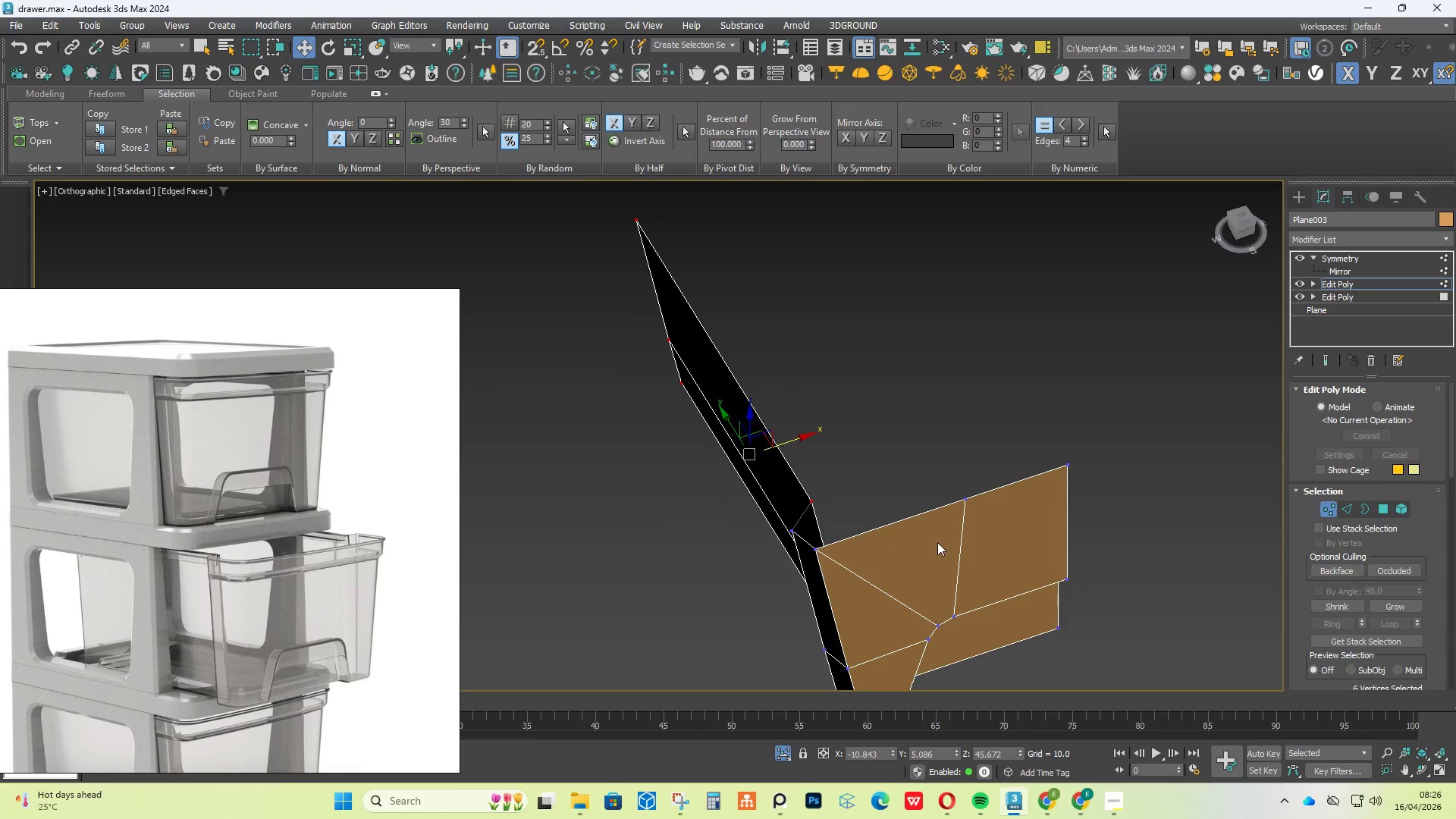 
hold_key(key=AltLeft, duration=1.8)
 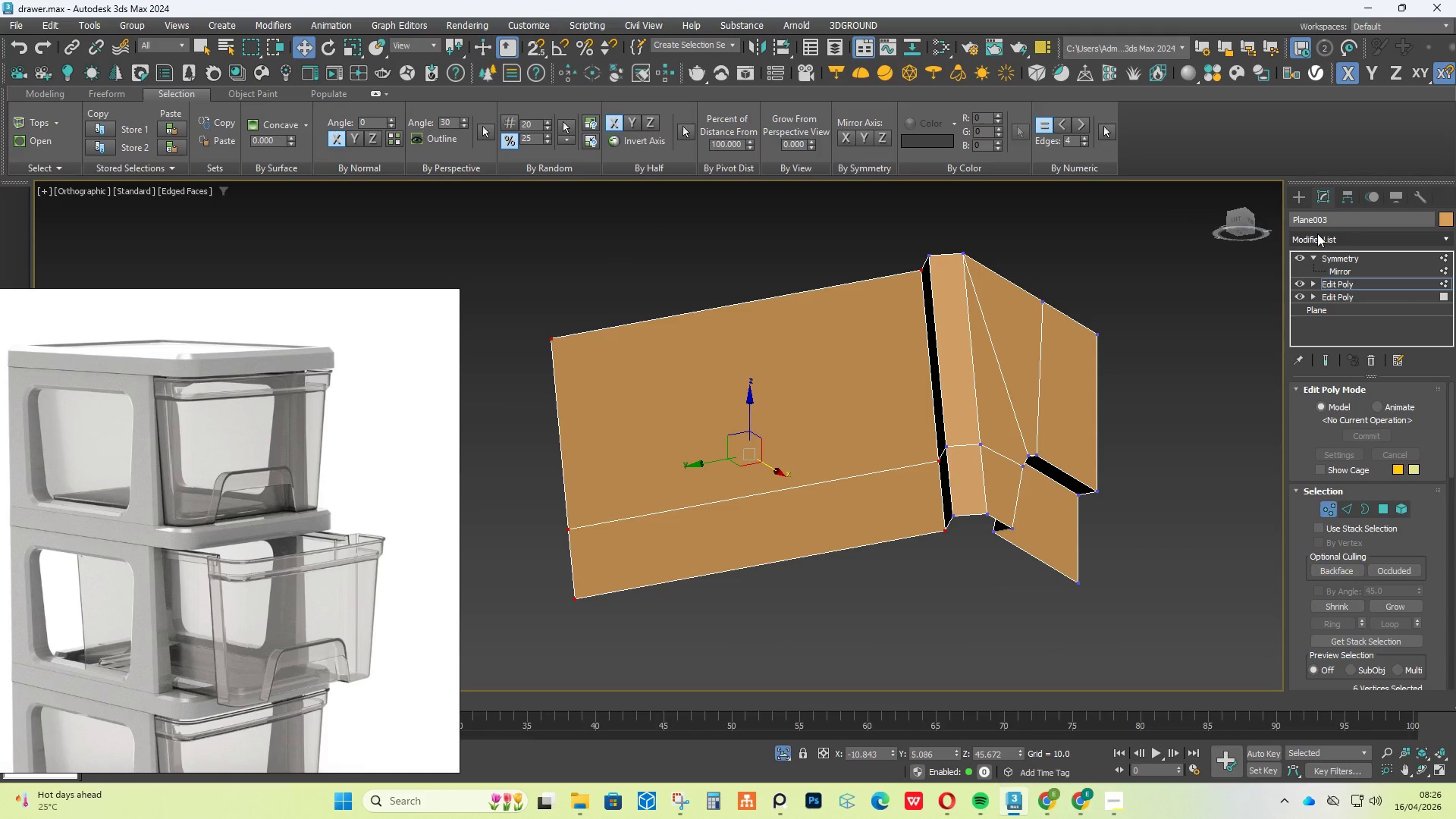 
hold_key(key=AltLeft, duration=0.59)
 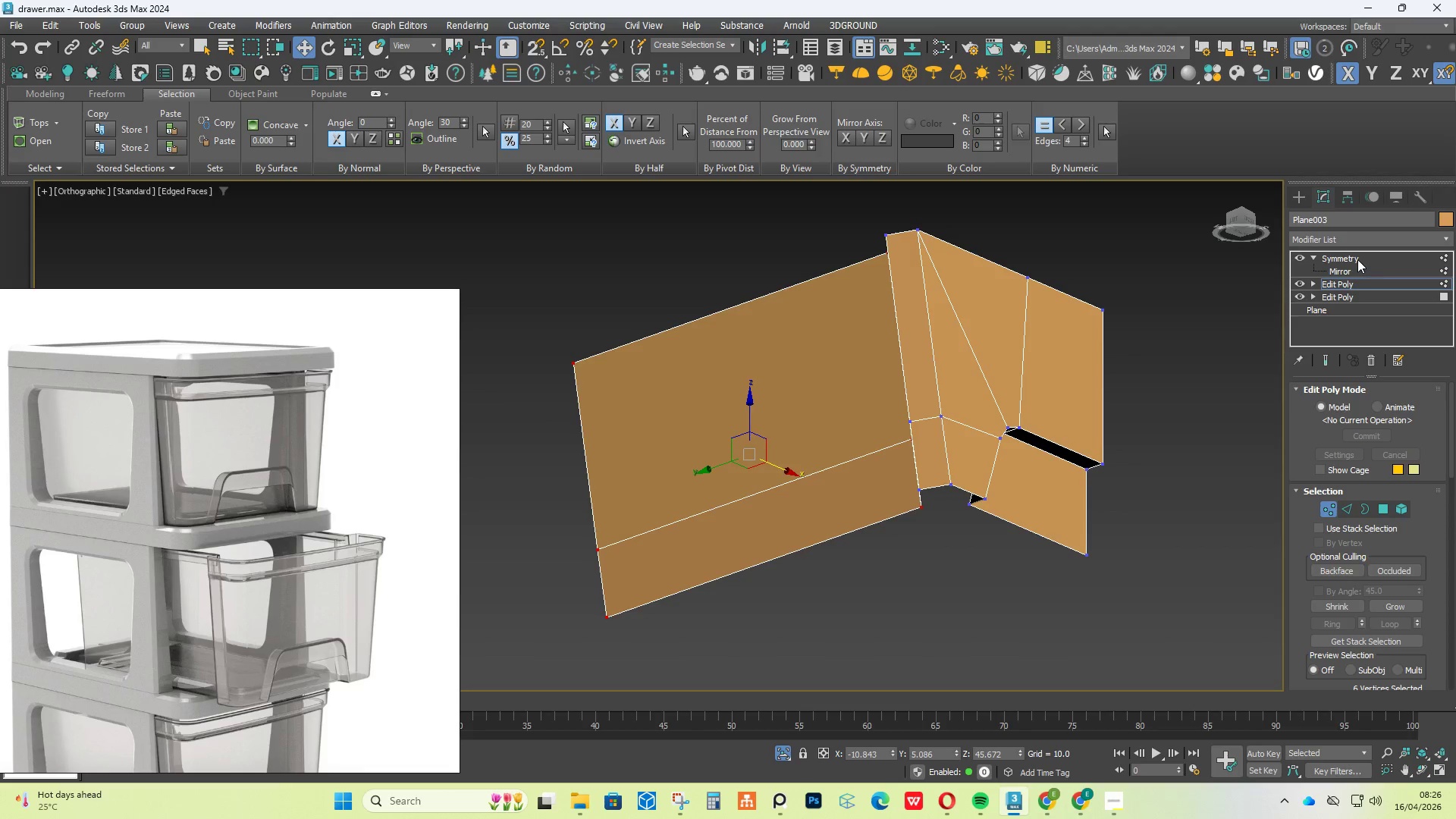 
left_click([1357, 259])
 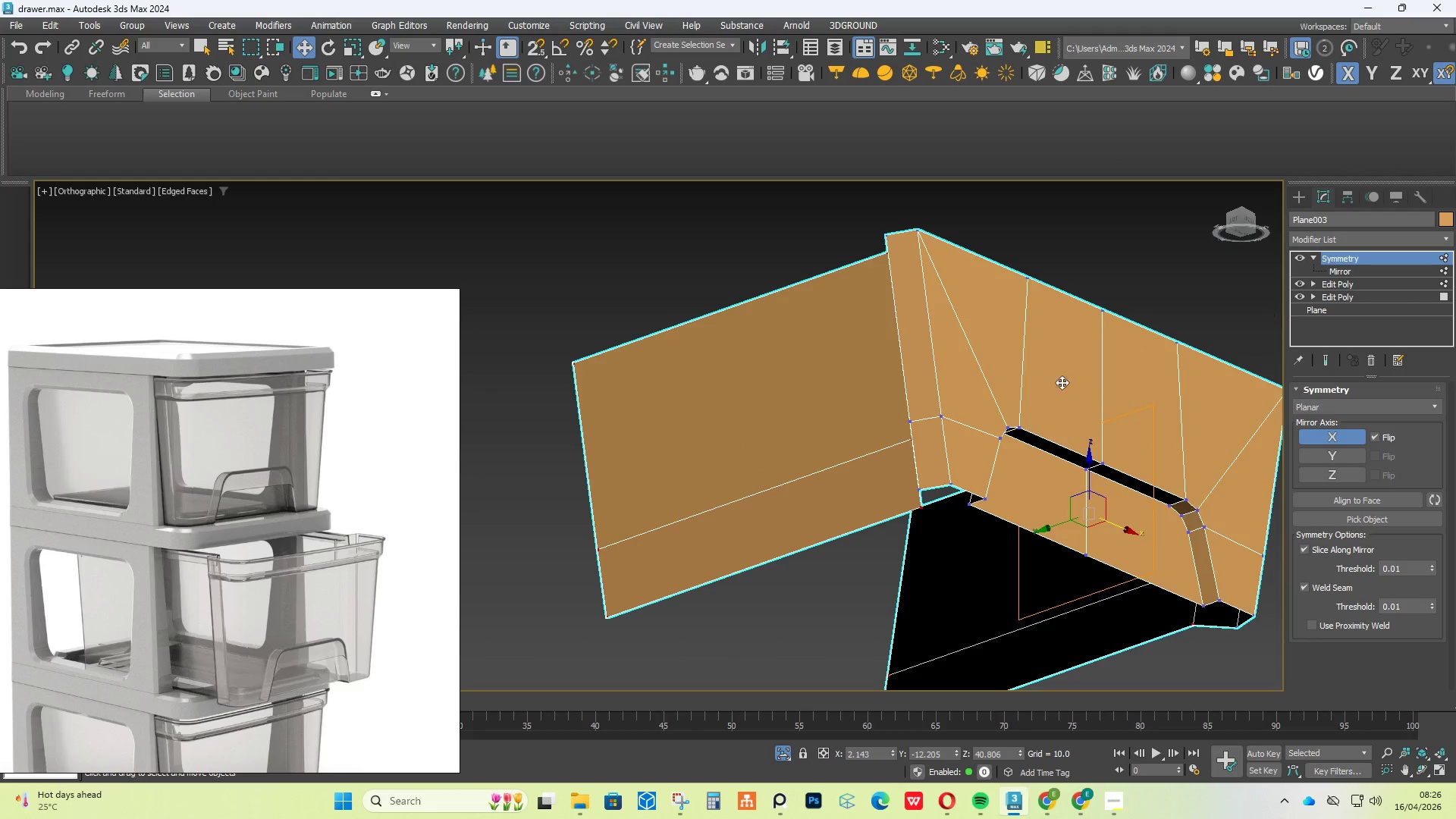 
hold_key(key=AltLeft, duration=2.27)
 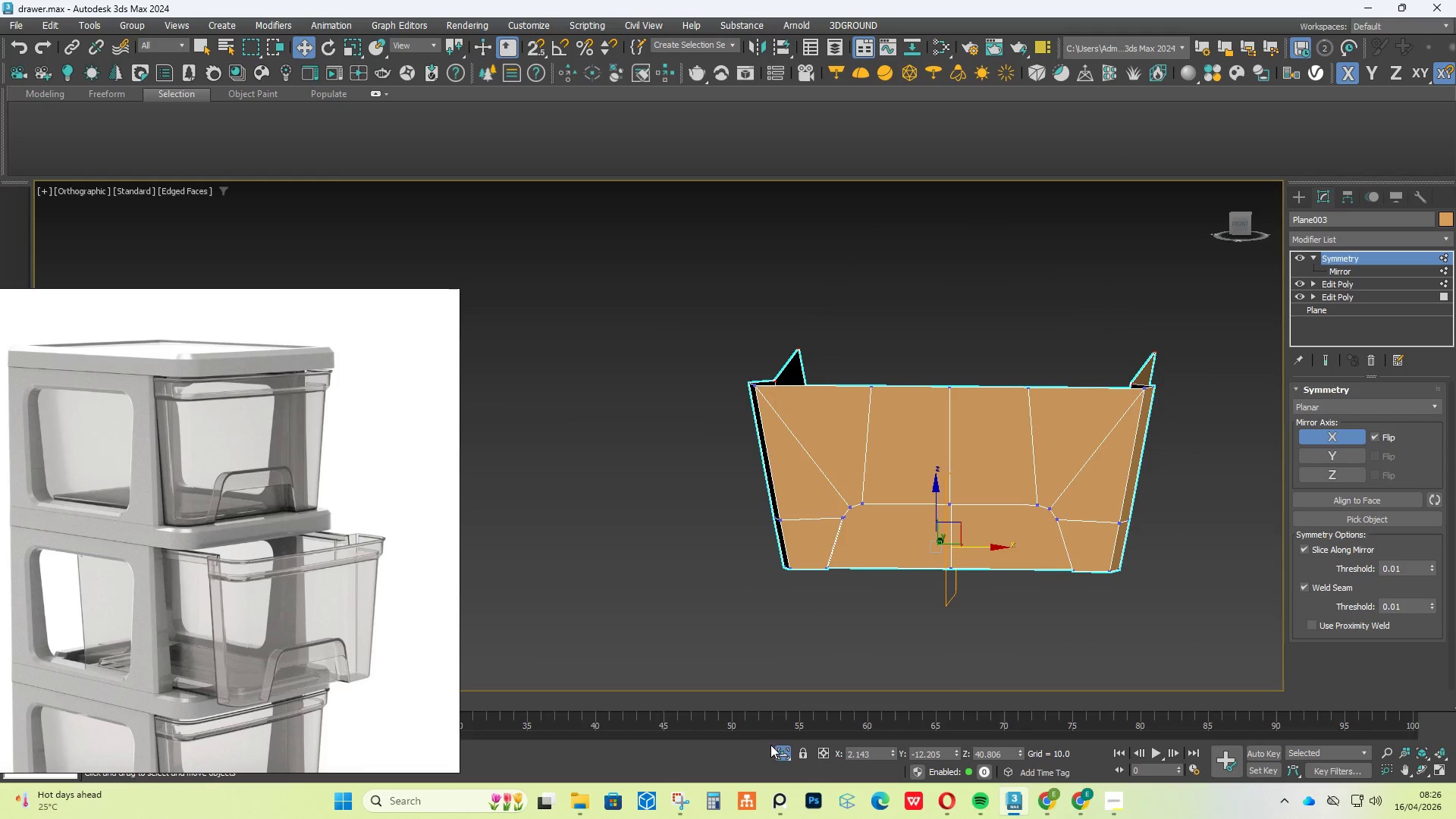 
scroll: coordinate [1061, 382], scroll_direction: down, amount: 1.0
 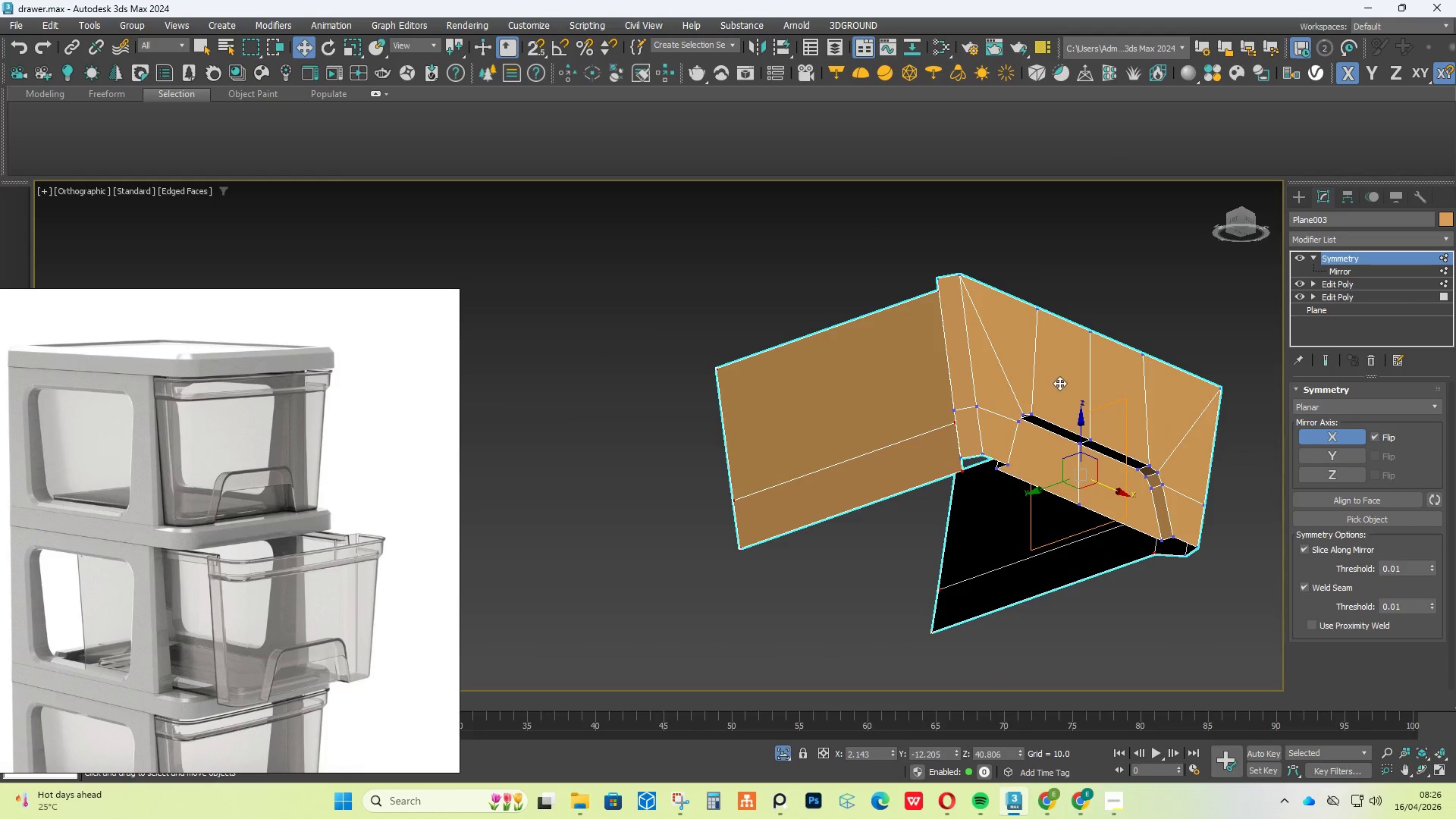 
left_click([781, 758])
 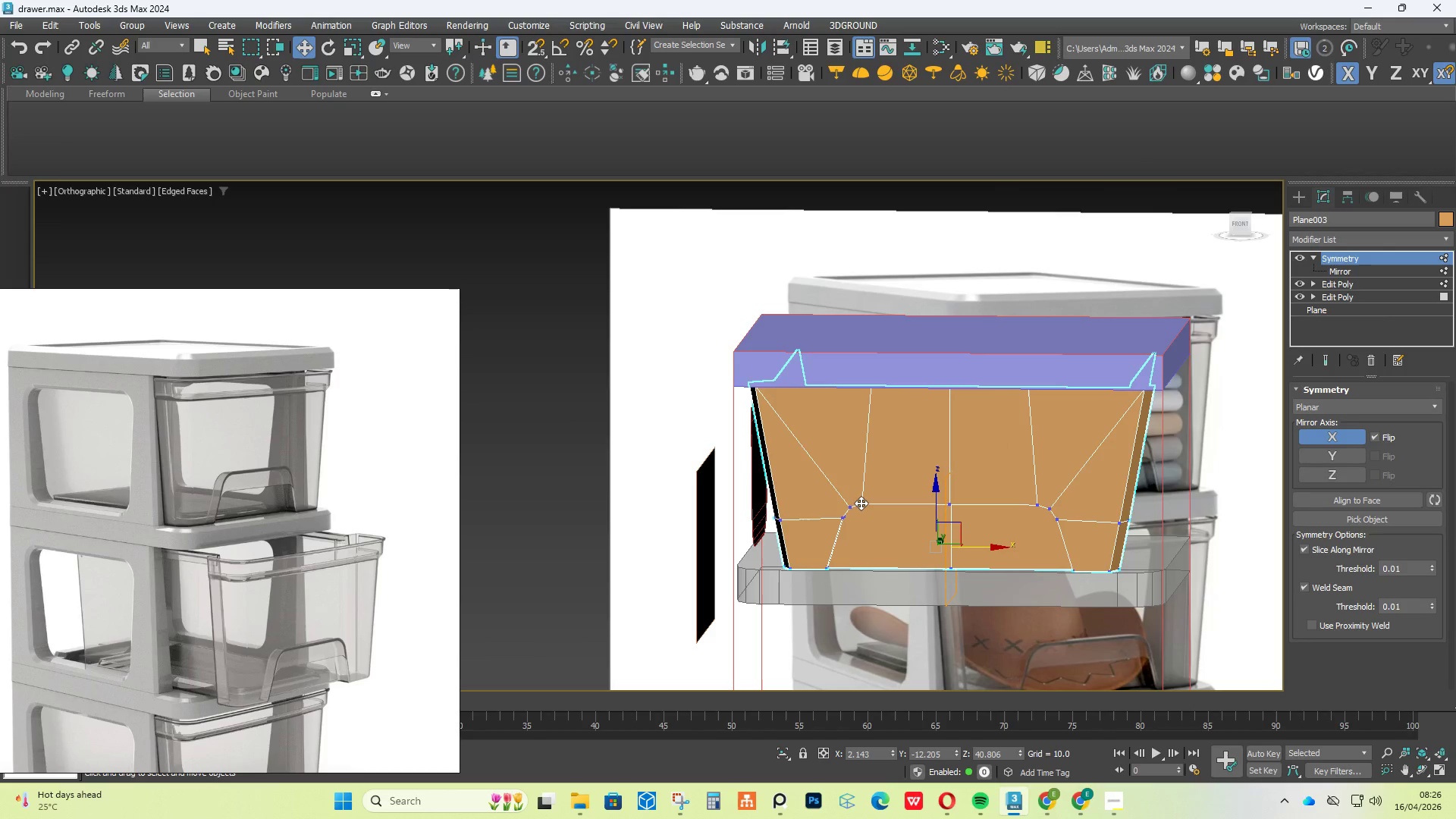 
hold_key(key=AltLeft, duration=5.66)
 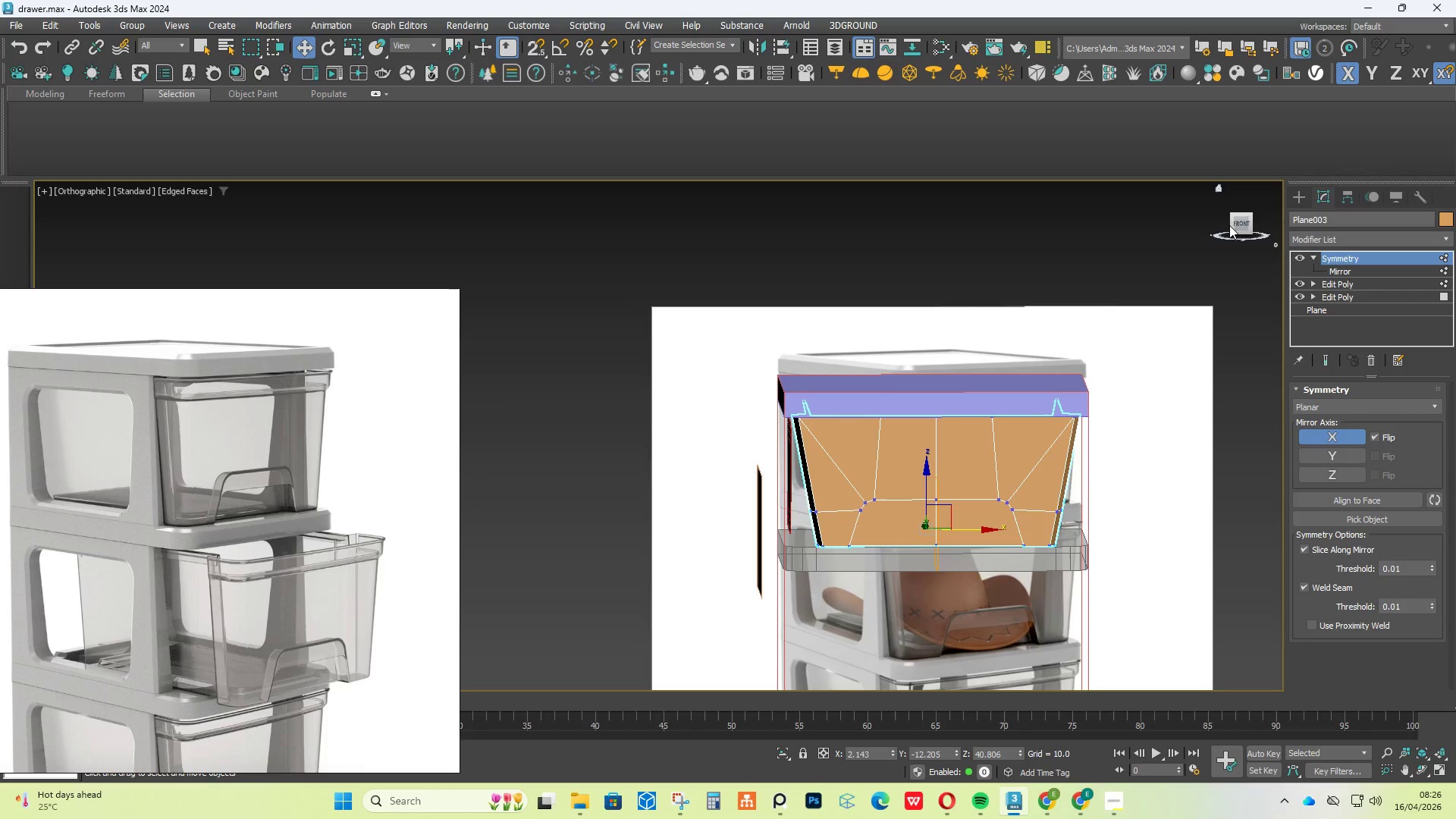 
scroll: coordinate [861, 502], scroll_direction: down, amount: 1.0
 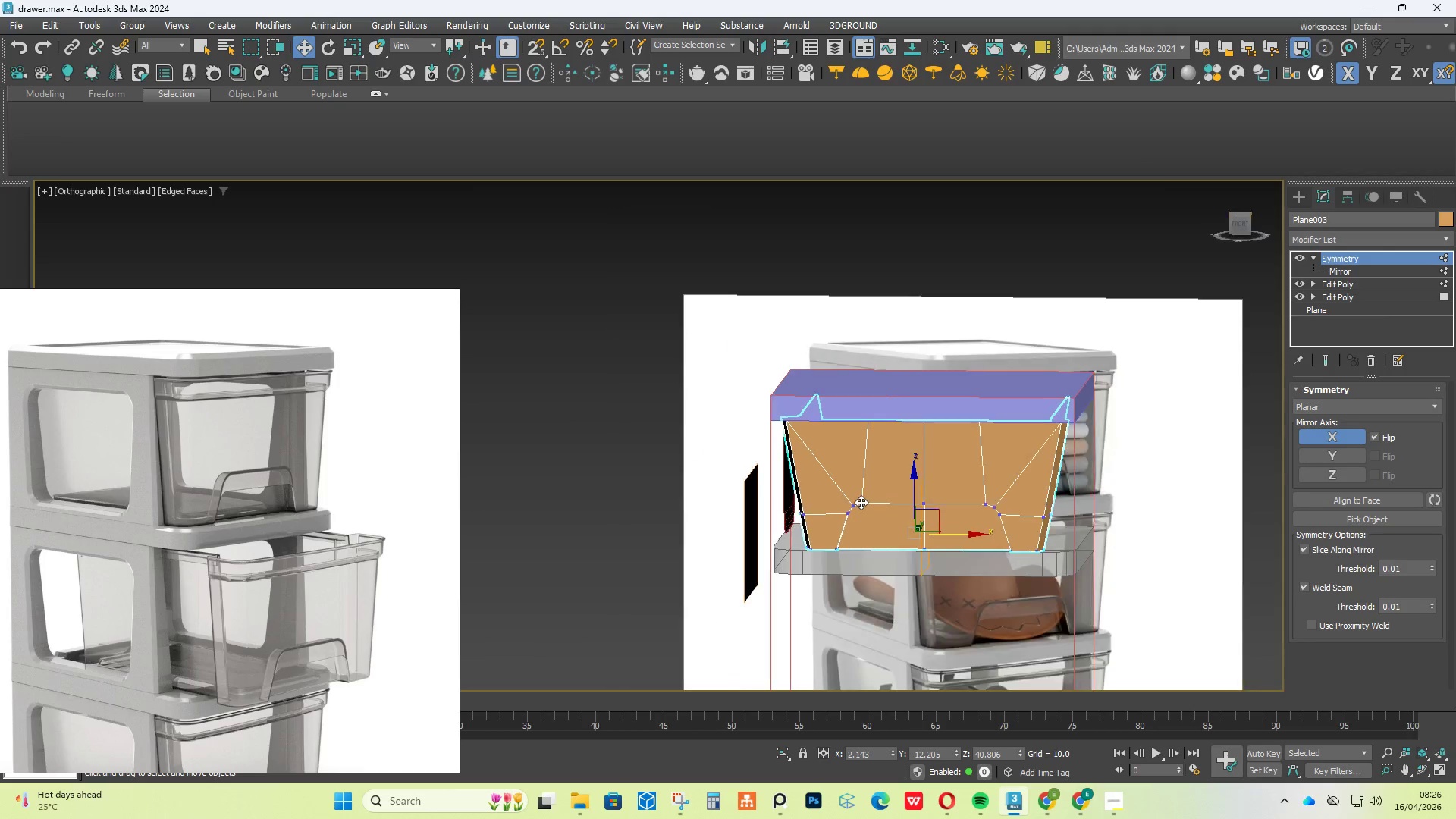 
left_click([1241, 223])
 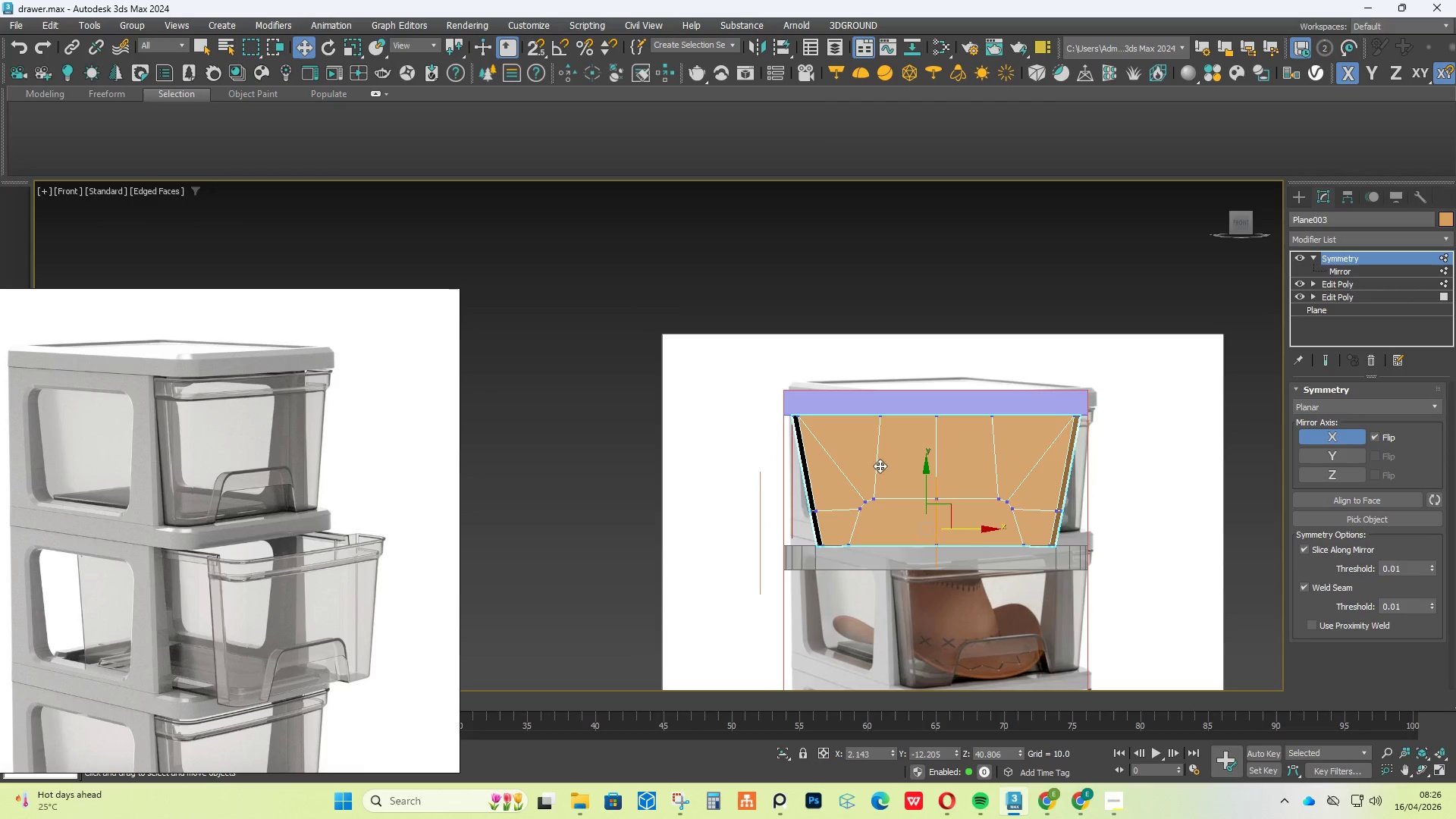 
scroll: coordinate [764, 423], scroll_direction: up, amount: 4.0
 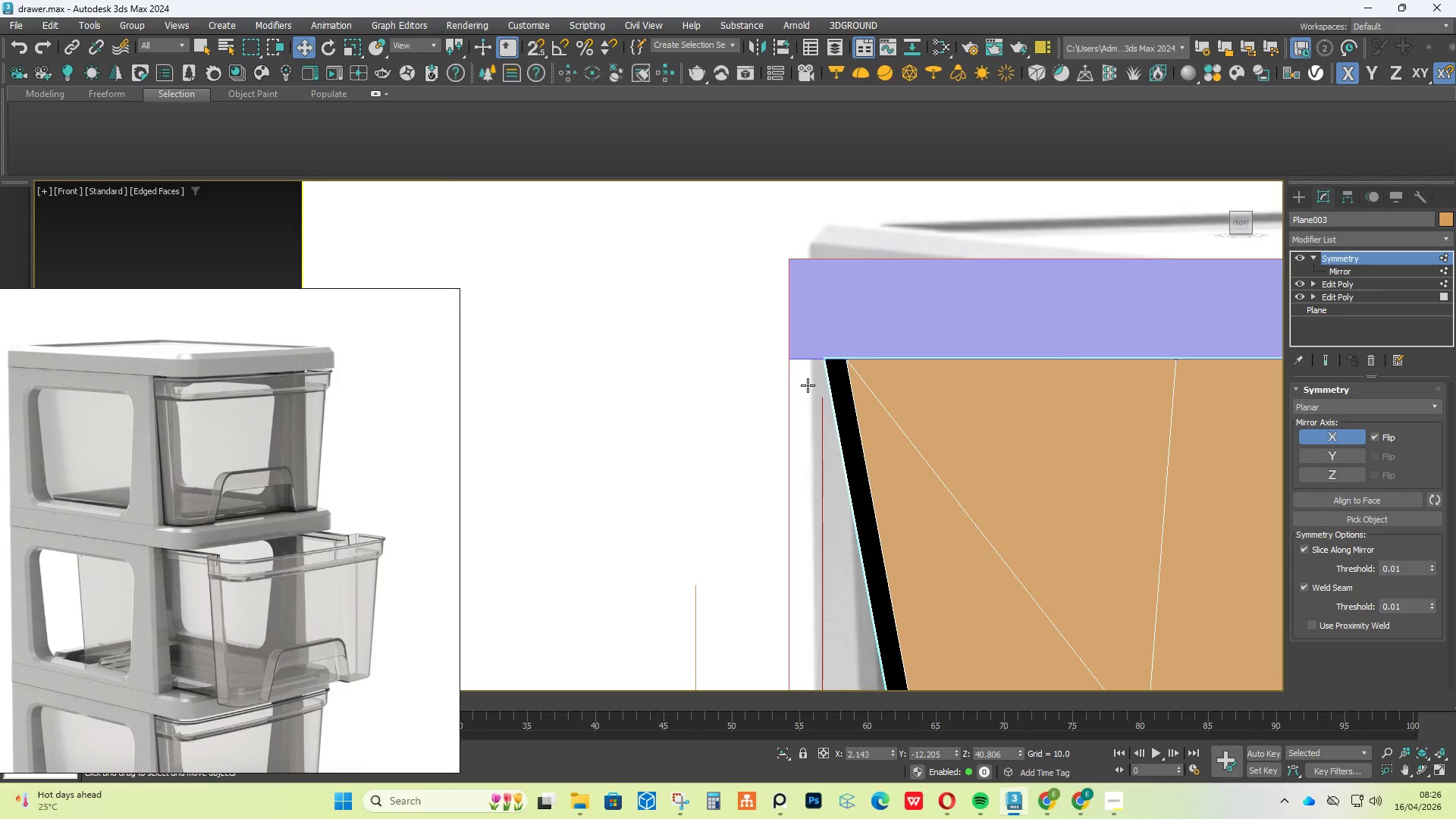 
scroll: coordinate [808, 381], scroll_direction: down, amount: 3.0
 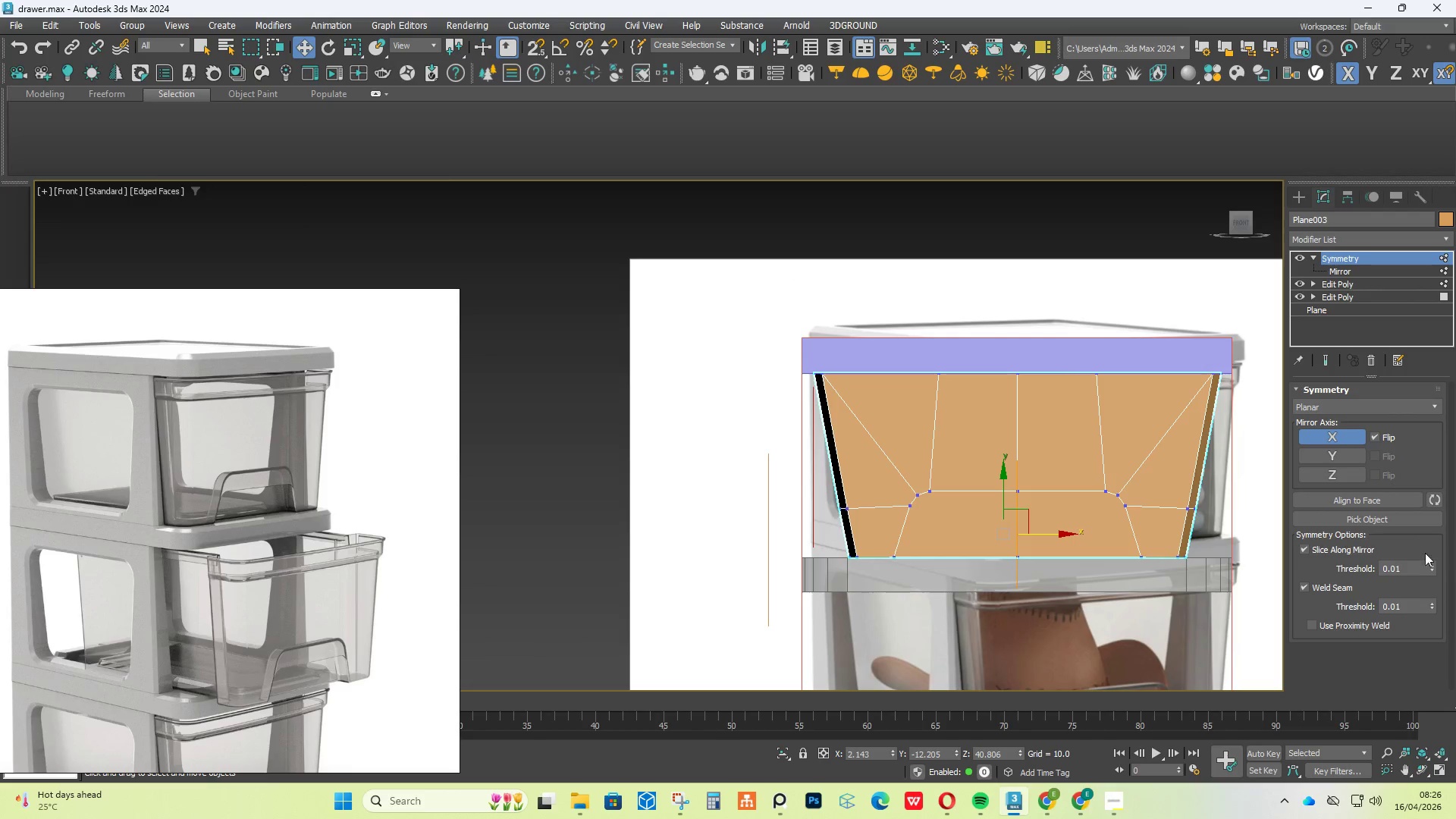 
left_click([1392, 519])
 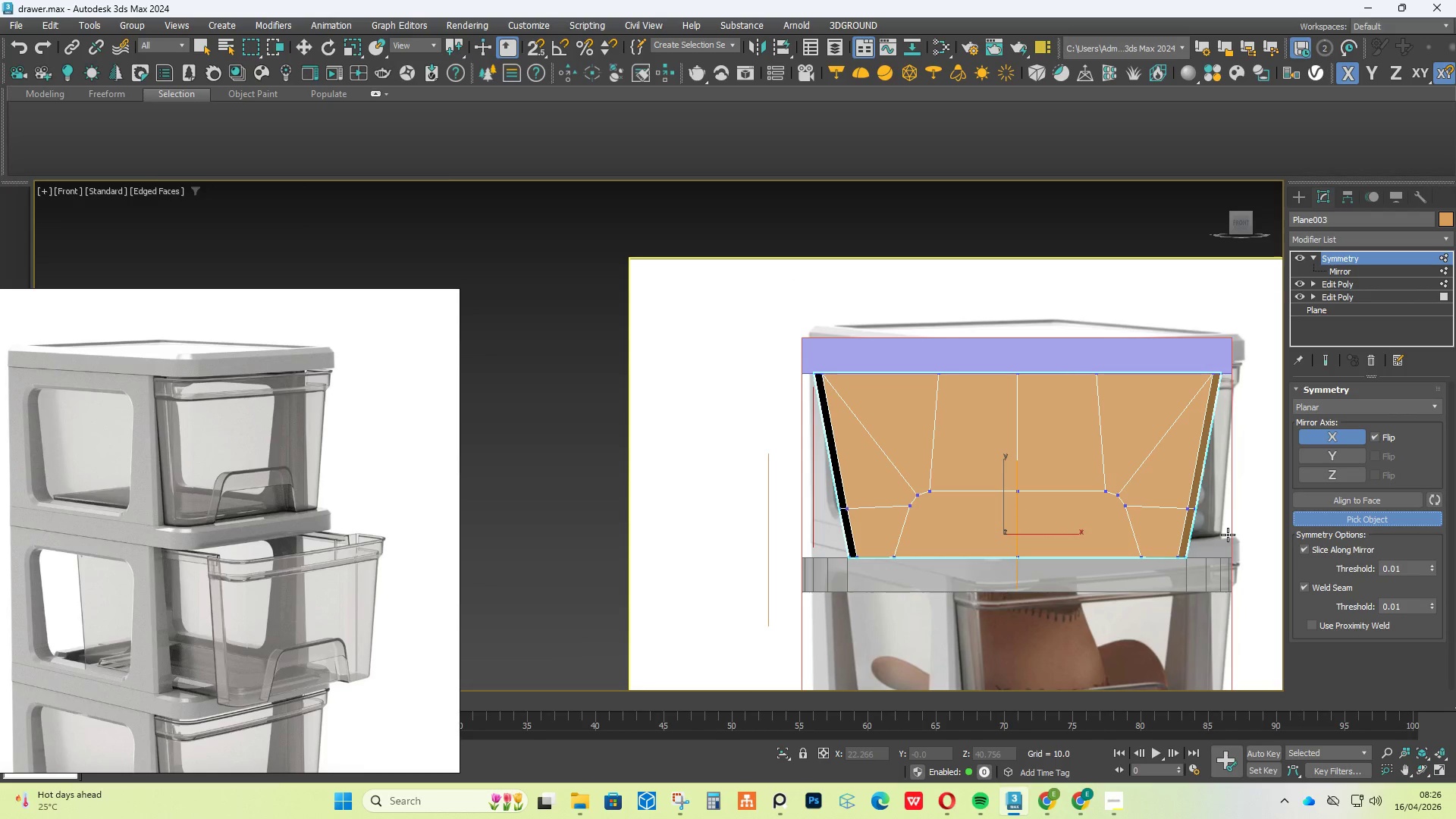 
left_click([1230, 535])
 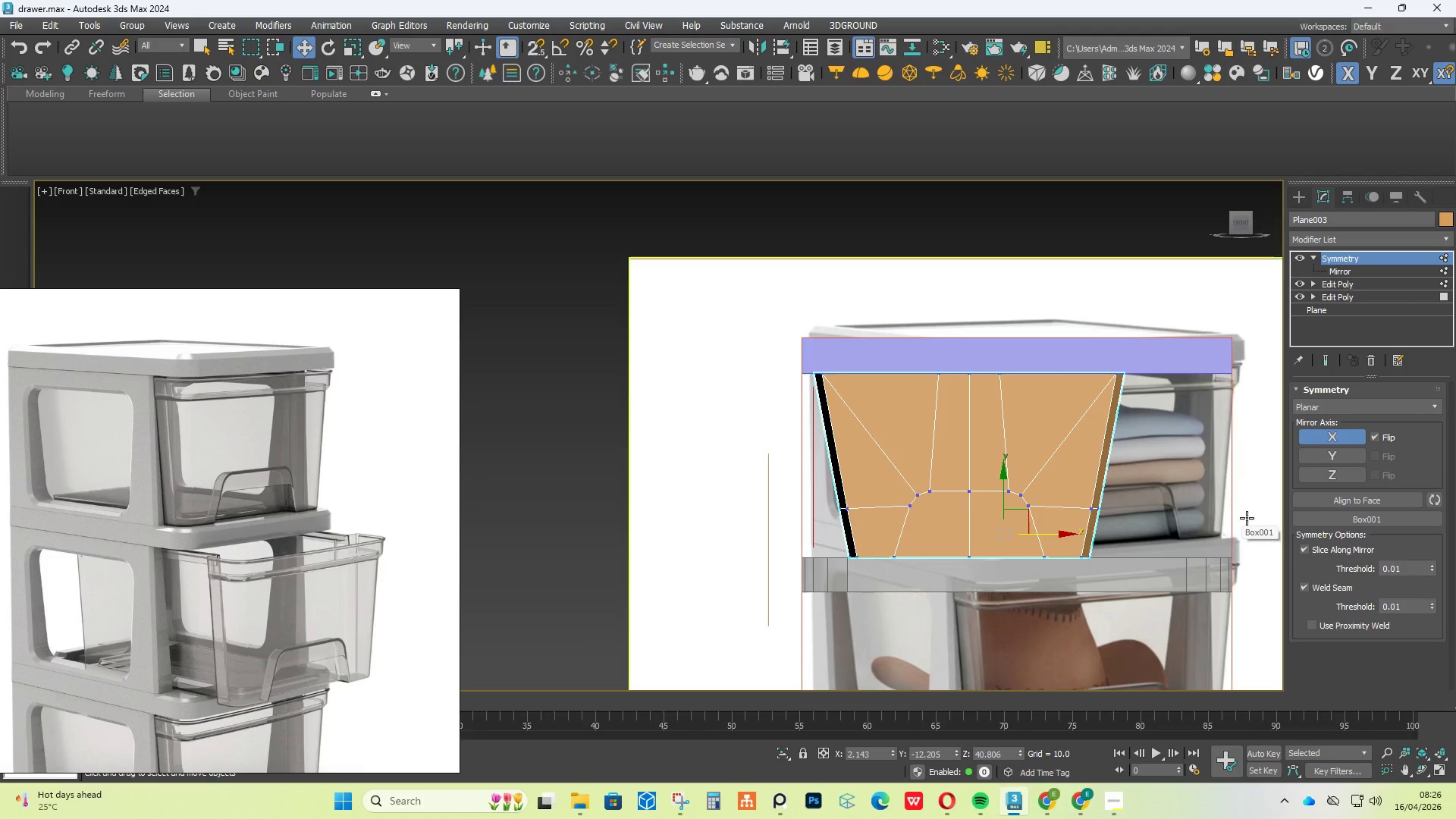 
key(Control+Z)
 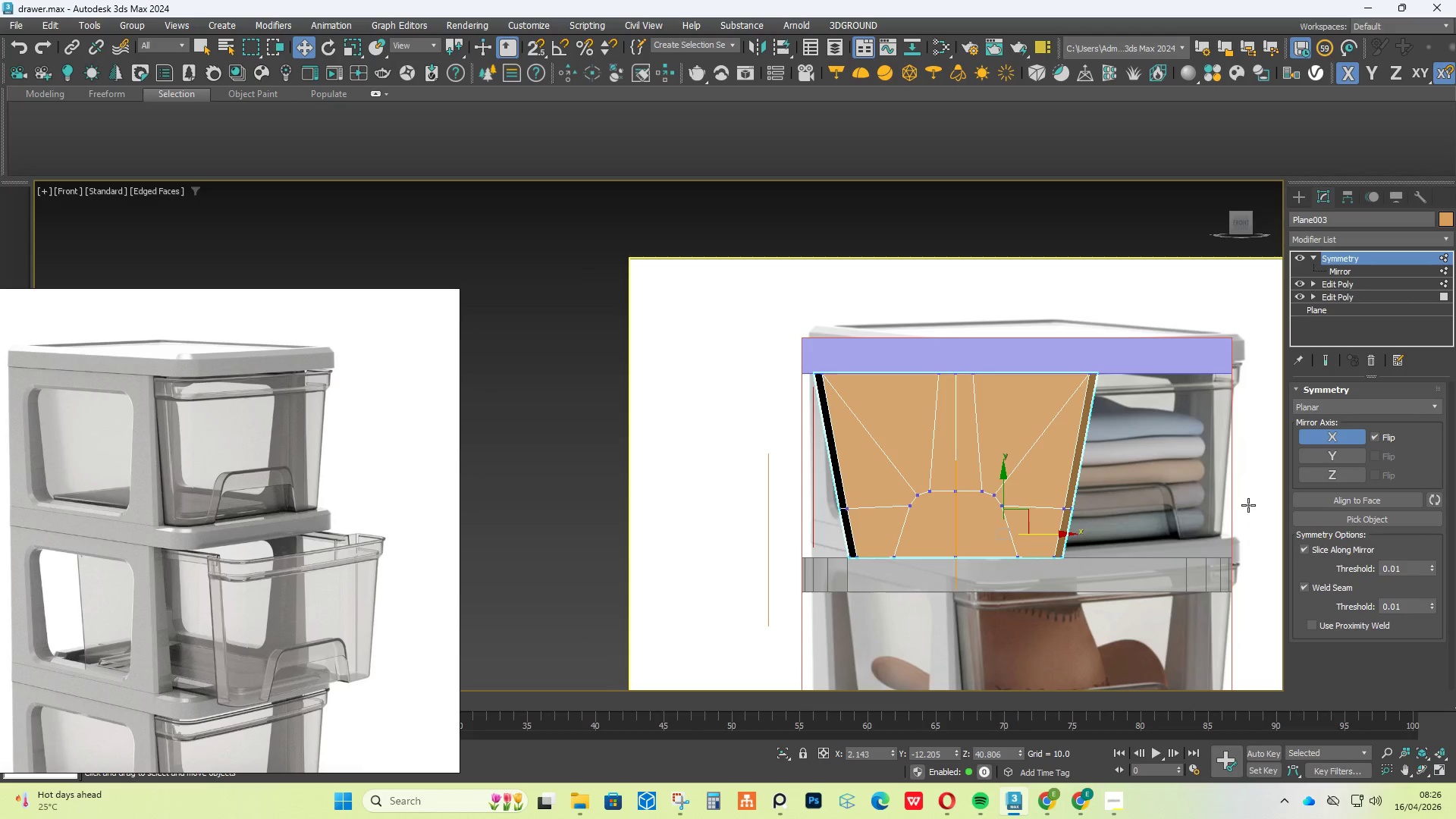 
key(Control+Z)
 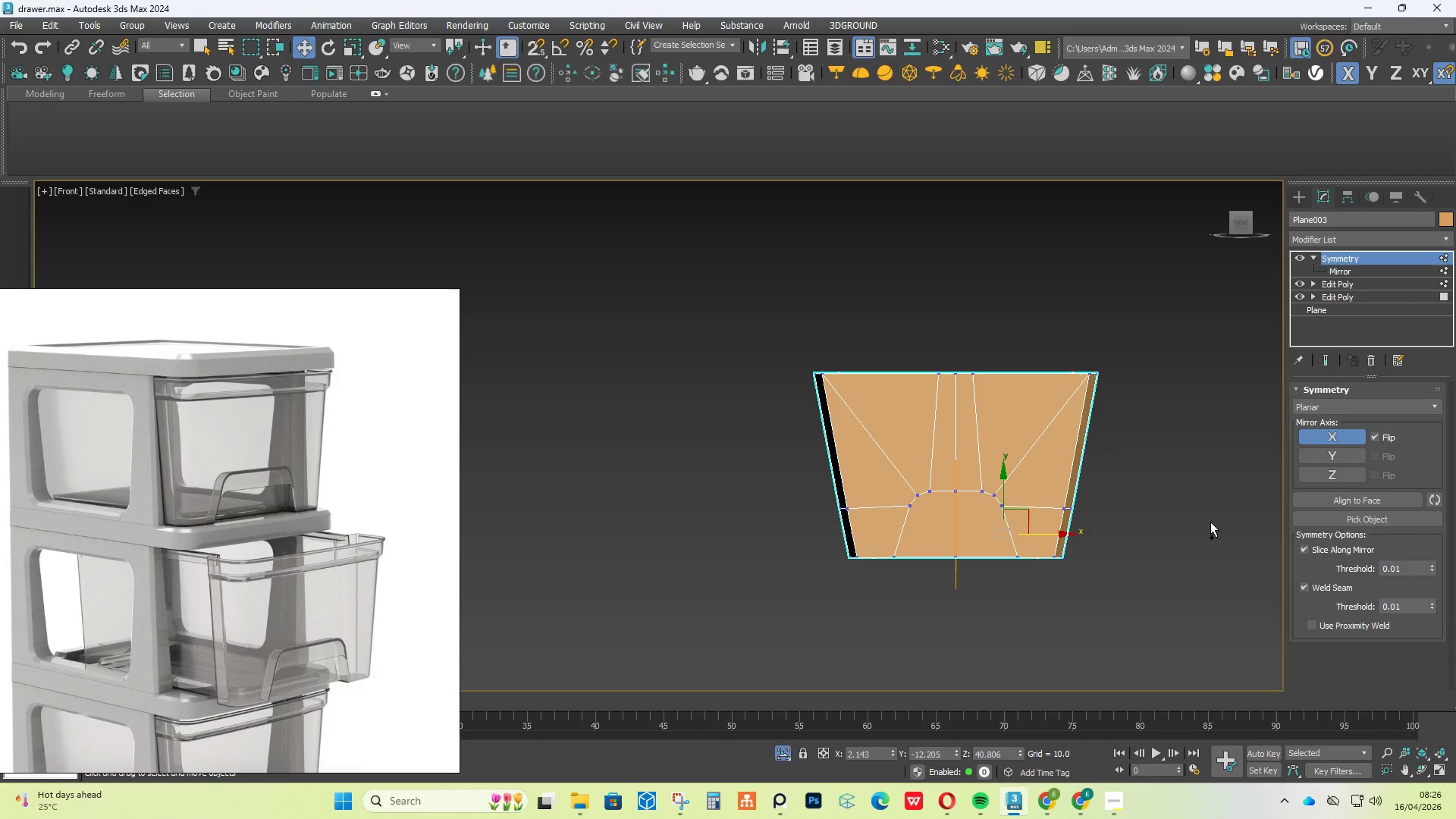 
key(Control+Z)
 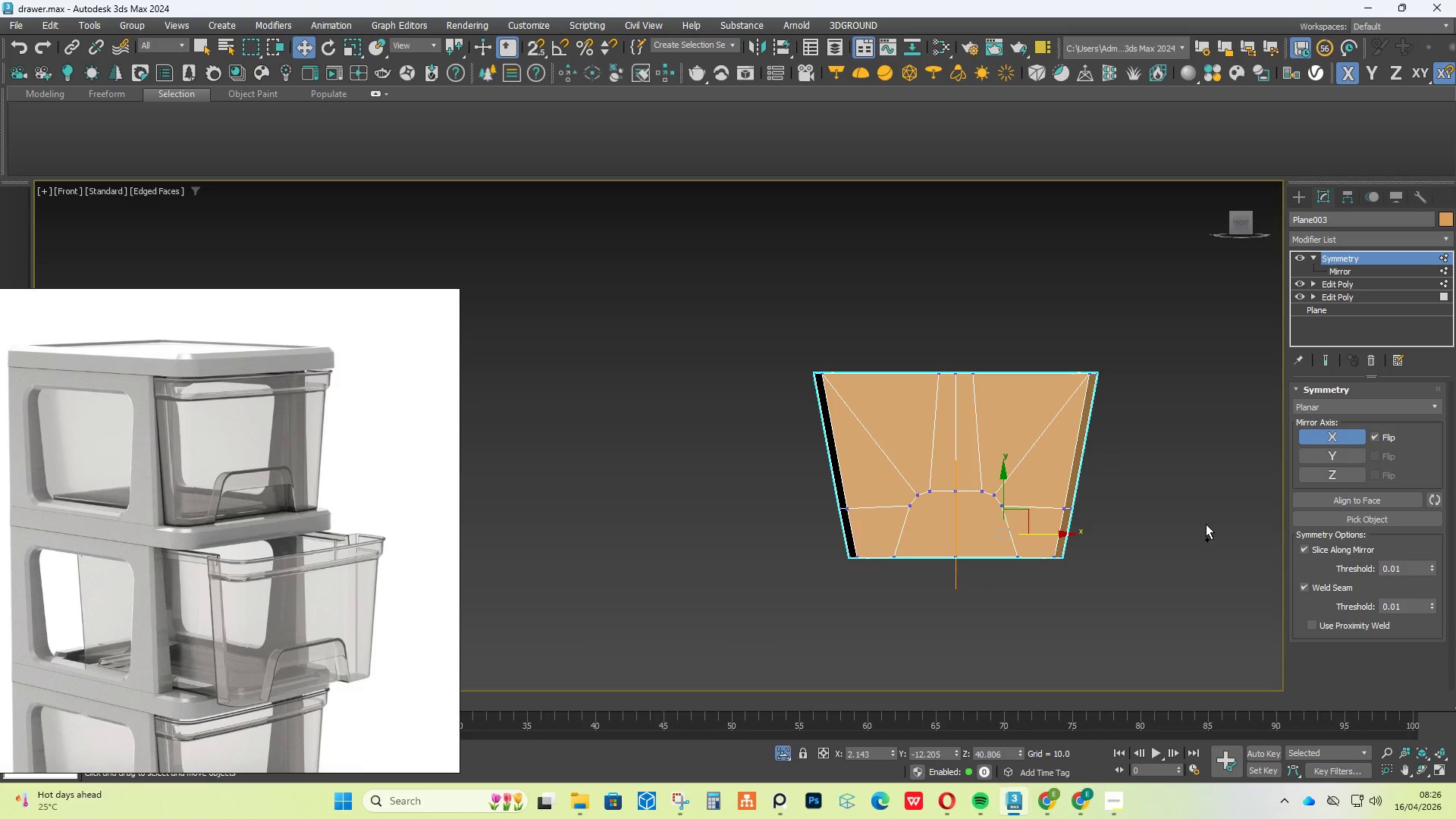 
hold_key(key=AltLeft, duration=0.38)
 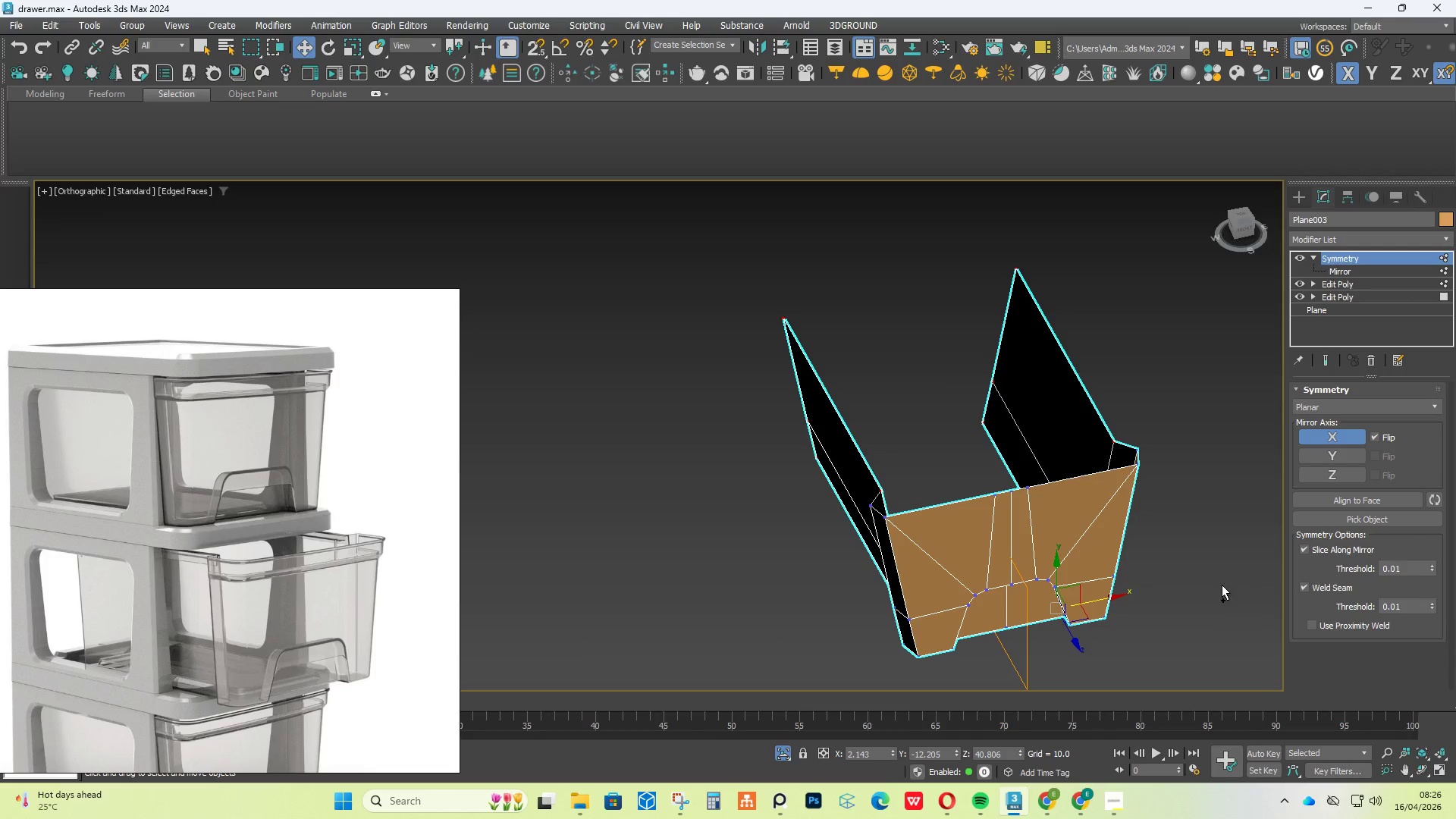 
key(Control+Z)
 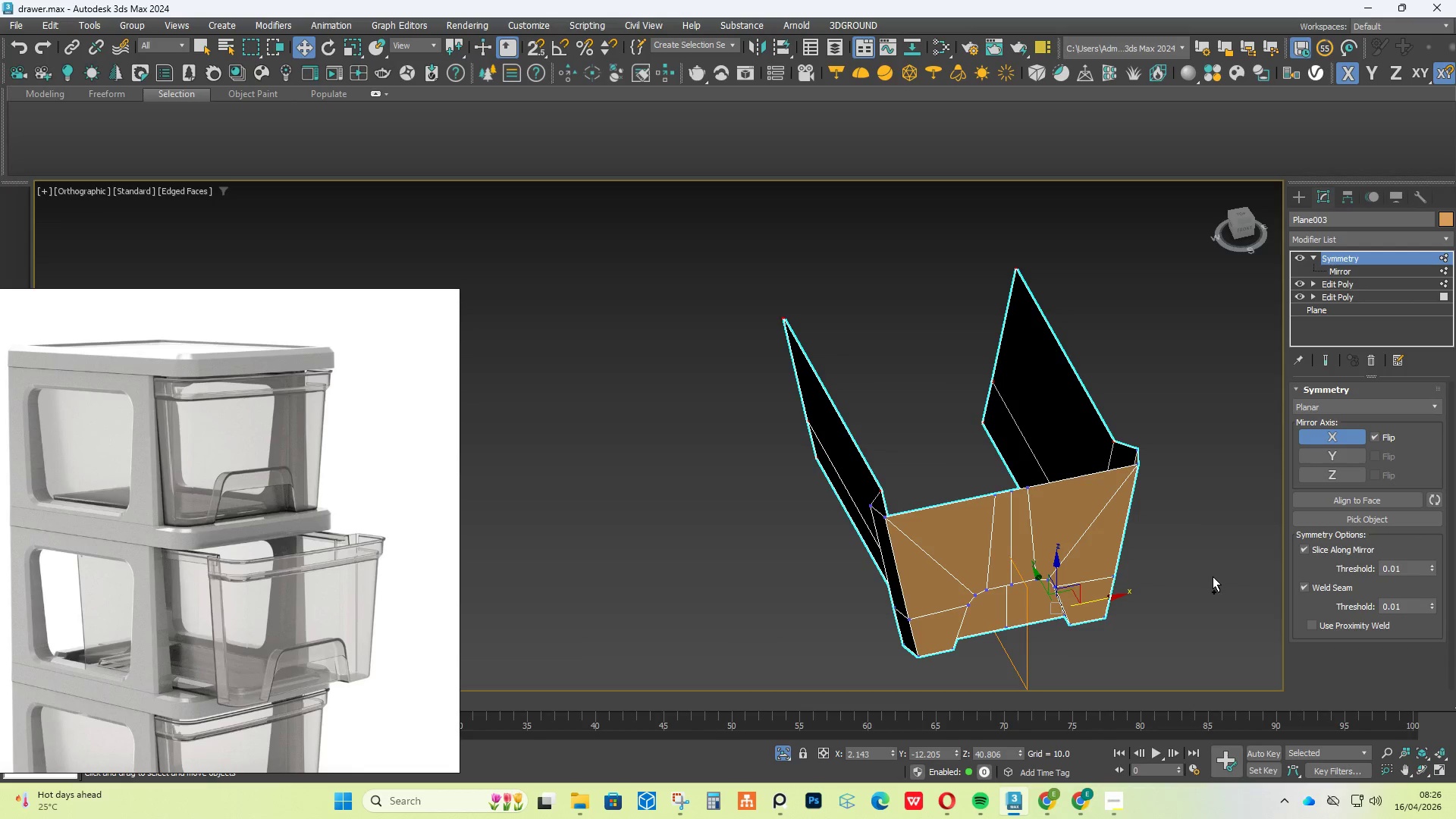 
key(Control+Z)
 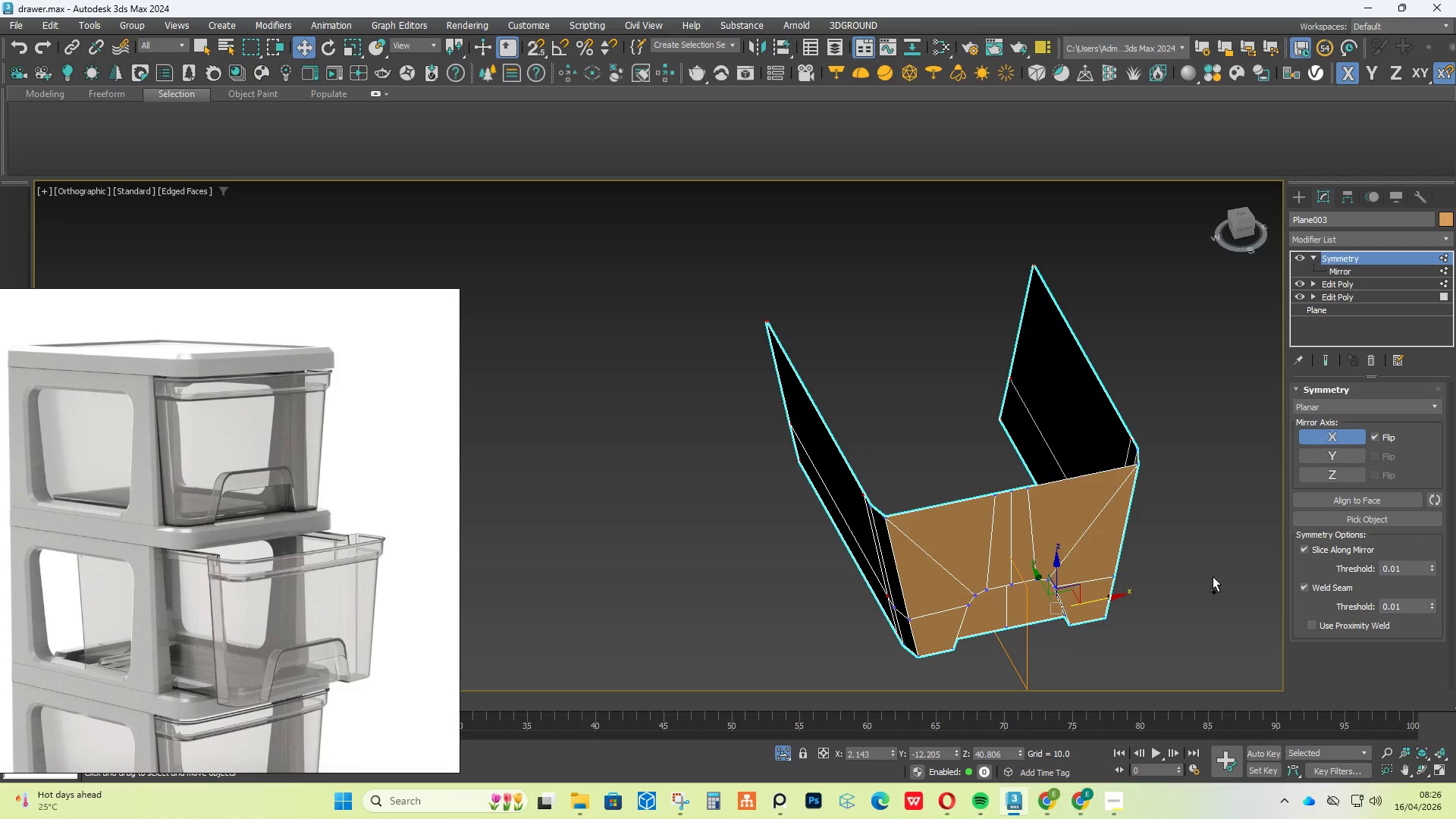 
hold_key(key=Y, duration=0.75)
 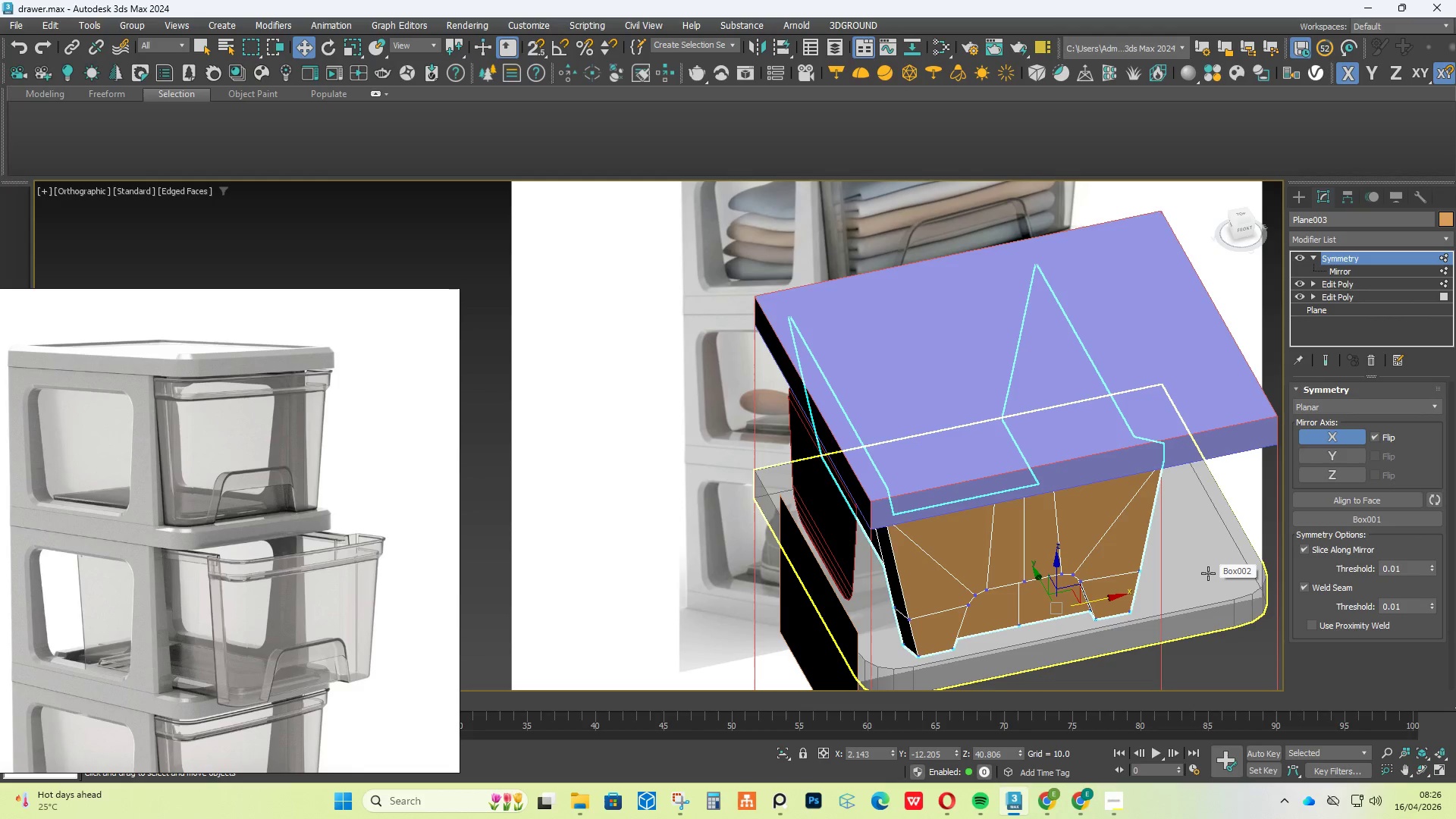 
key(Control+Y)
 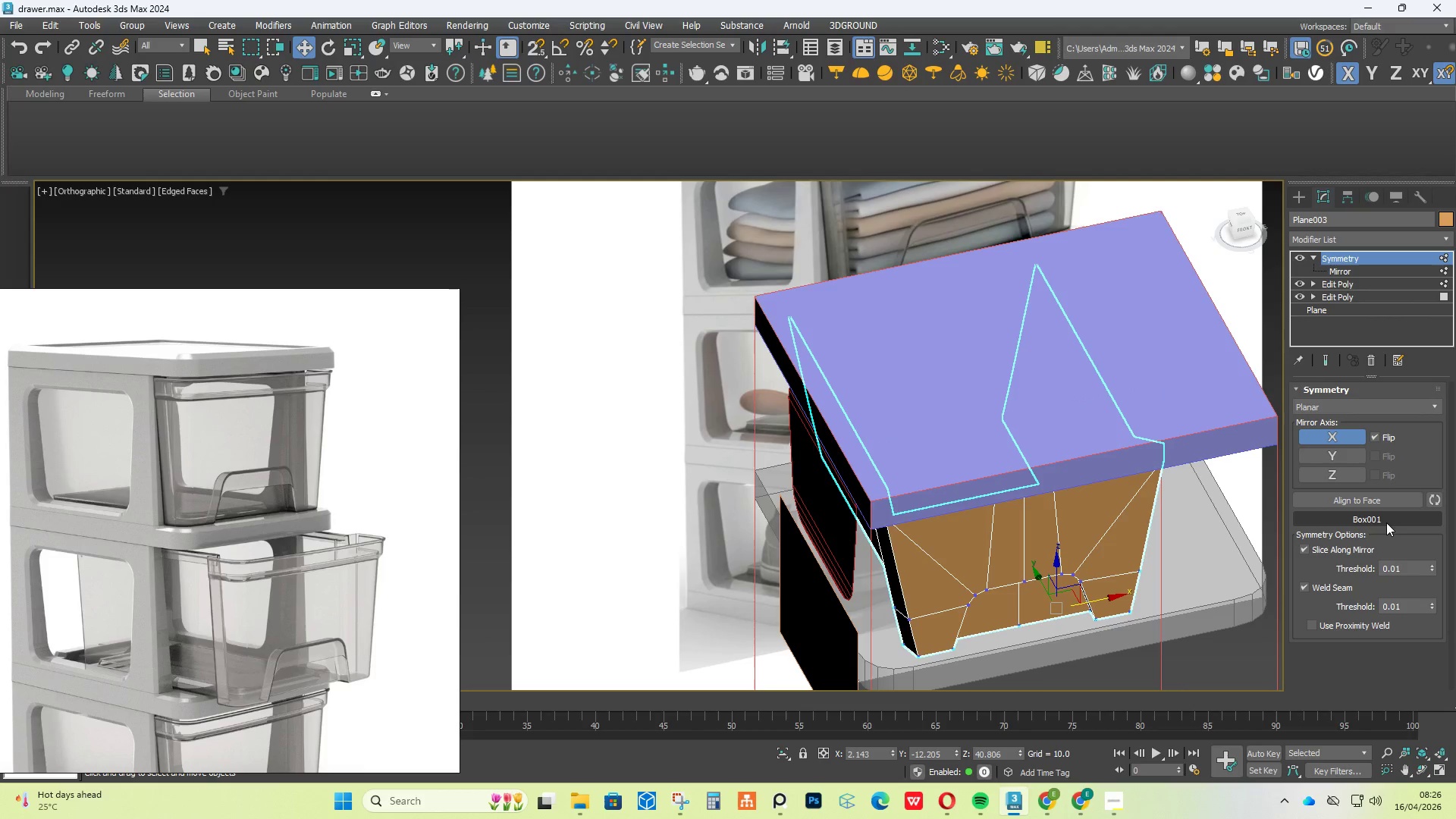 
right_click([1384, 526])
 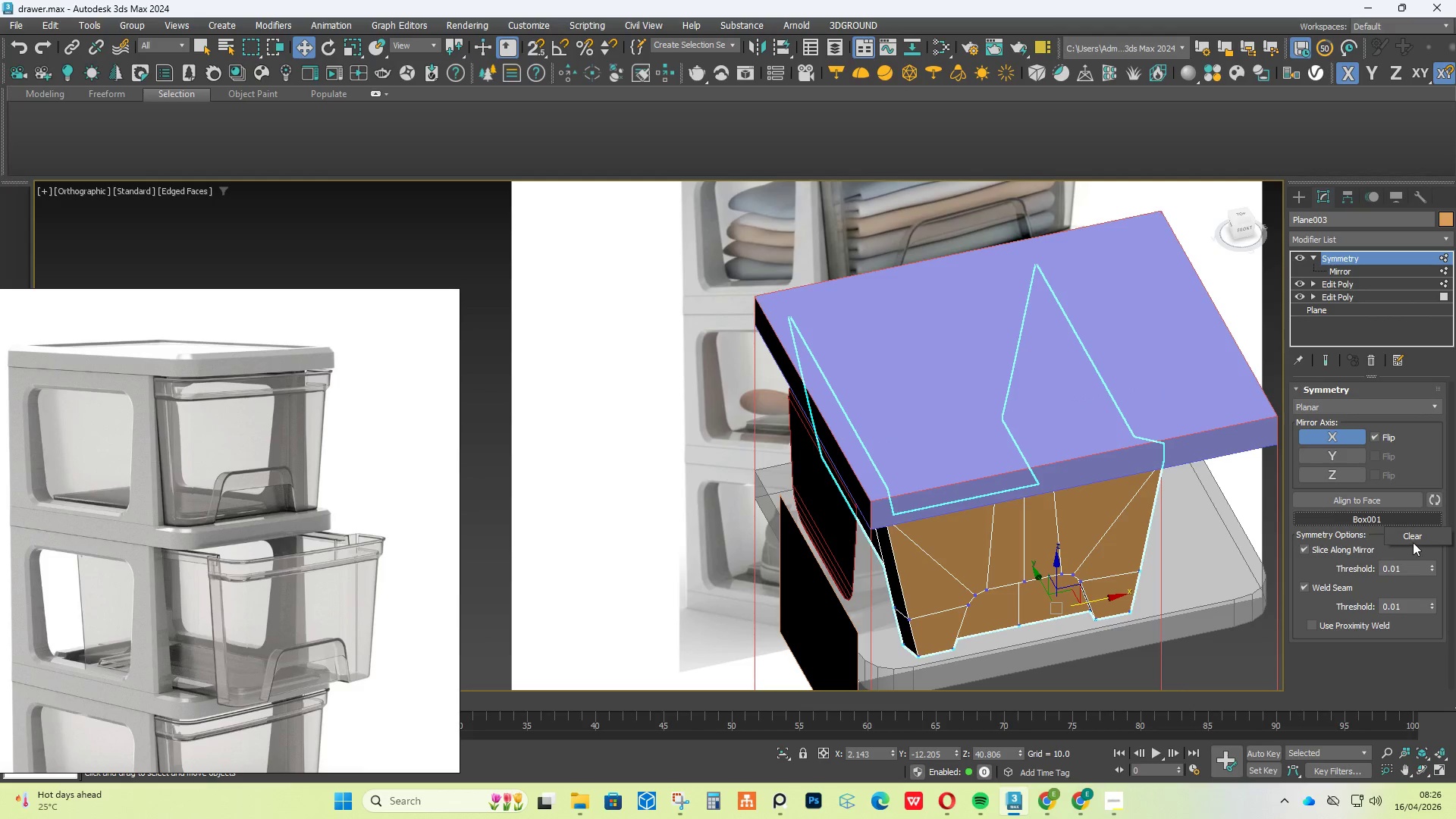 
left_click([1415, 537])
 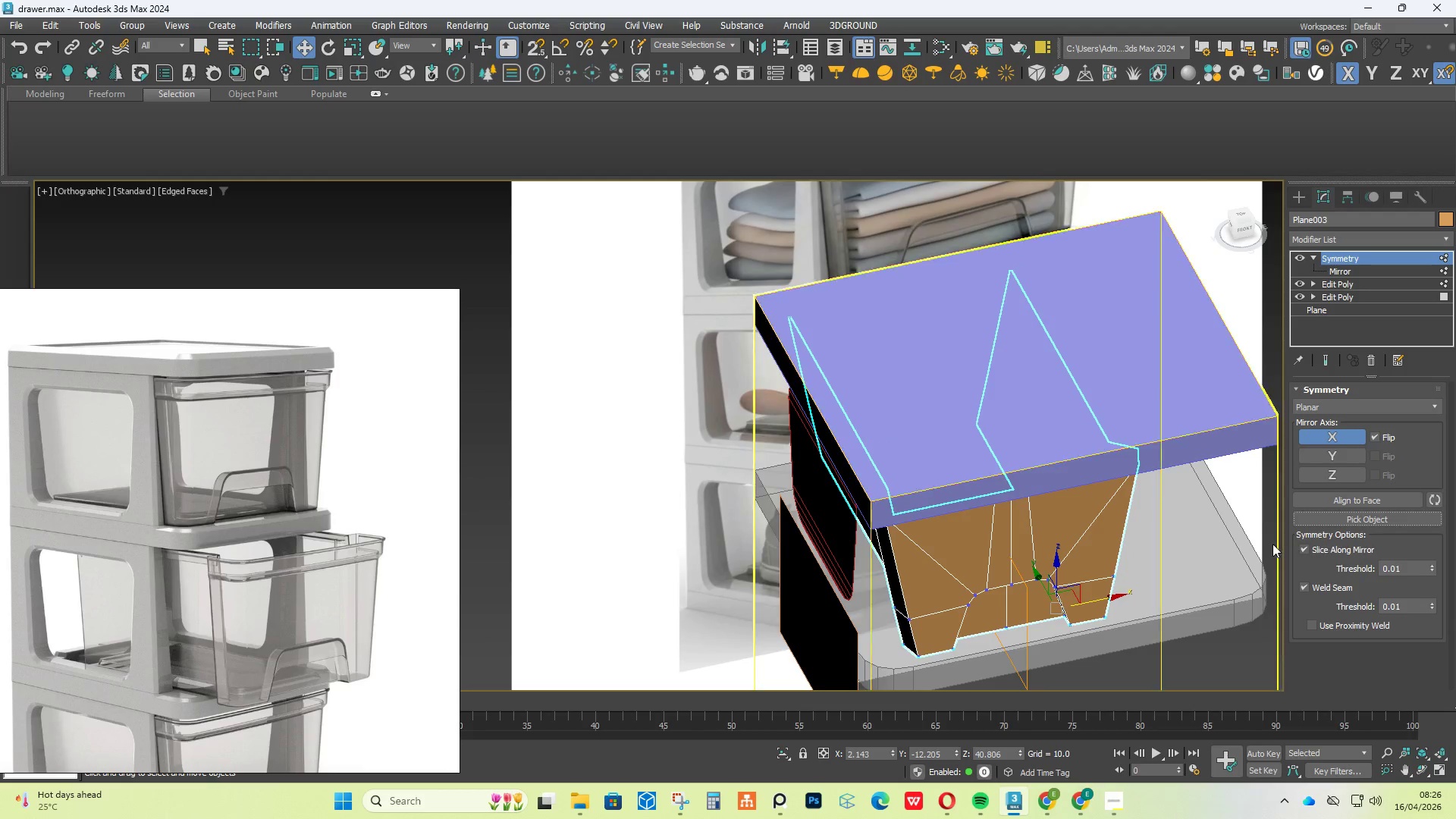 
hold_key(key=AltLeft, duration=0.92)
 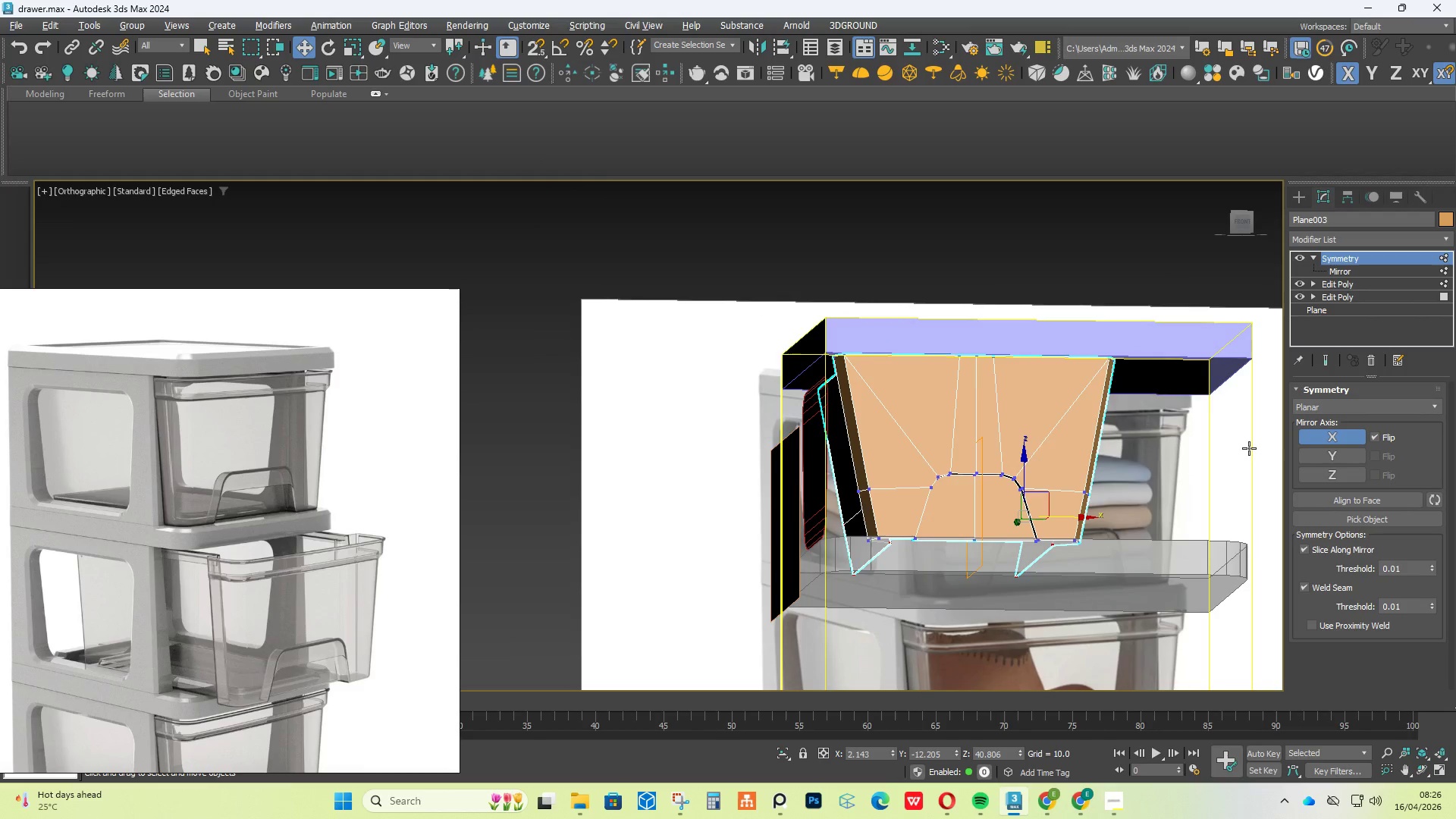 
hold_key(key=AltLeft, duration=0.61)
 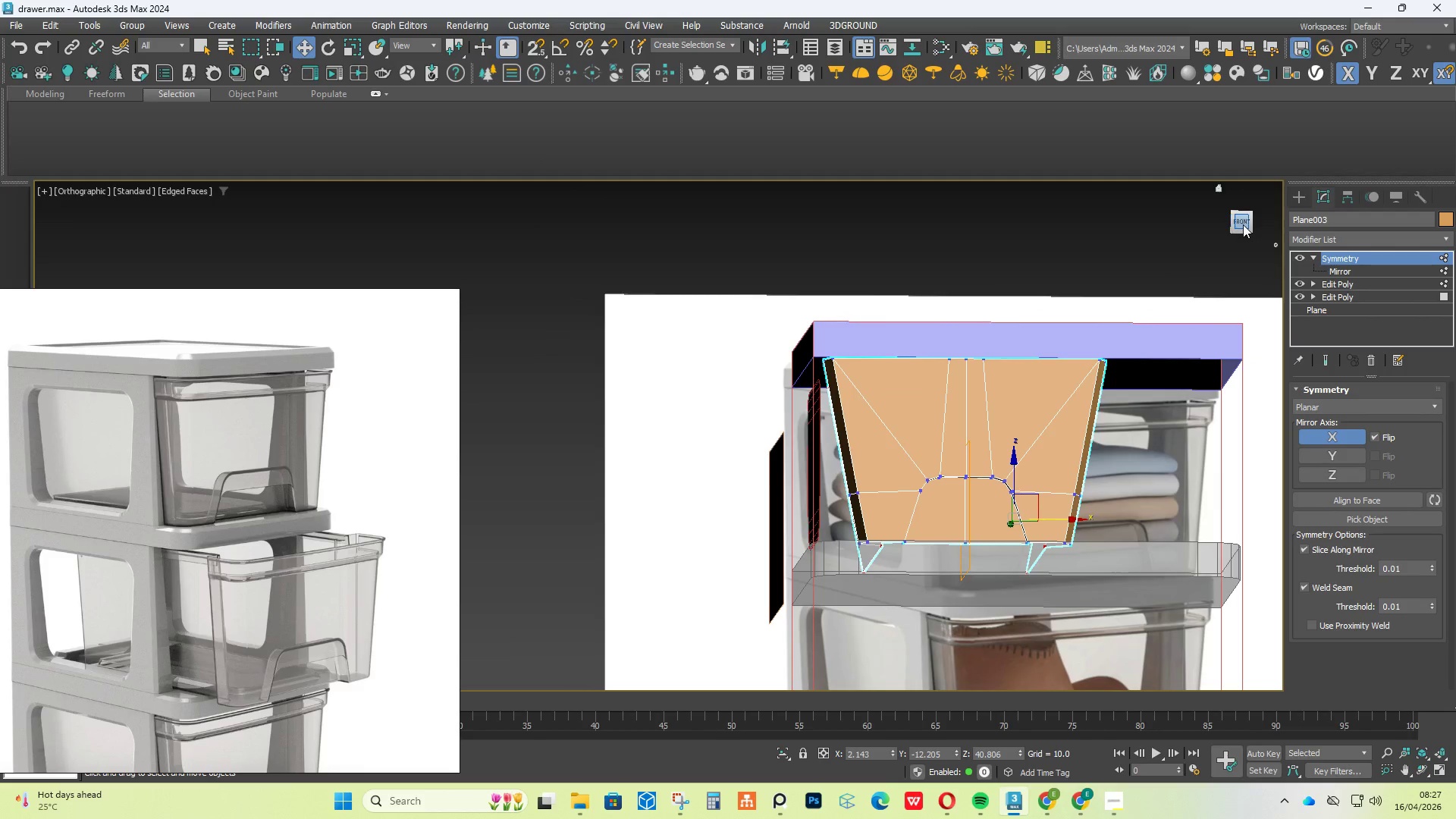 
left_click([1243, 224])
 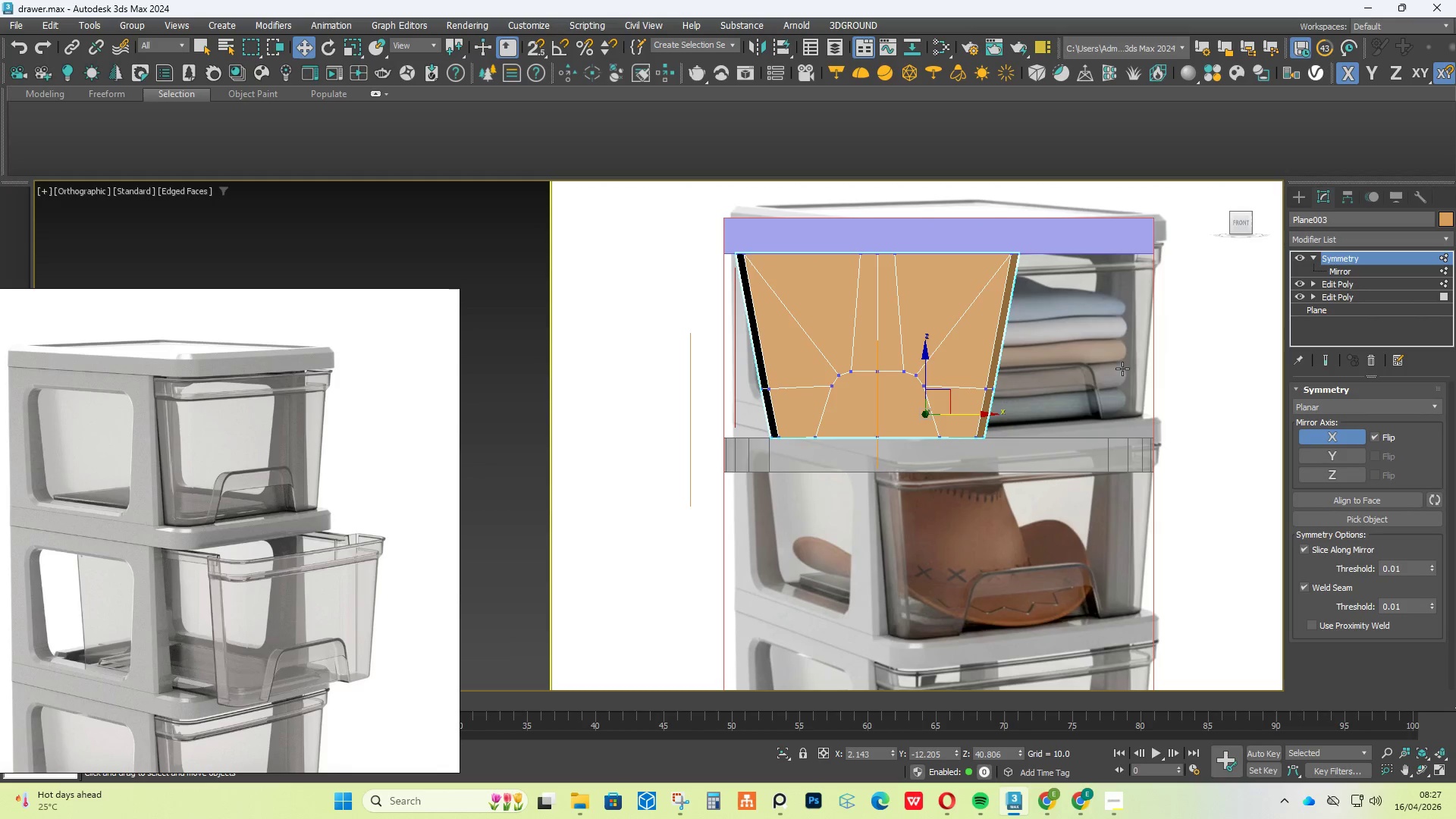 
left_click([1405, 517])
 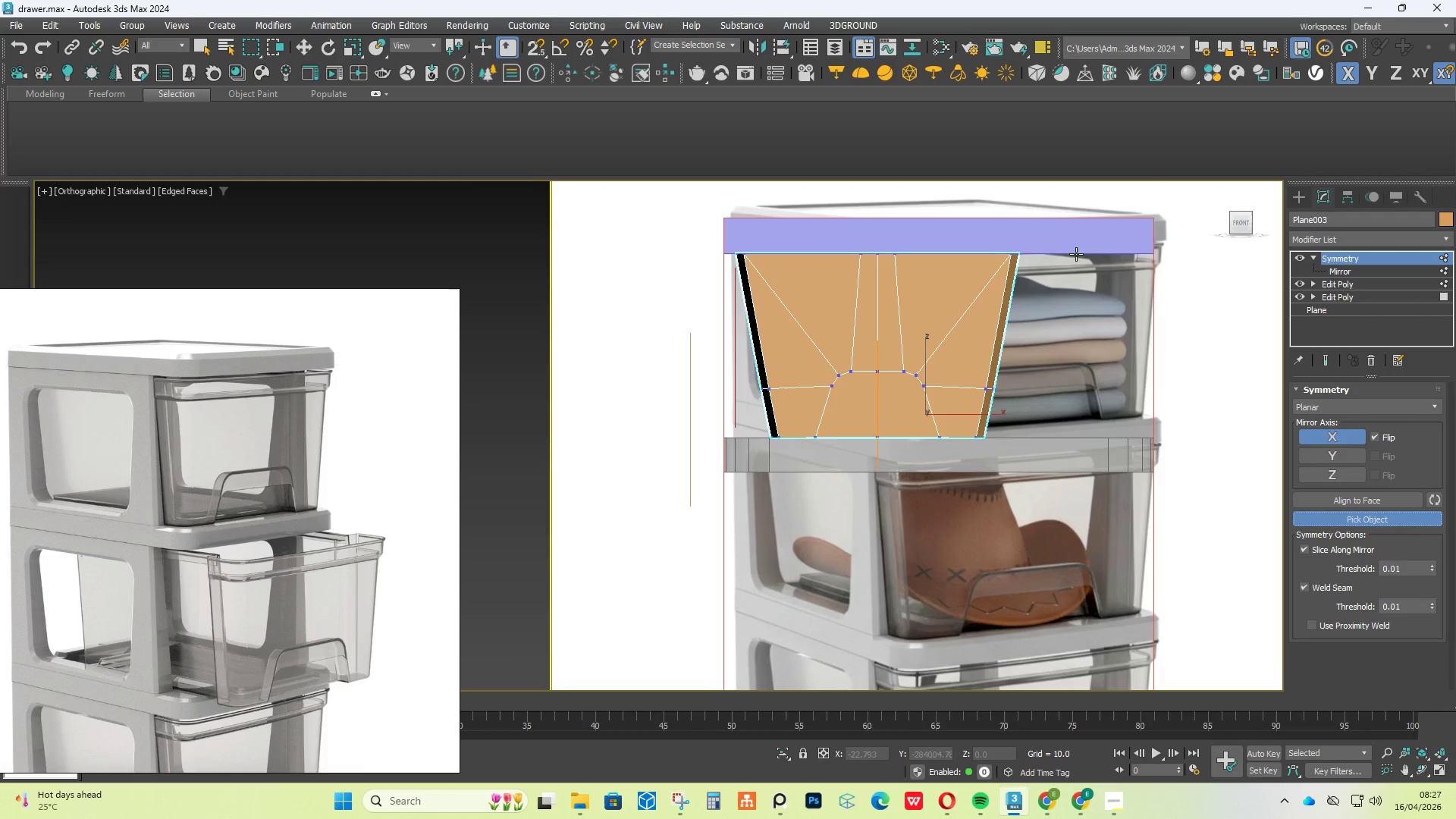 
left_click([1075, 240])
 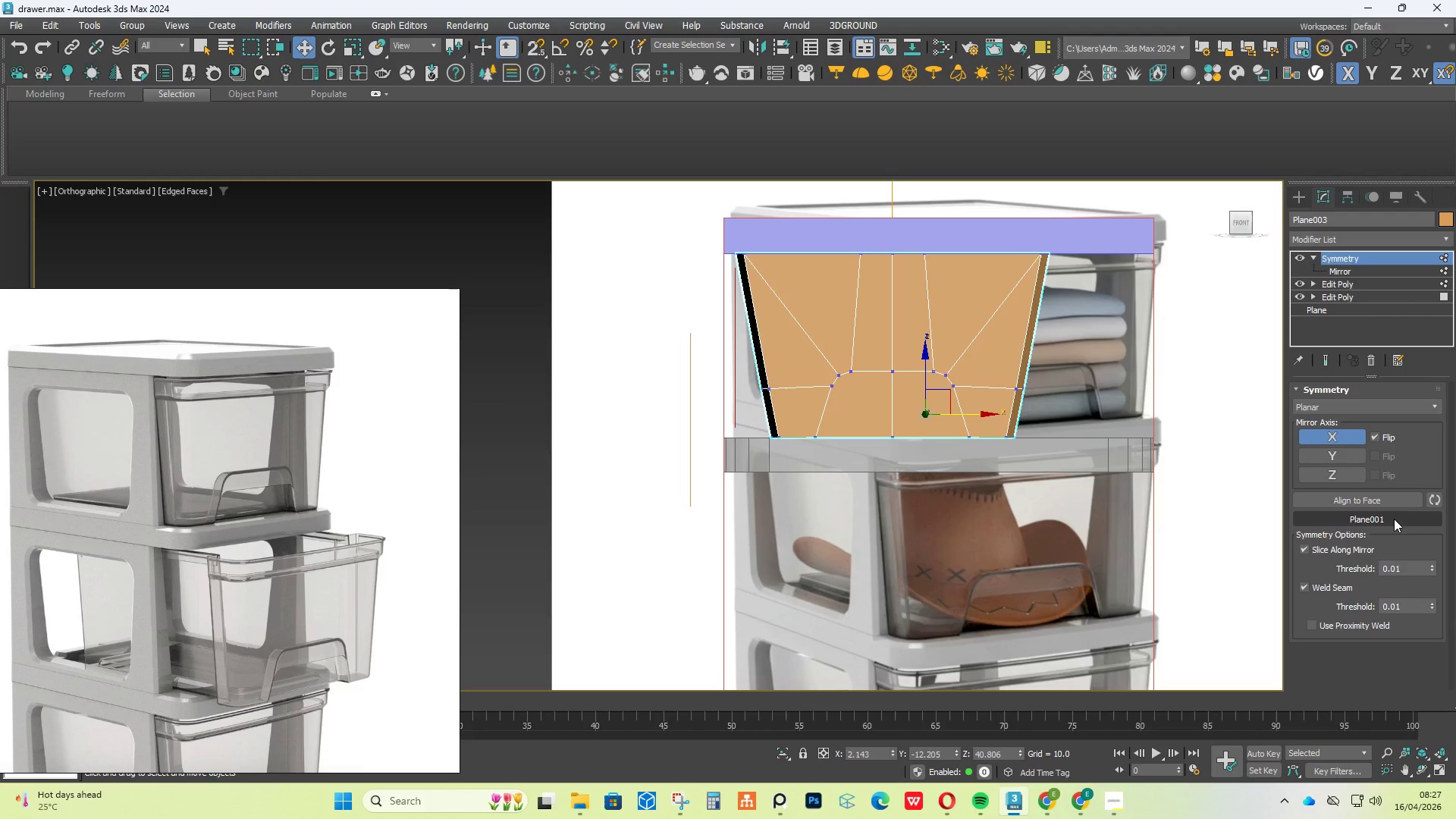 
right_click([1394, 520])
 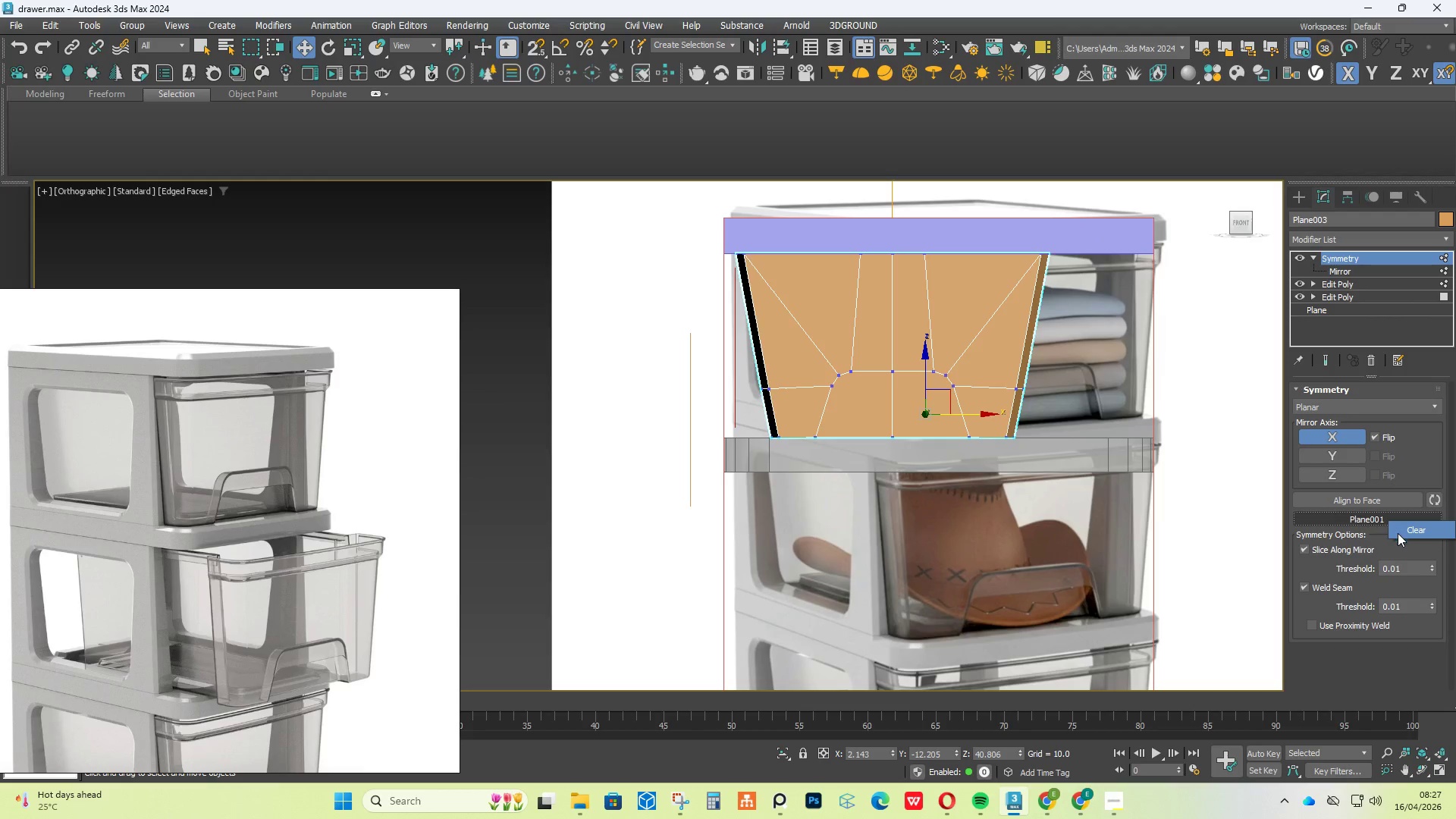 
left_click([1400, 533])
 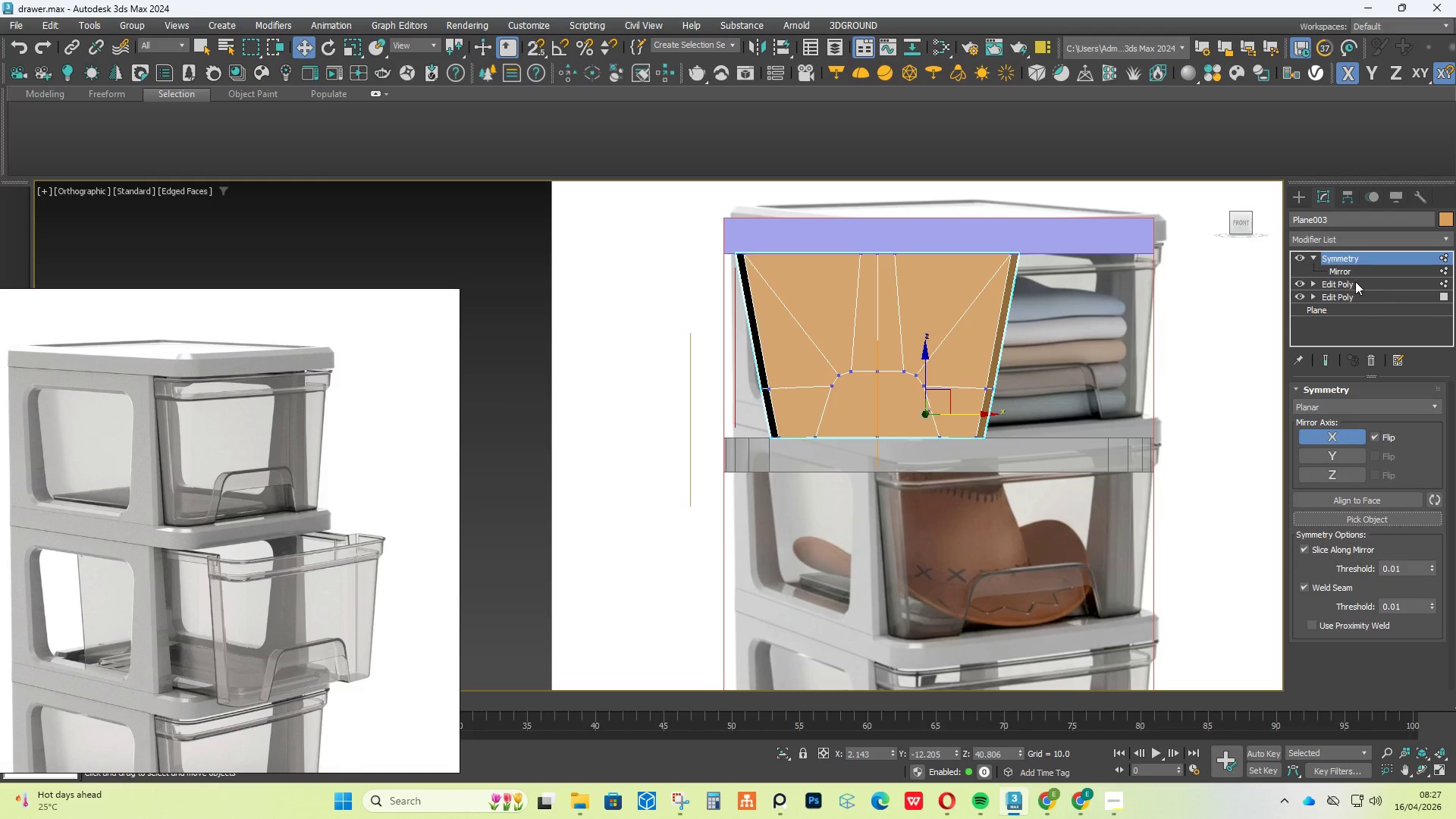 
left_click([1348, 271])
 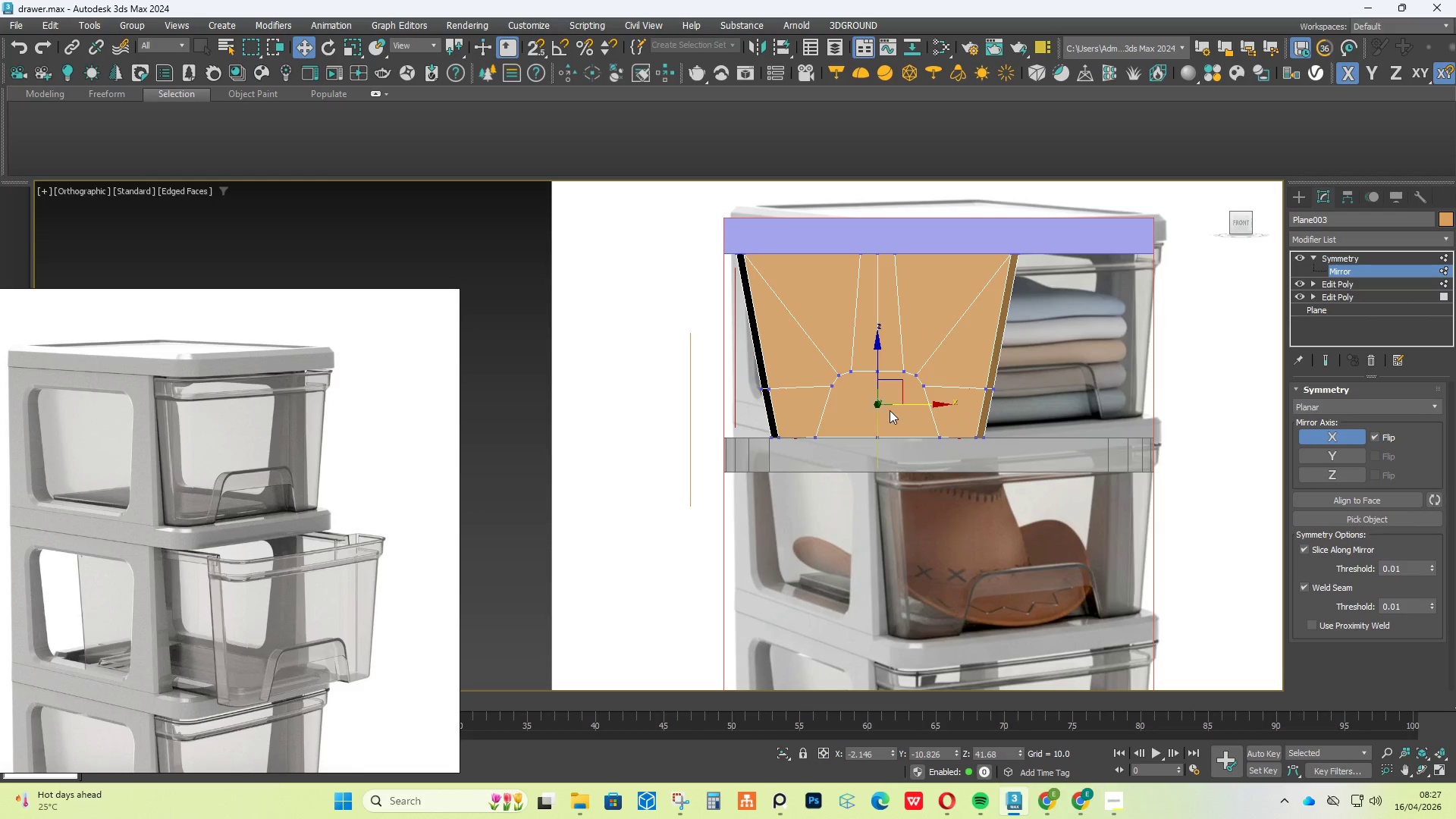 
left_click_drag(start_coordinate=[895, 401], to_coordinate=[692, 469])
 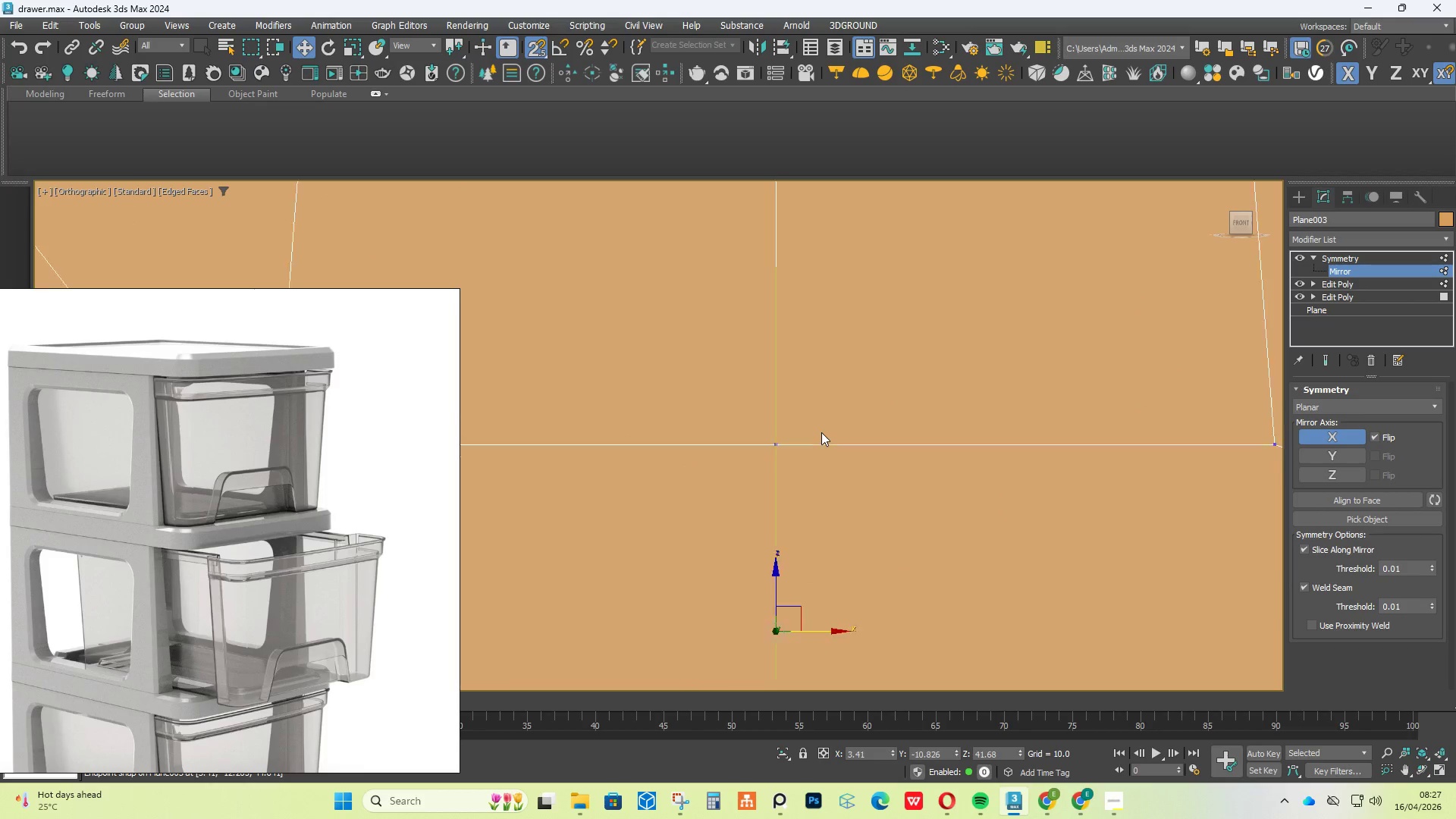 
key(S)
 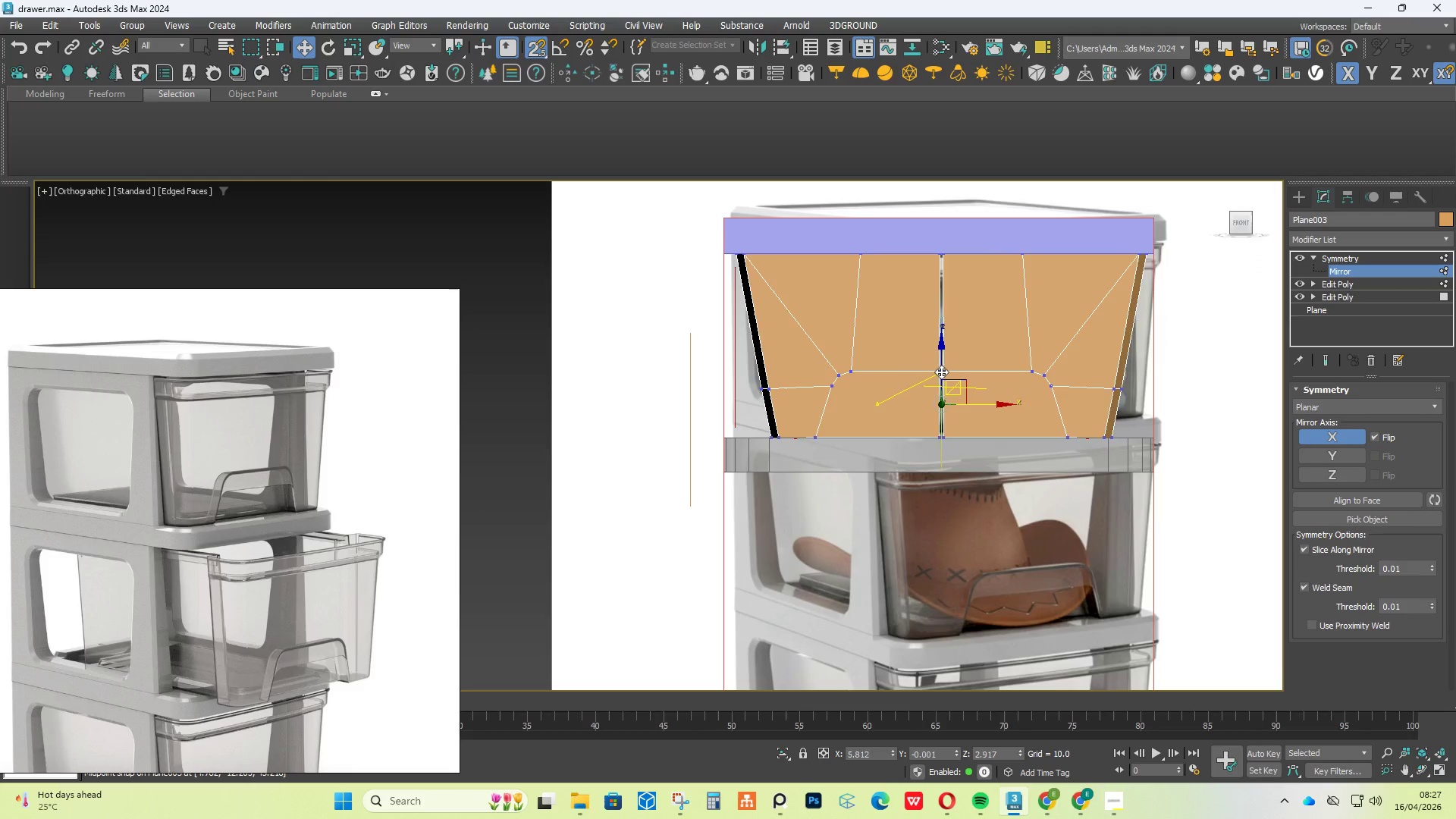 
scroll: coordinate [956, 365], scroll_direction: up, amount: 8.0
 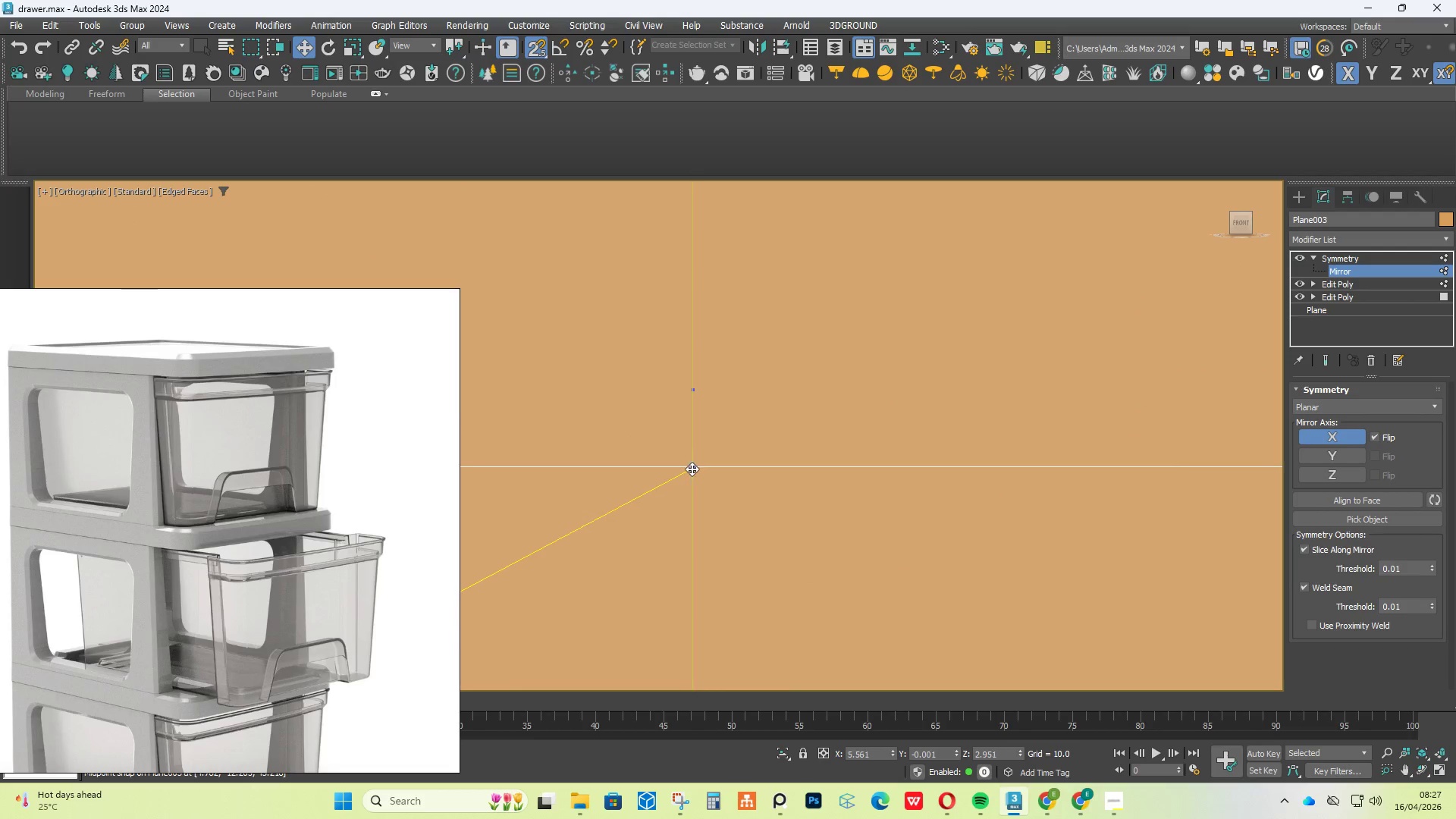 
scroll: coordinate [821, 432], scroll_direction: down, amount: 8.0
 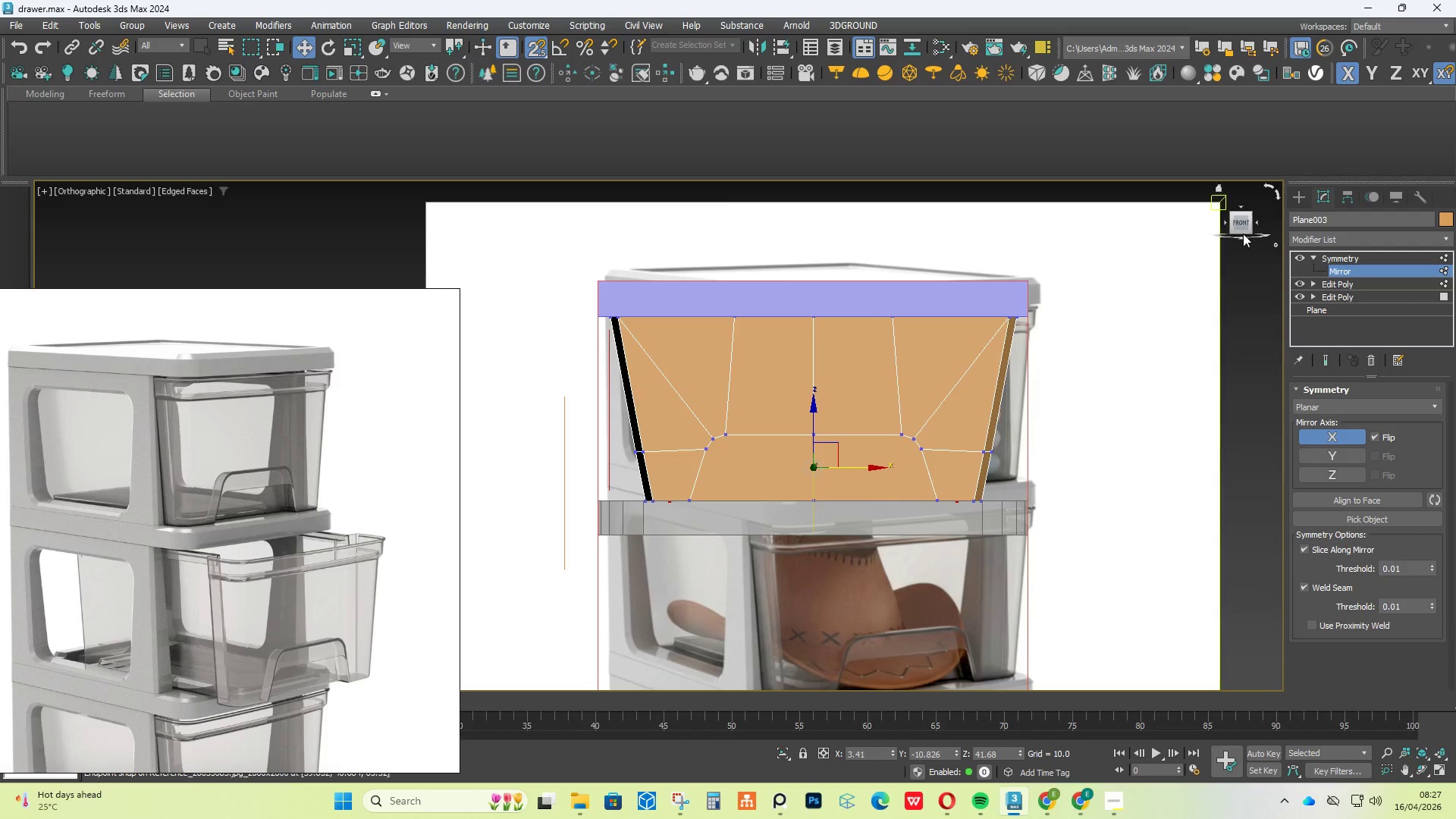 
left_click([1301, 196])
 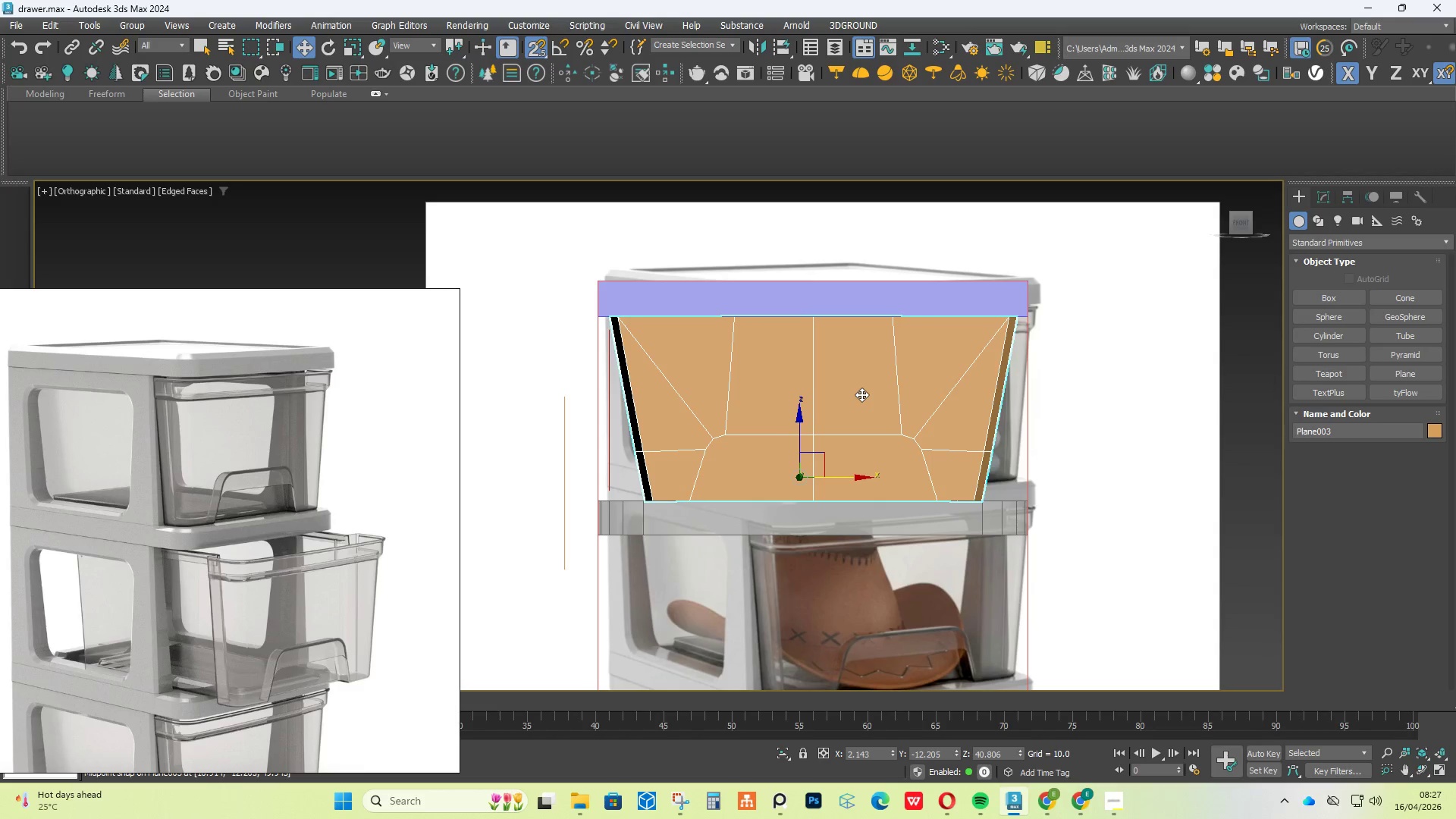 
hold_key(key=AltLeft, duration=2.36)
 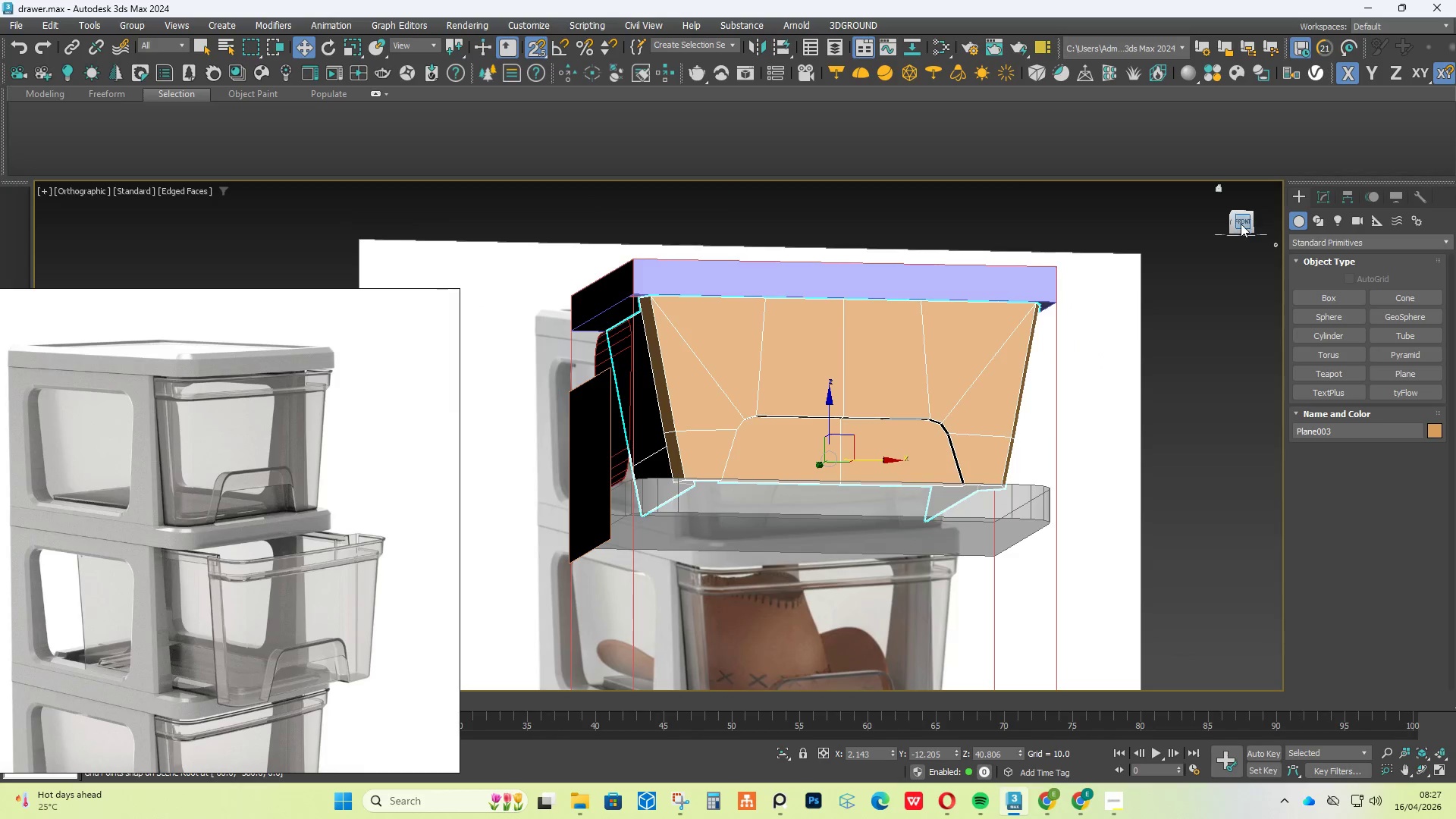 
left_click([1240, 221])
 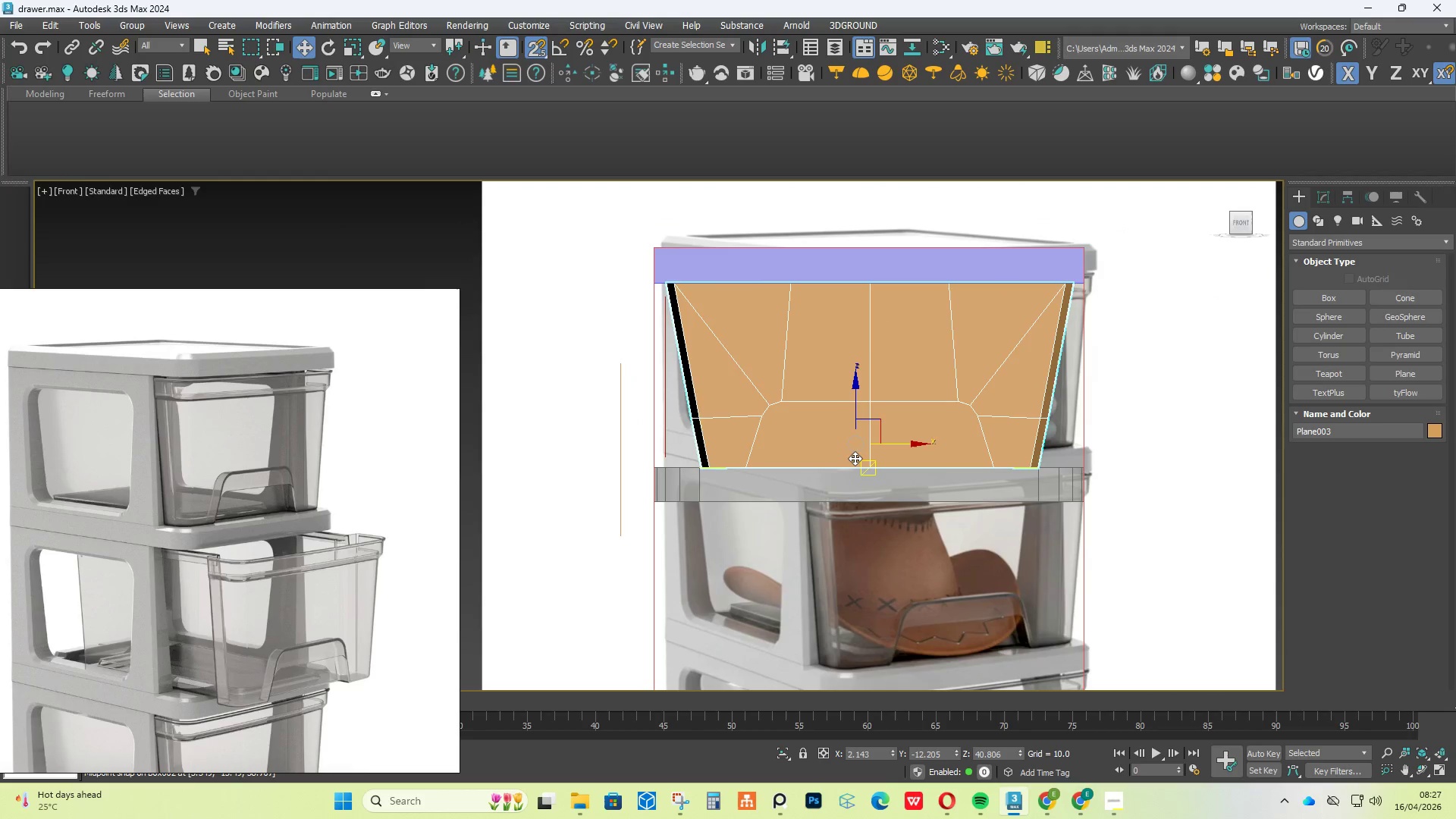 
key(S)
 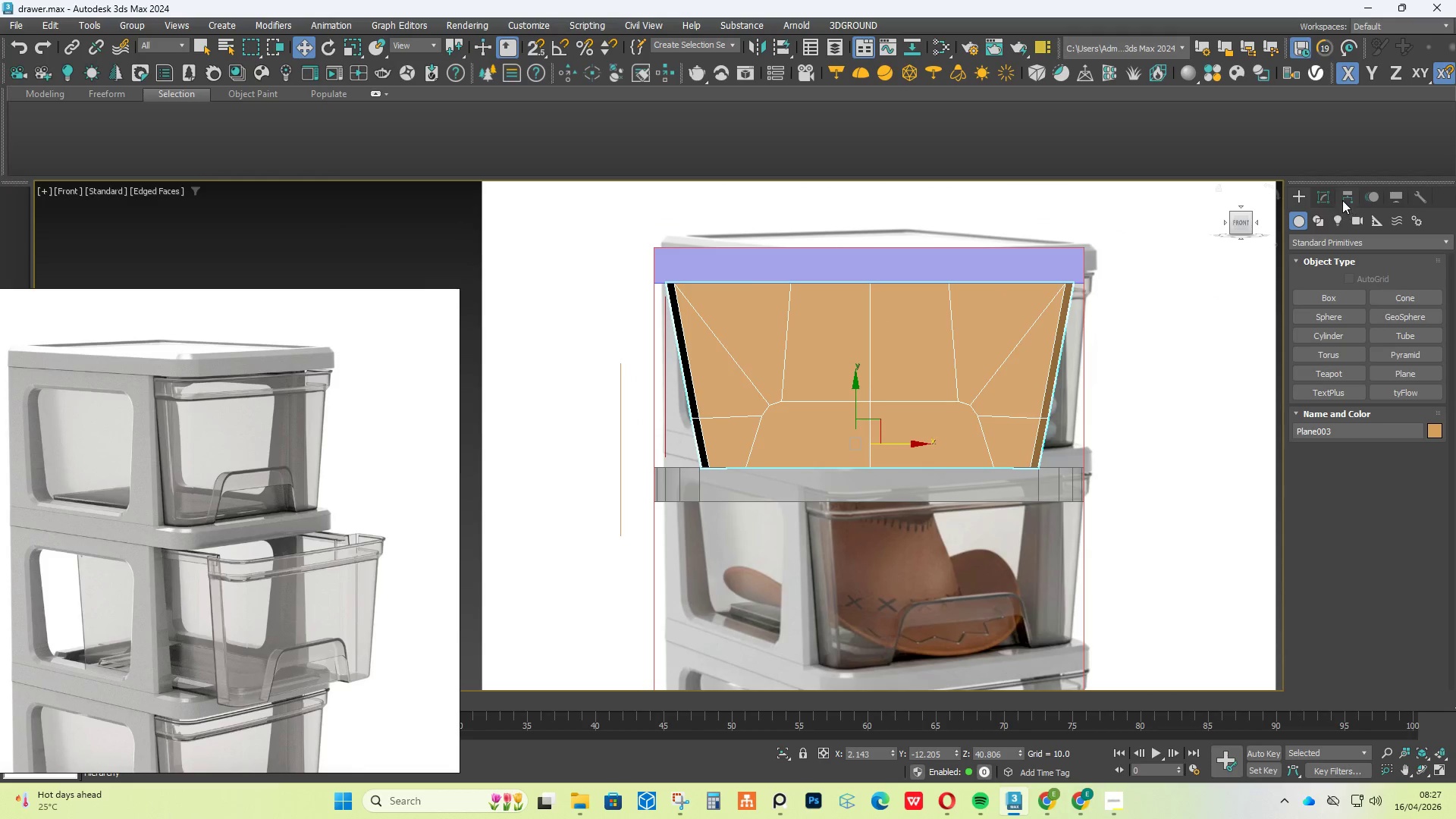 
left_click([1330, 196])
 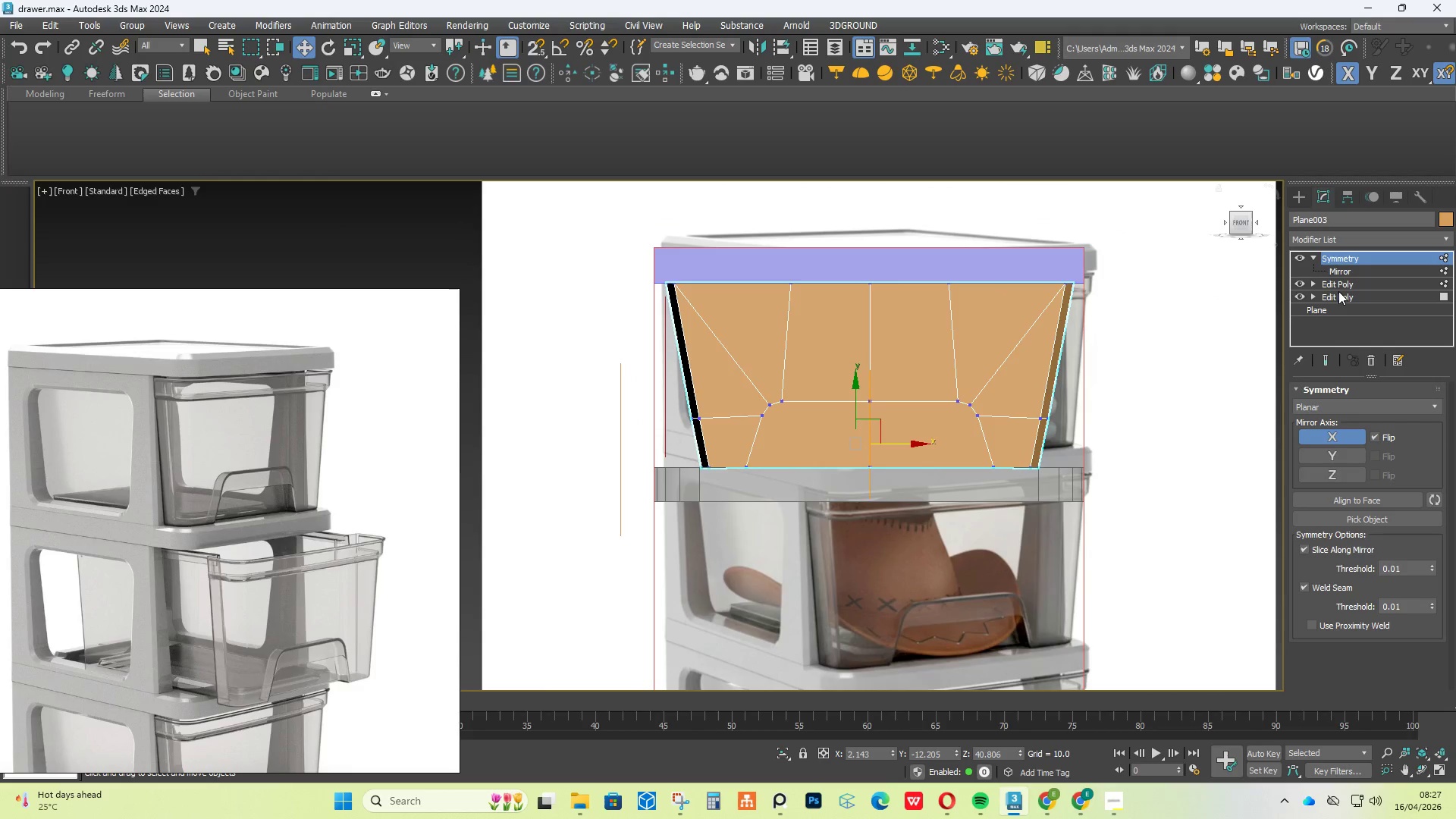 
left_click([1345, 284])
 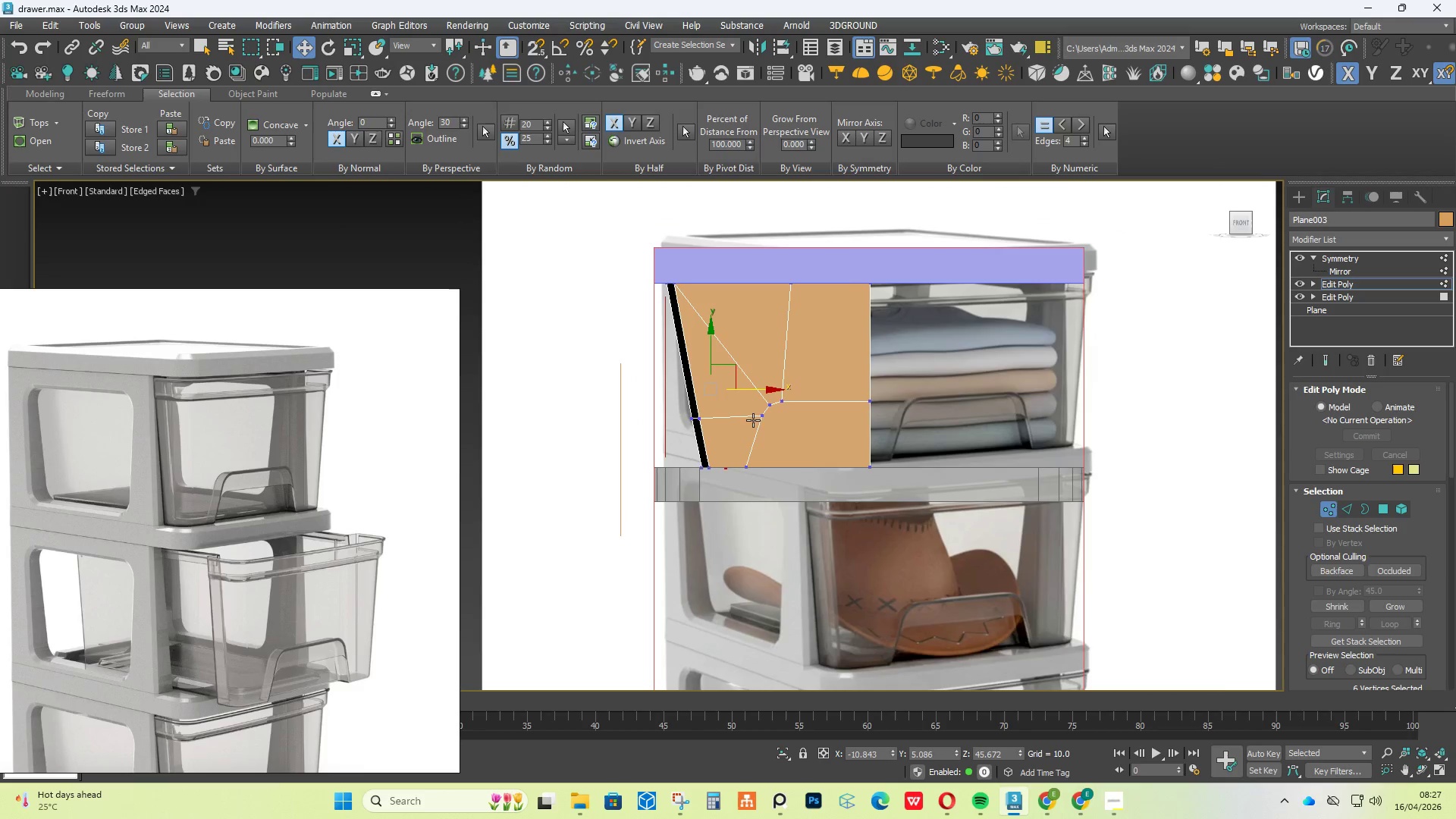 
scroll: coordinate [748, 403], scroll_direction: up, amount: 2.0
 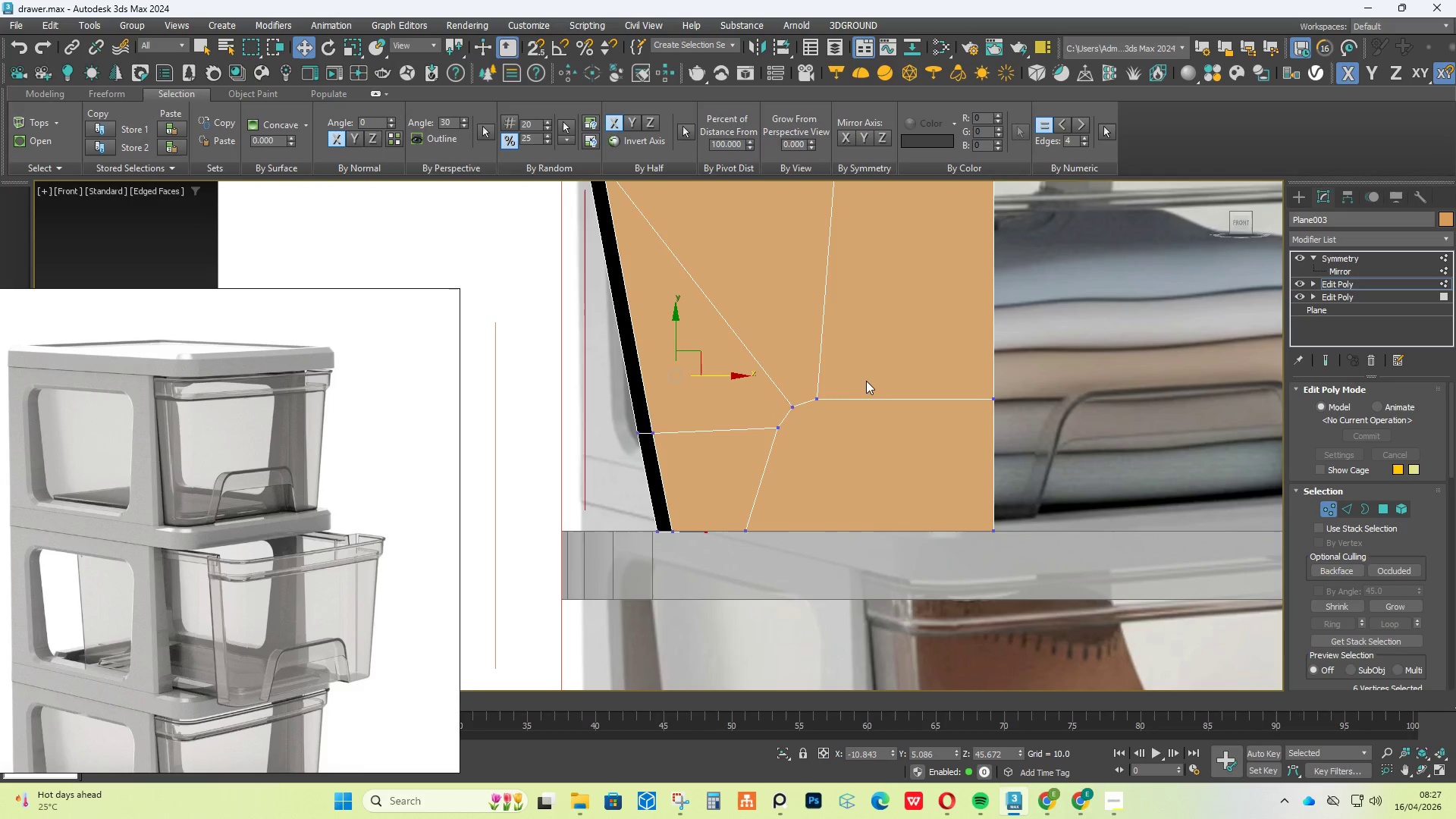 
left_click_drag(start_coordinate=[867, 378], to_coordinate=[764, 473])
 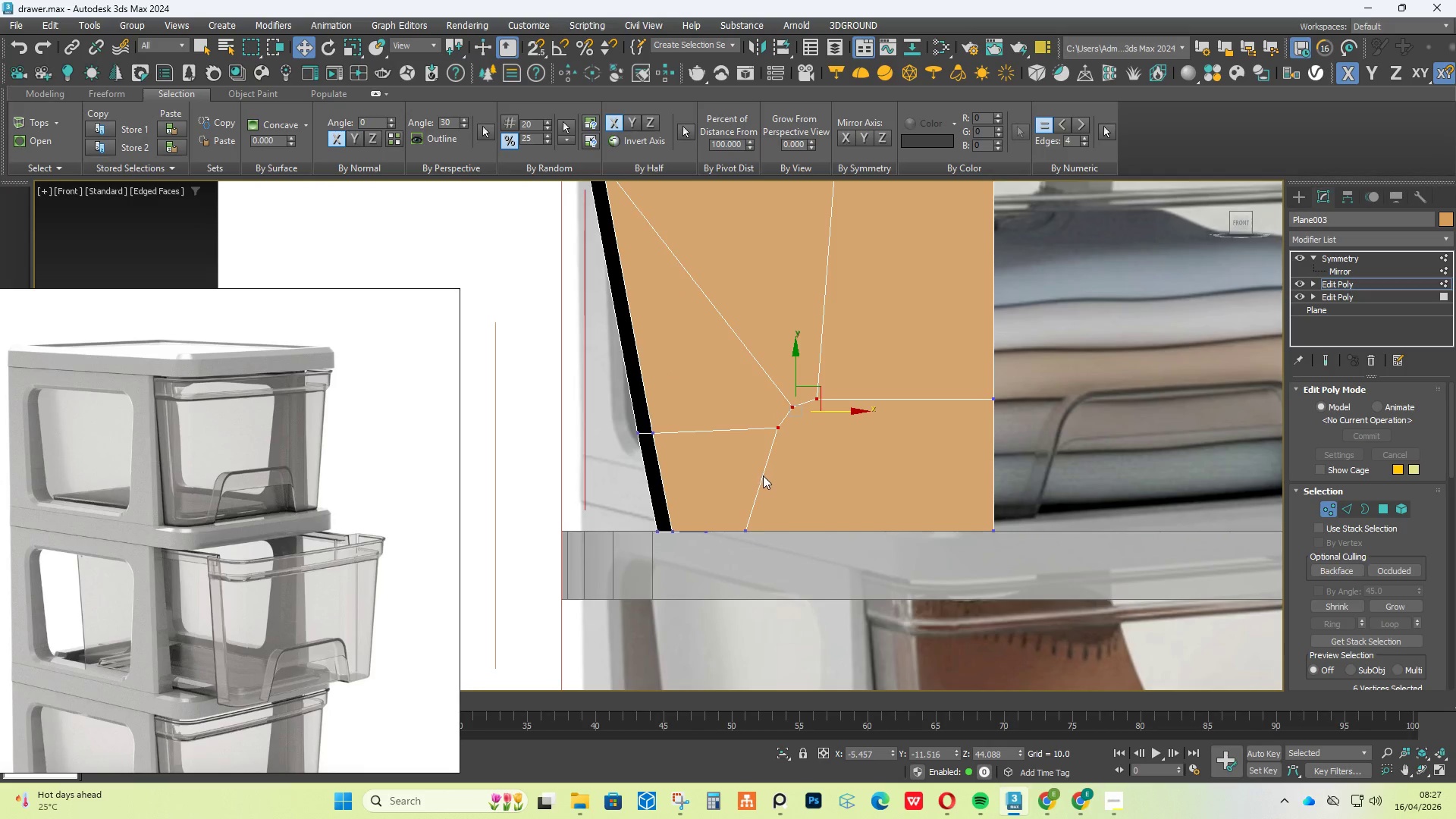 
hold_key(key=ControlLeft, duration=0.62)
left_click_drag(start_coordinate=[783, 485], to_coordinate=[747, 570])
 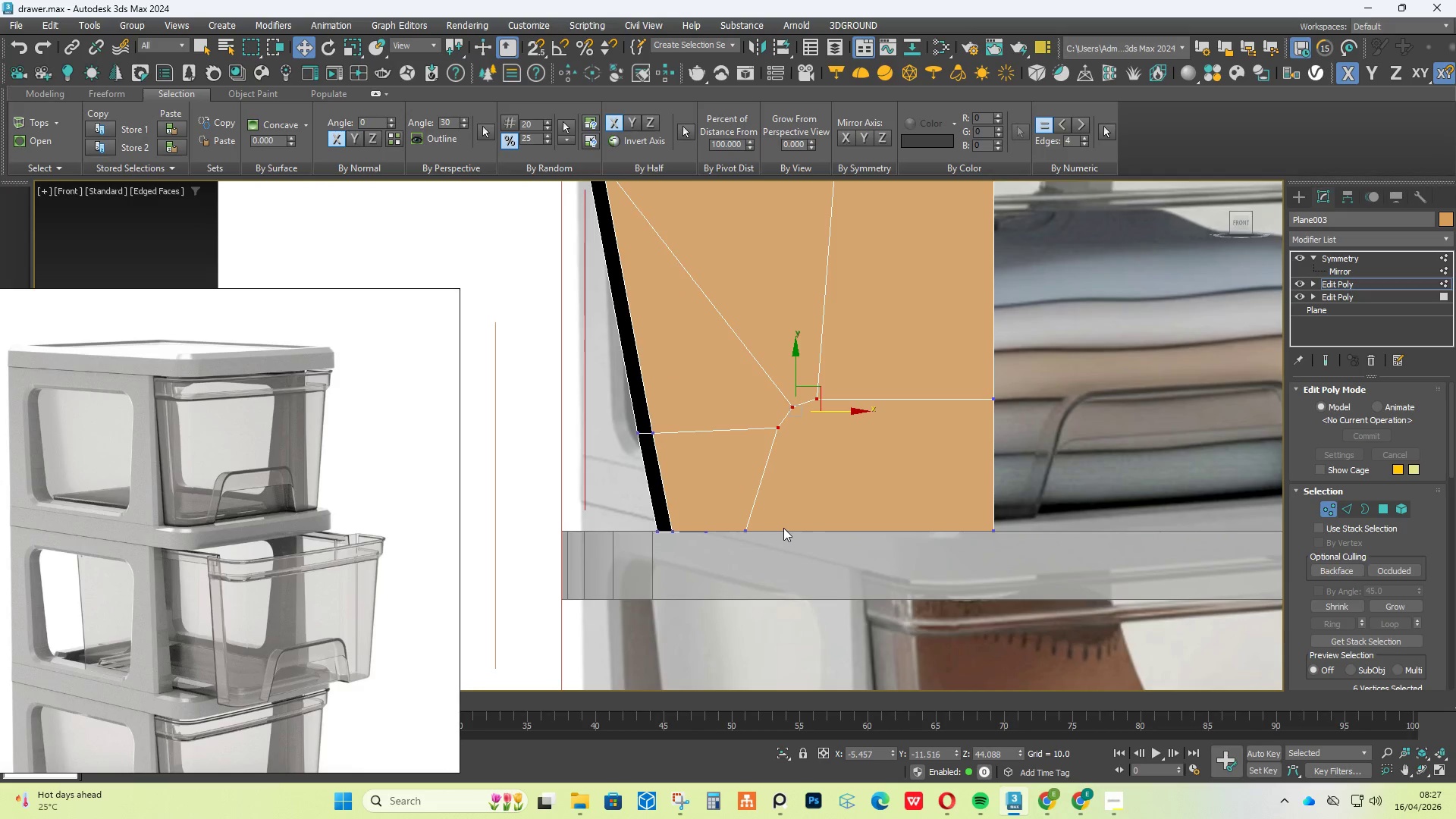 
hold_key(key=ControlLeft, duration=1.5)
left_click_drag(start_coordinate=[773, 529], to_coordinate=[748, 566])
 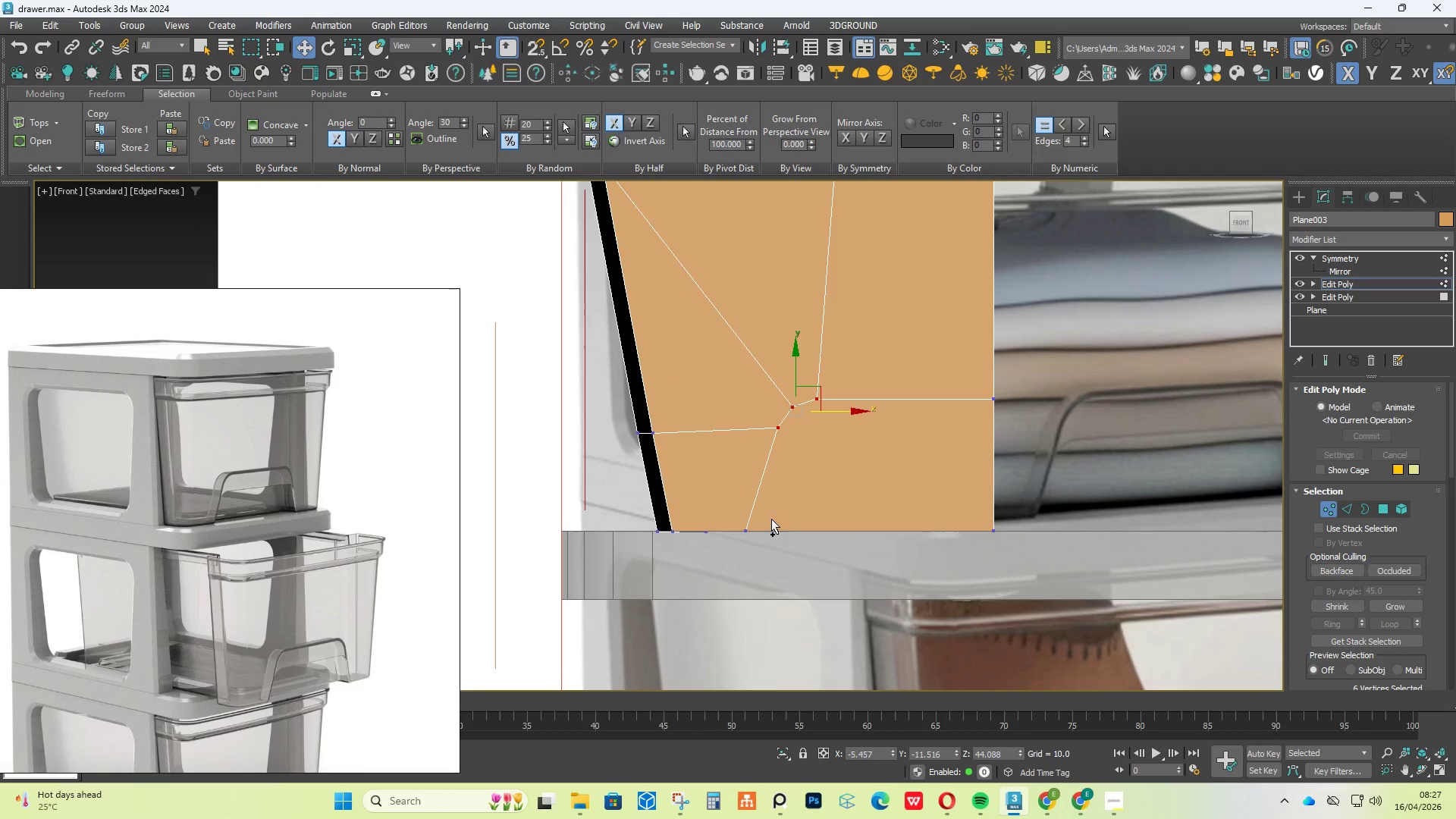 
left_click_drag(start_coordinate=[774, 510], to_coordinate=[729, 584])
 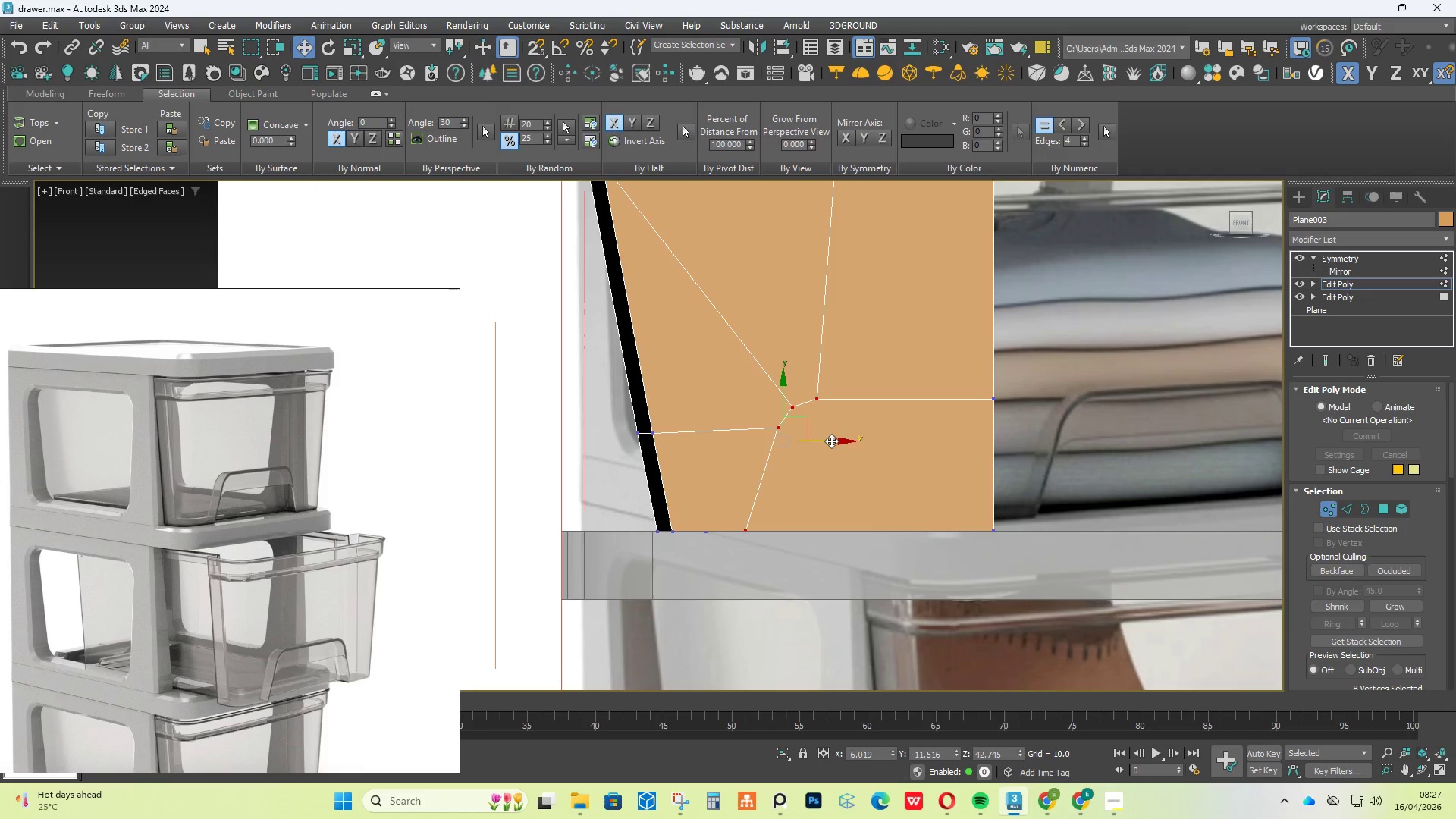 
left_click_drag(start_coordinate=[830, 445], to_coordinate=[850, 447])
 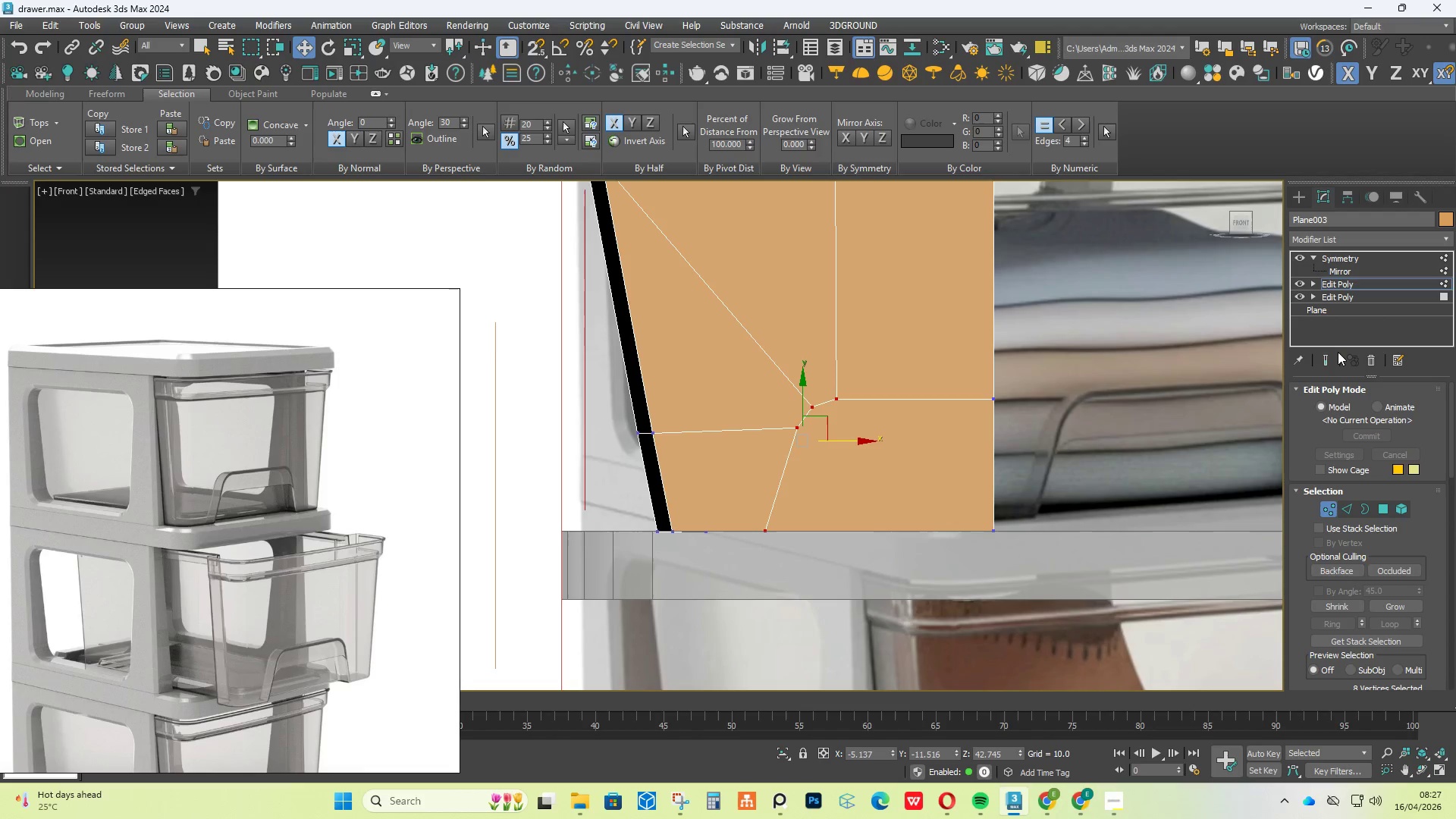 
left_click([1326, 359])
 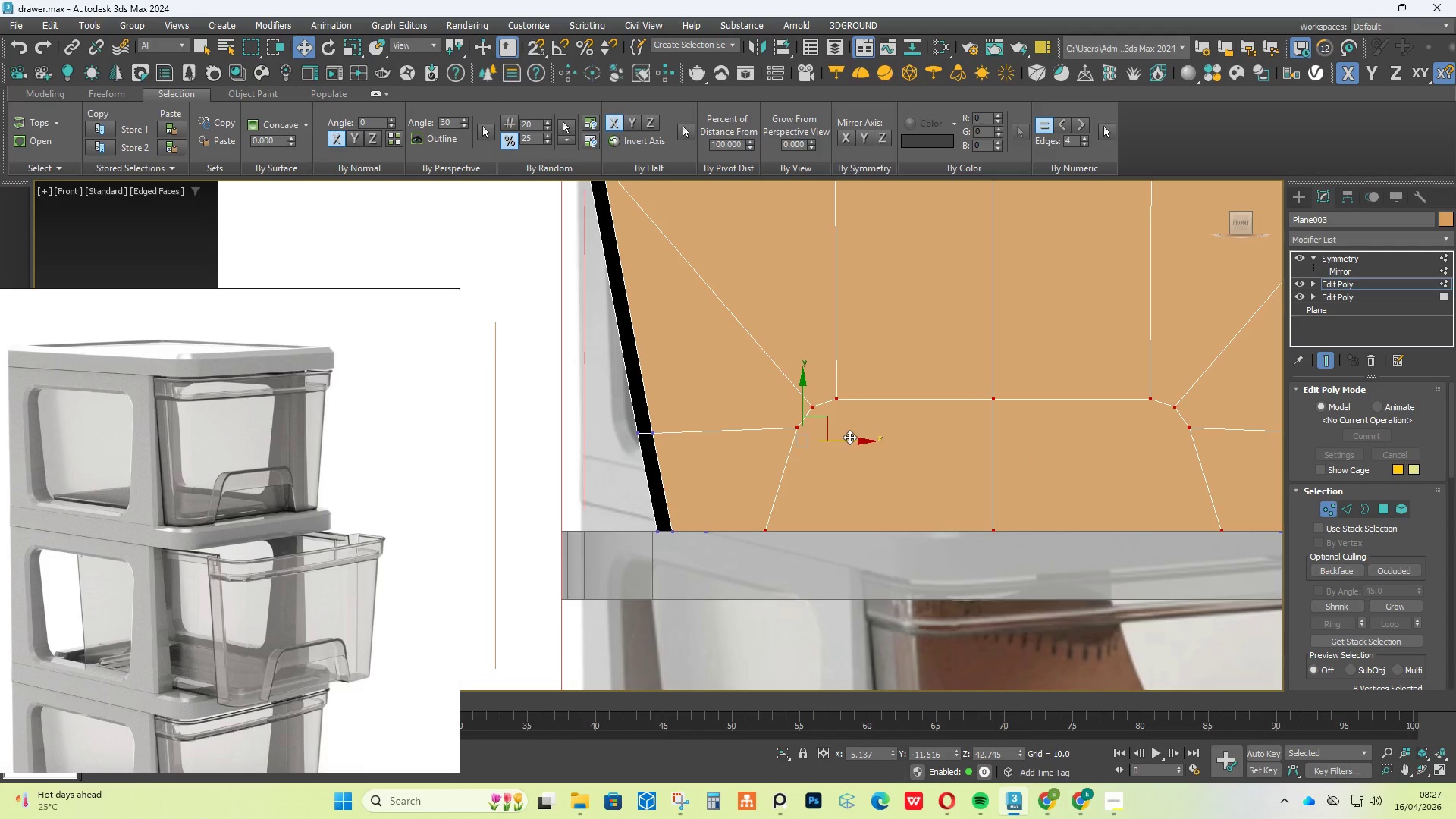 
left_click_drag(start_coordinate=[851, 441], to_coordinate=[891, 442])
 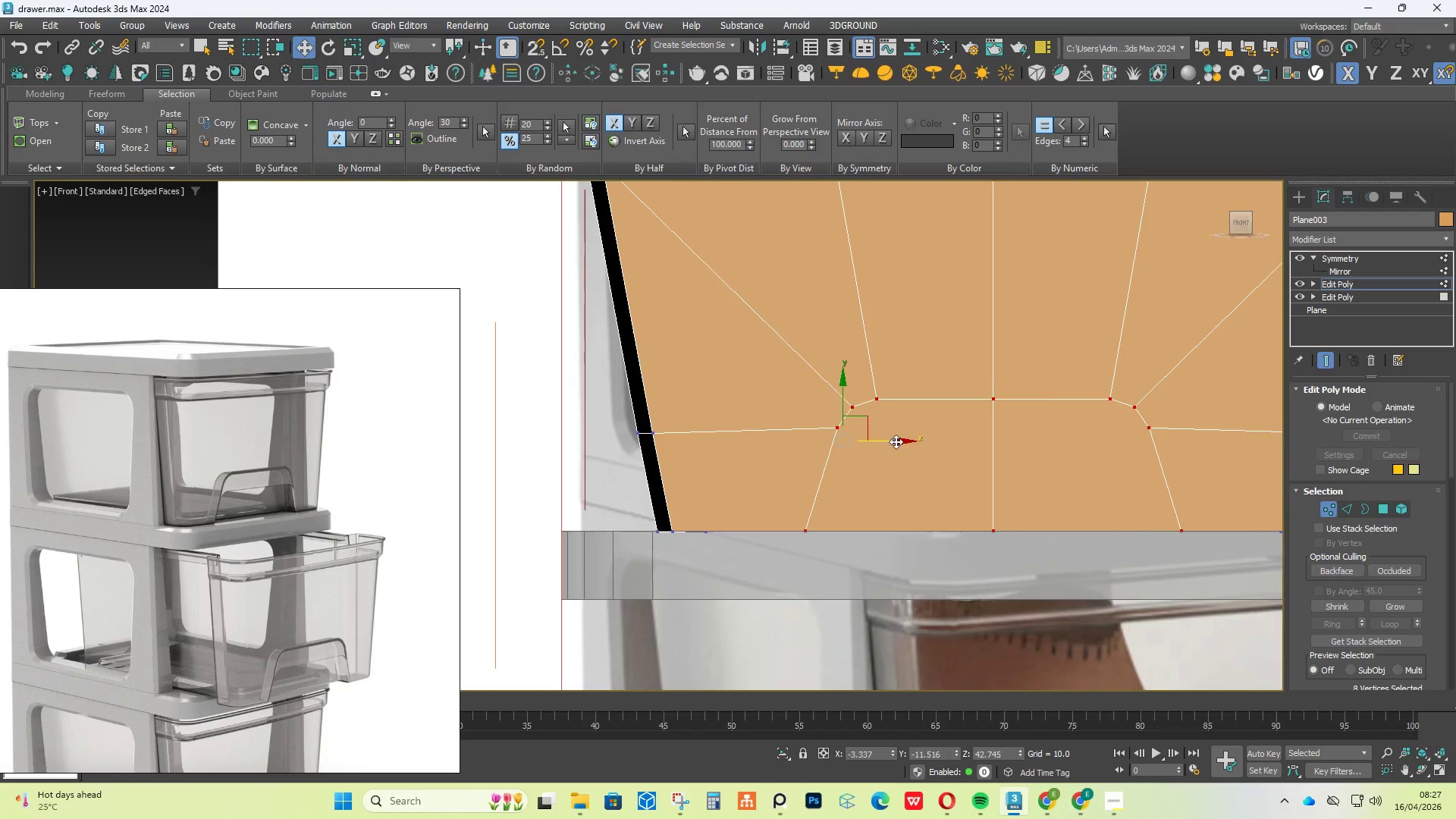 
scroll: coordinate [896, 441], scroll_direction: down, amount: 2.0
 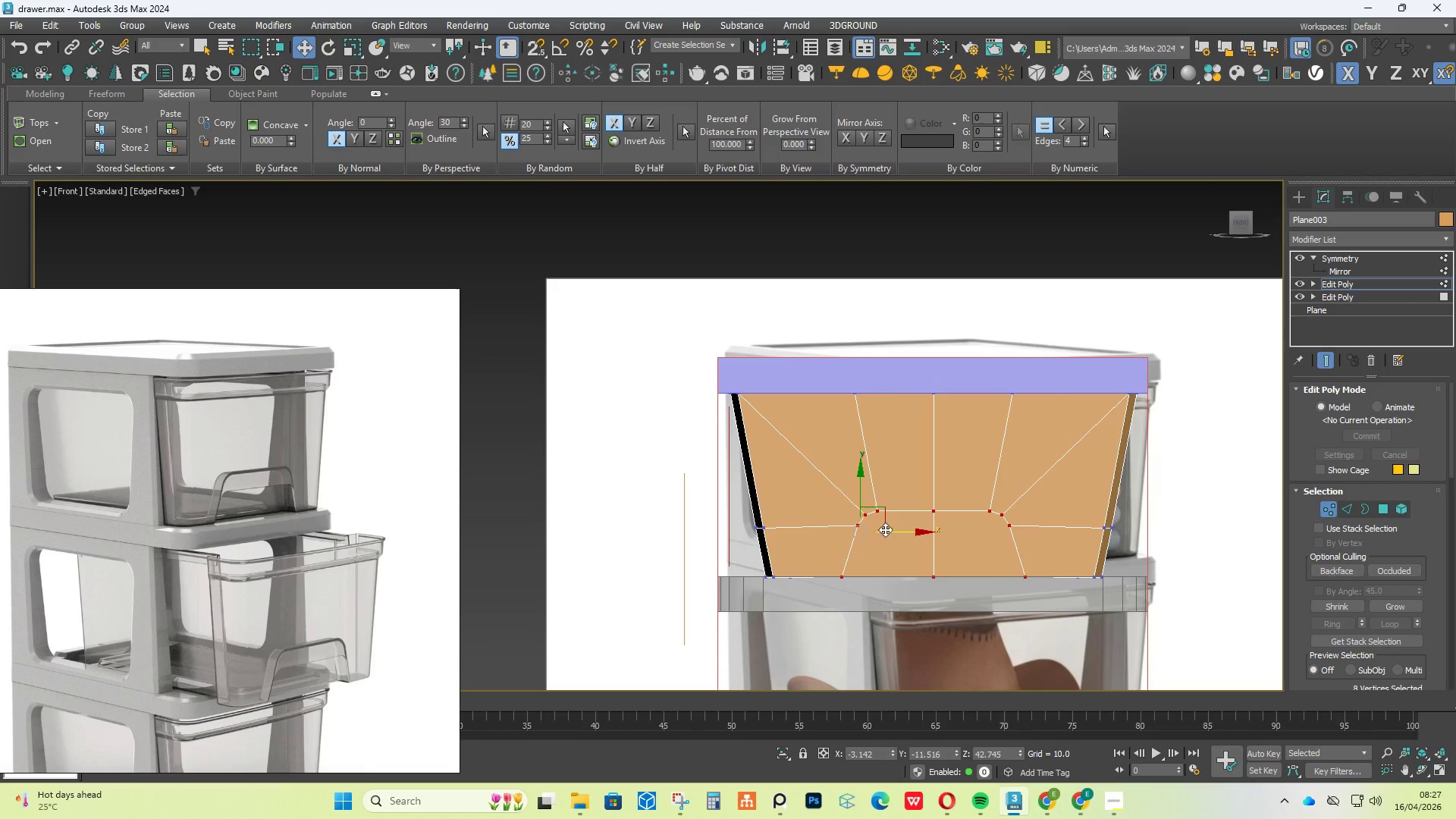 
scroll: coordinate [770, 545], scroll_direction: up, amount: 2.0
 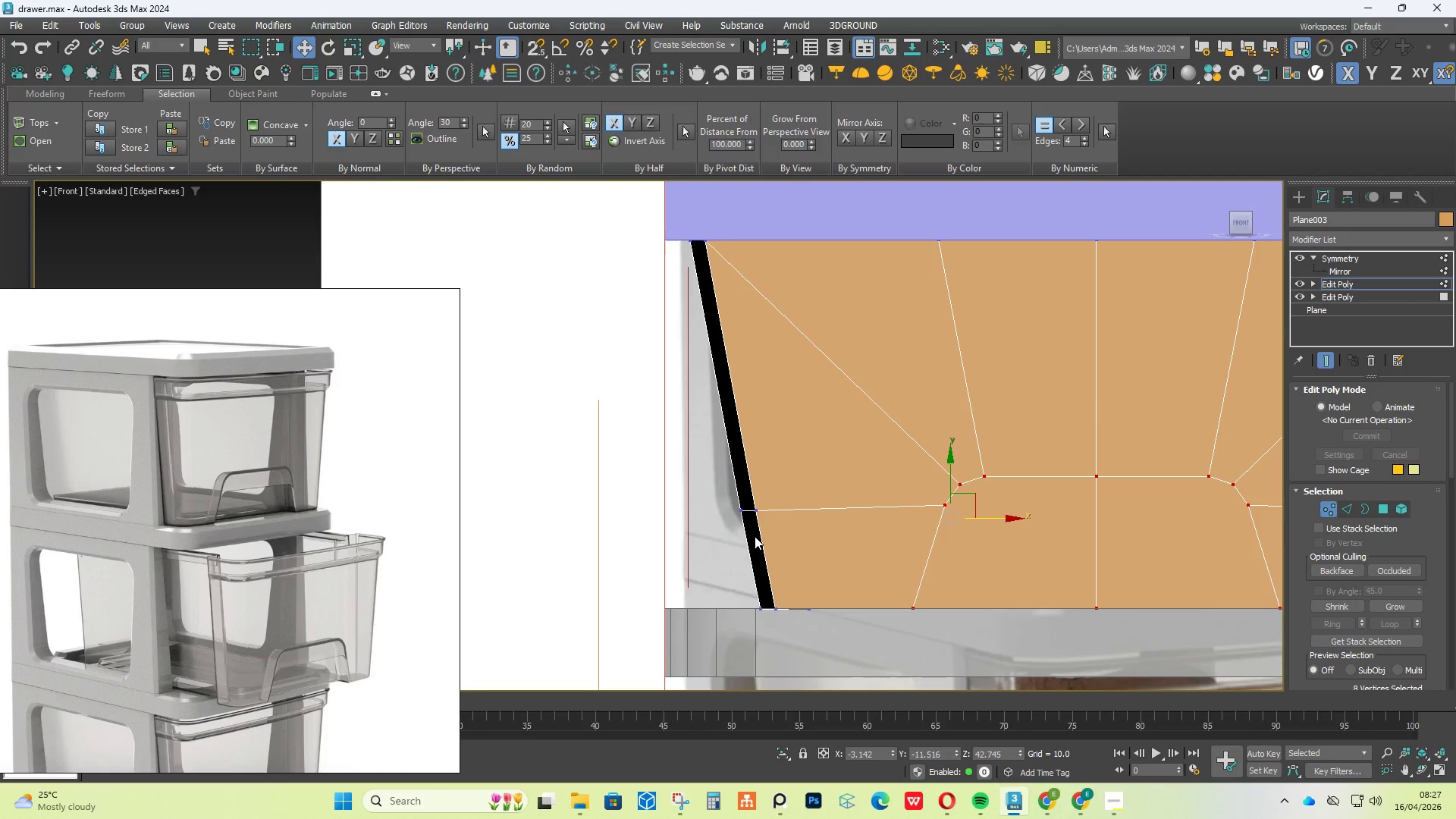 
hold_key(key=AltLeft, duration=0.95)
 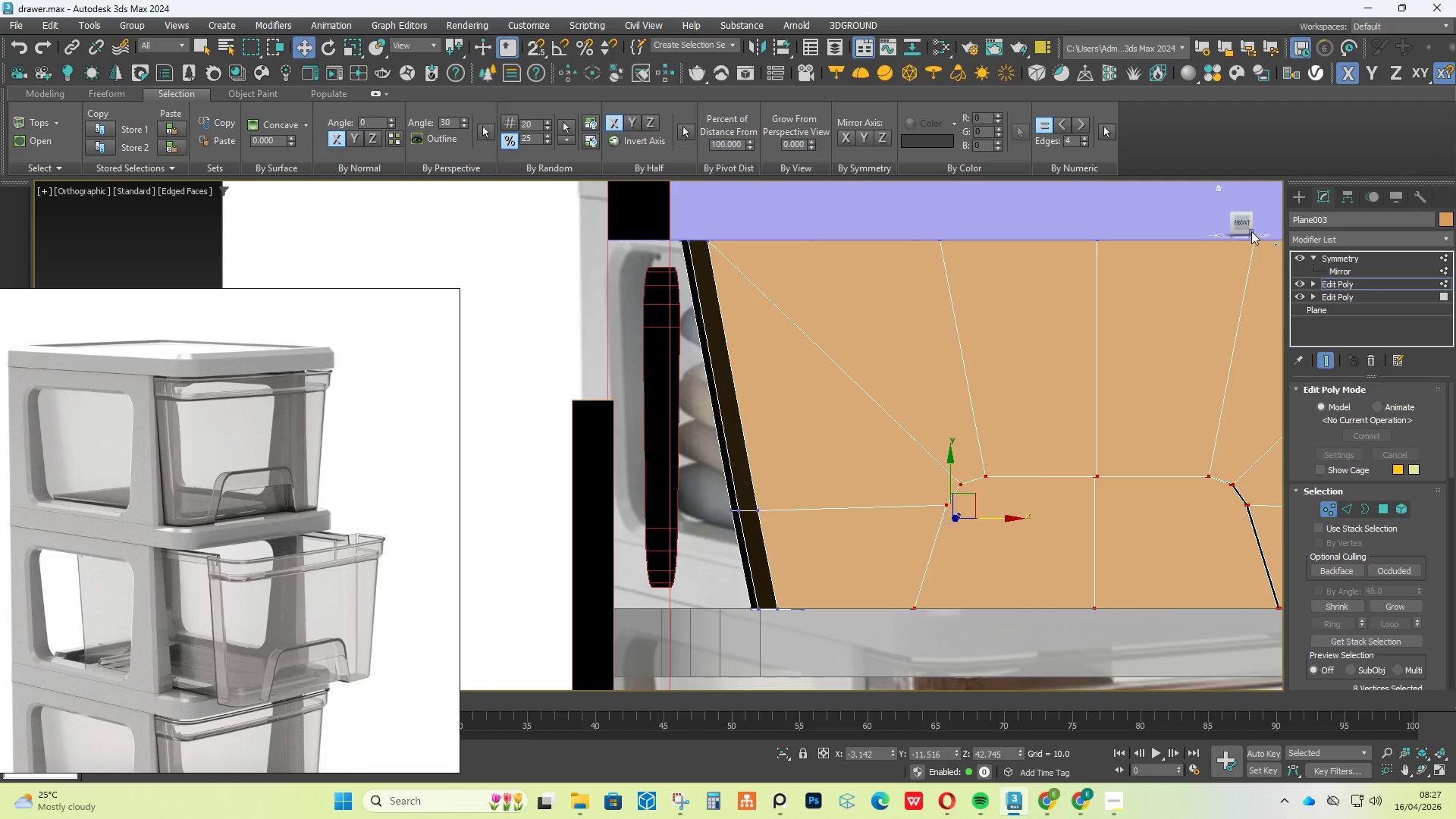 
left_click([1241, 226])
 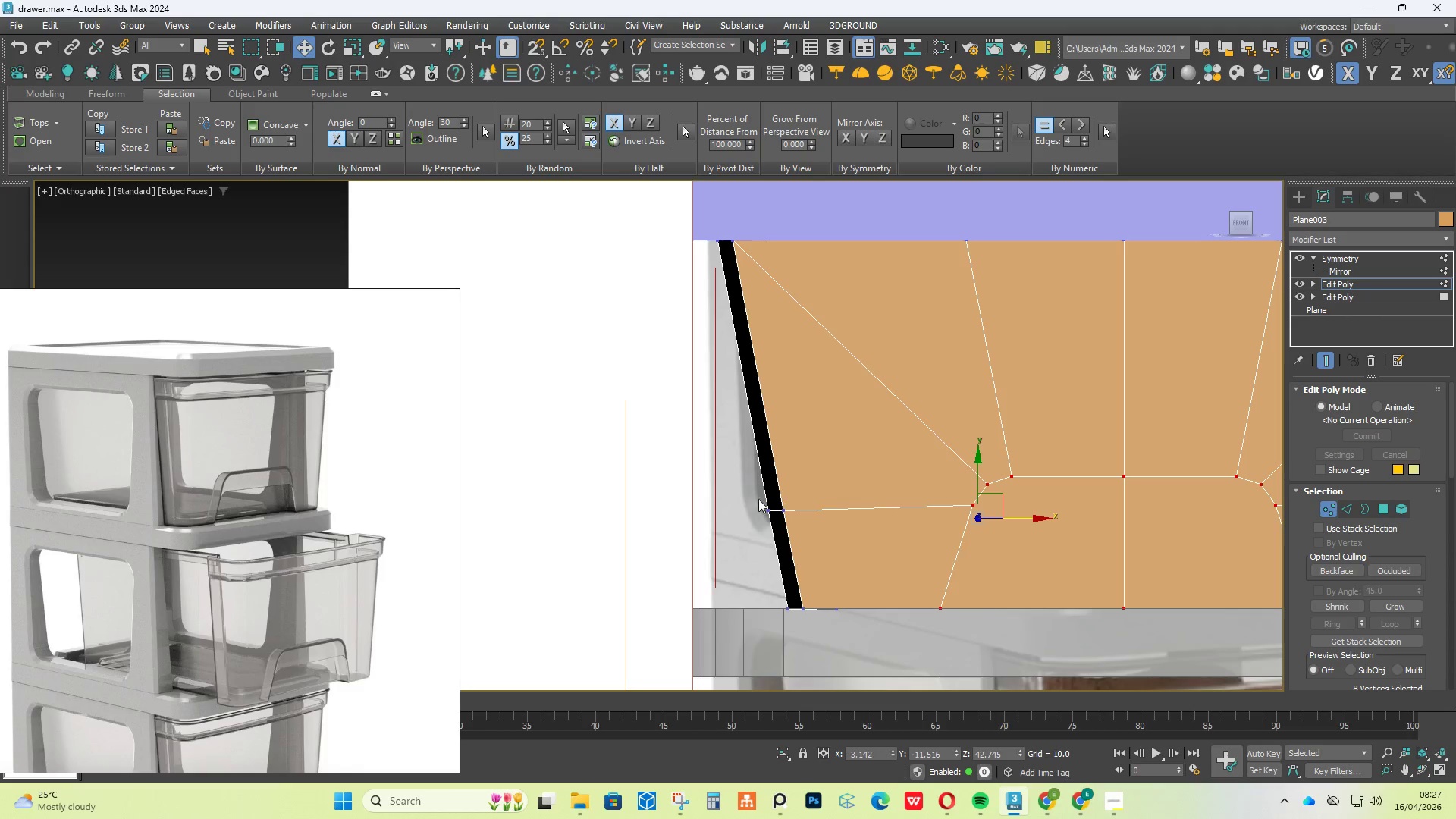 
left_click_drag(start_coordinate=[761, 504], to_coordinate=[800, 530])
 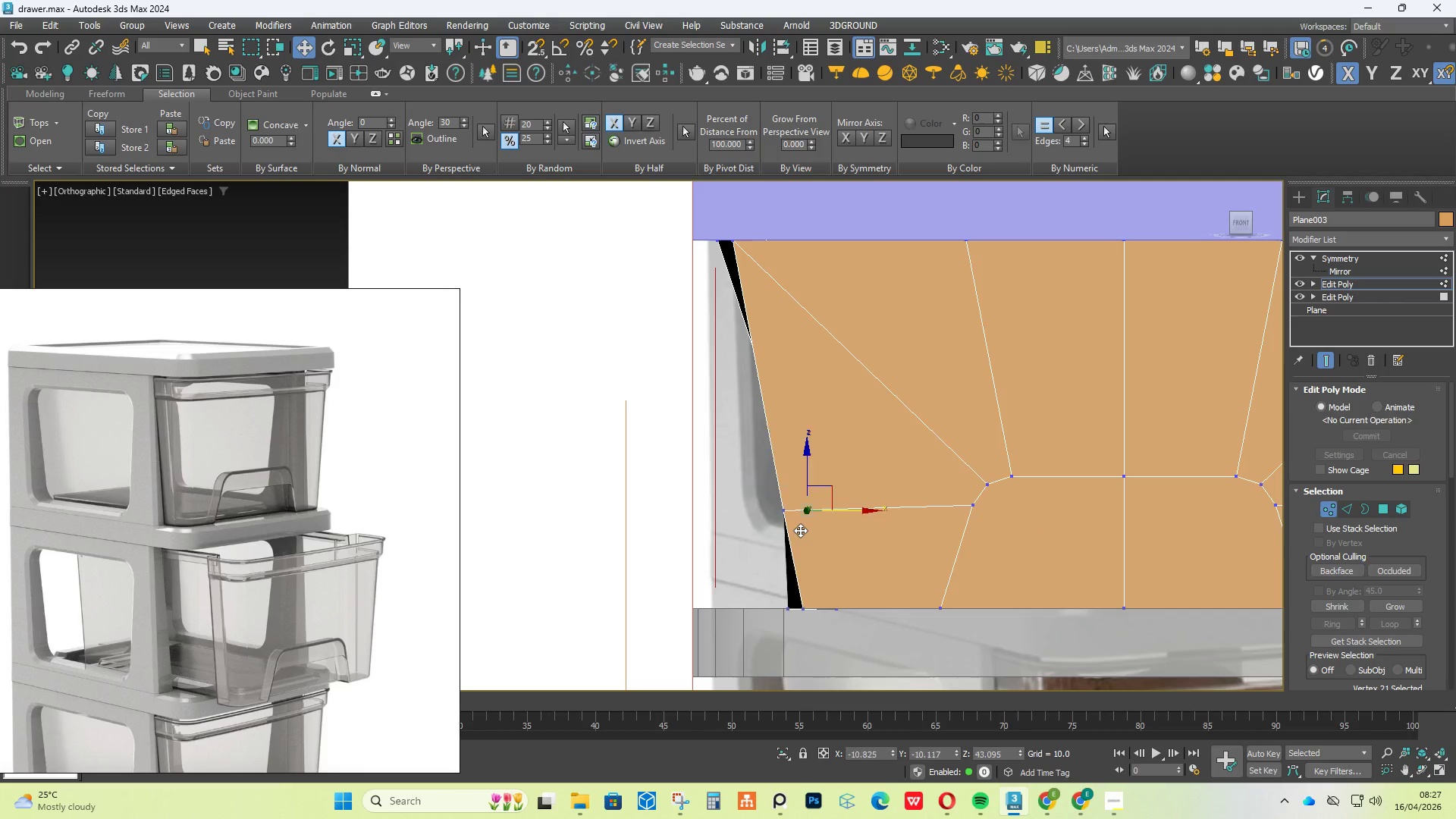 
key(Control+ControlLeft)
 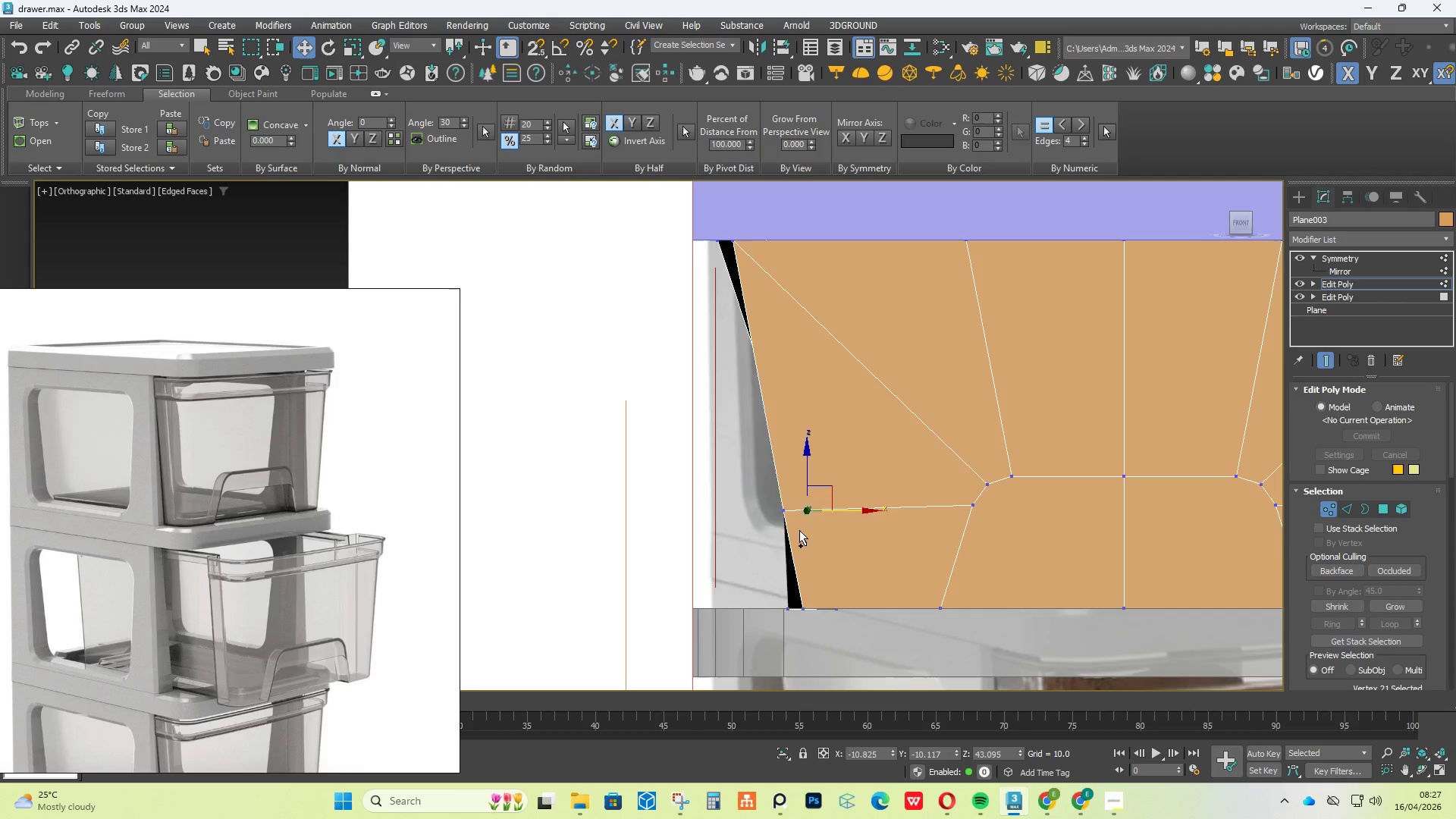 
key(Control+Z)
 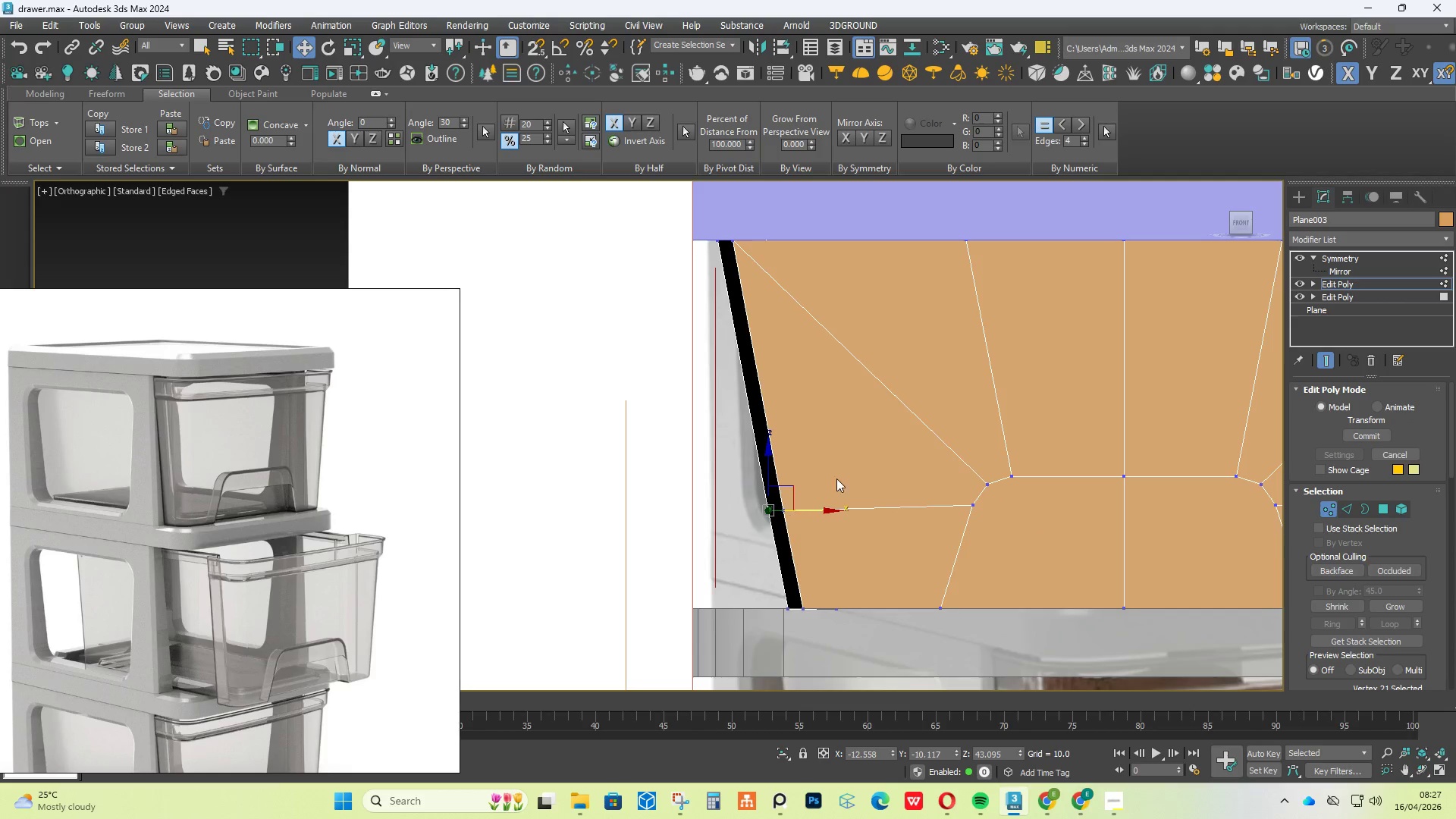 
left_click_drag(start_coordinate=[836, 479], to_coordinate=[739, 555])
 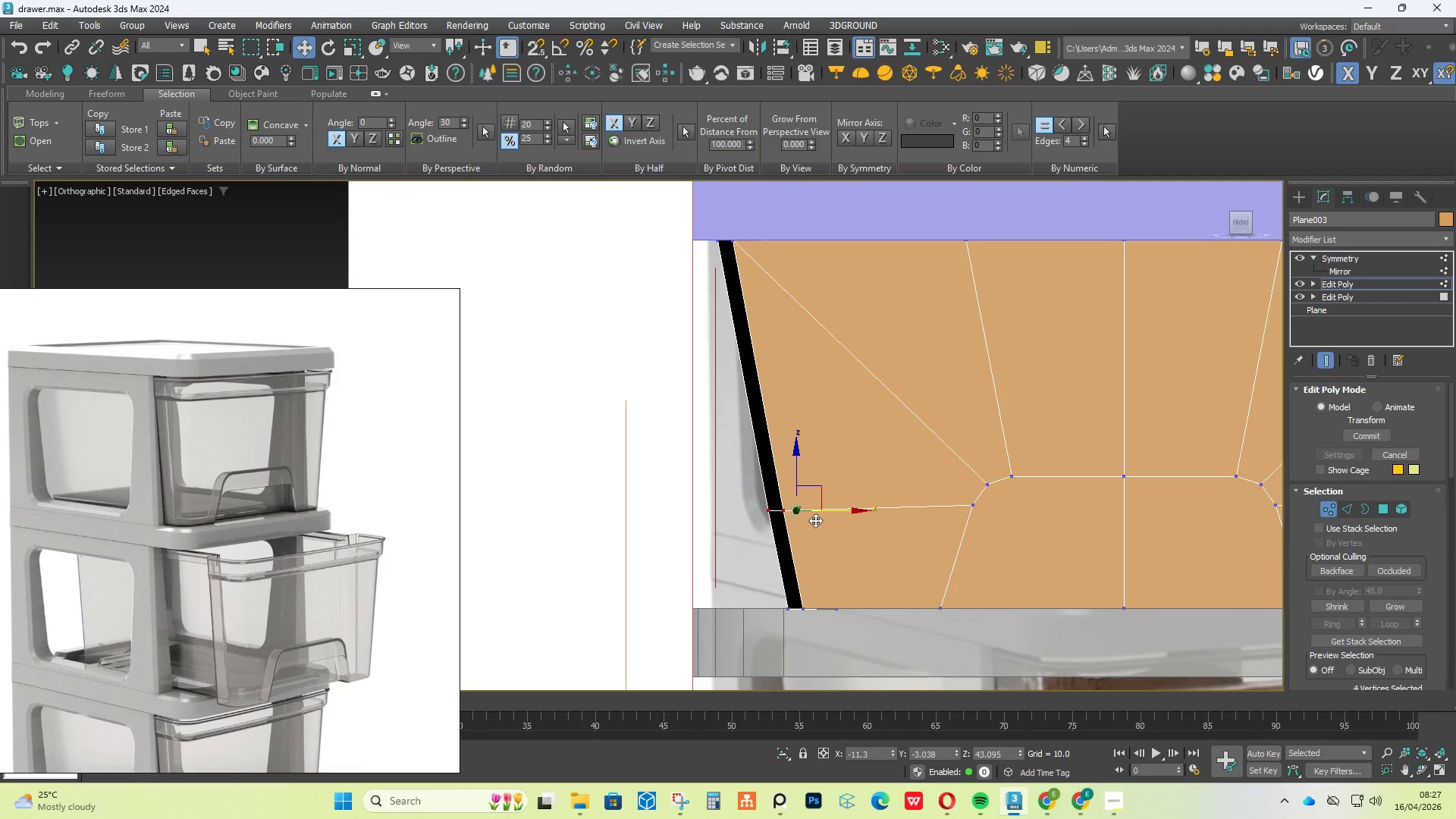 
key(Alt+X)
 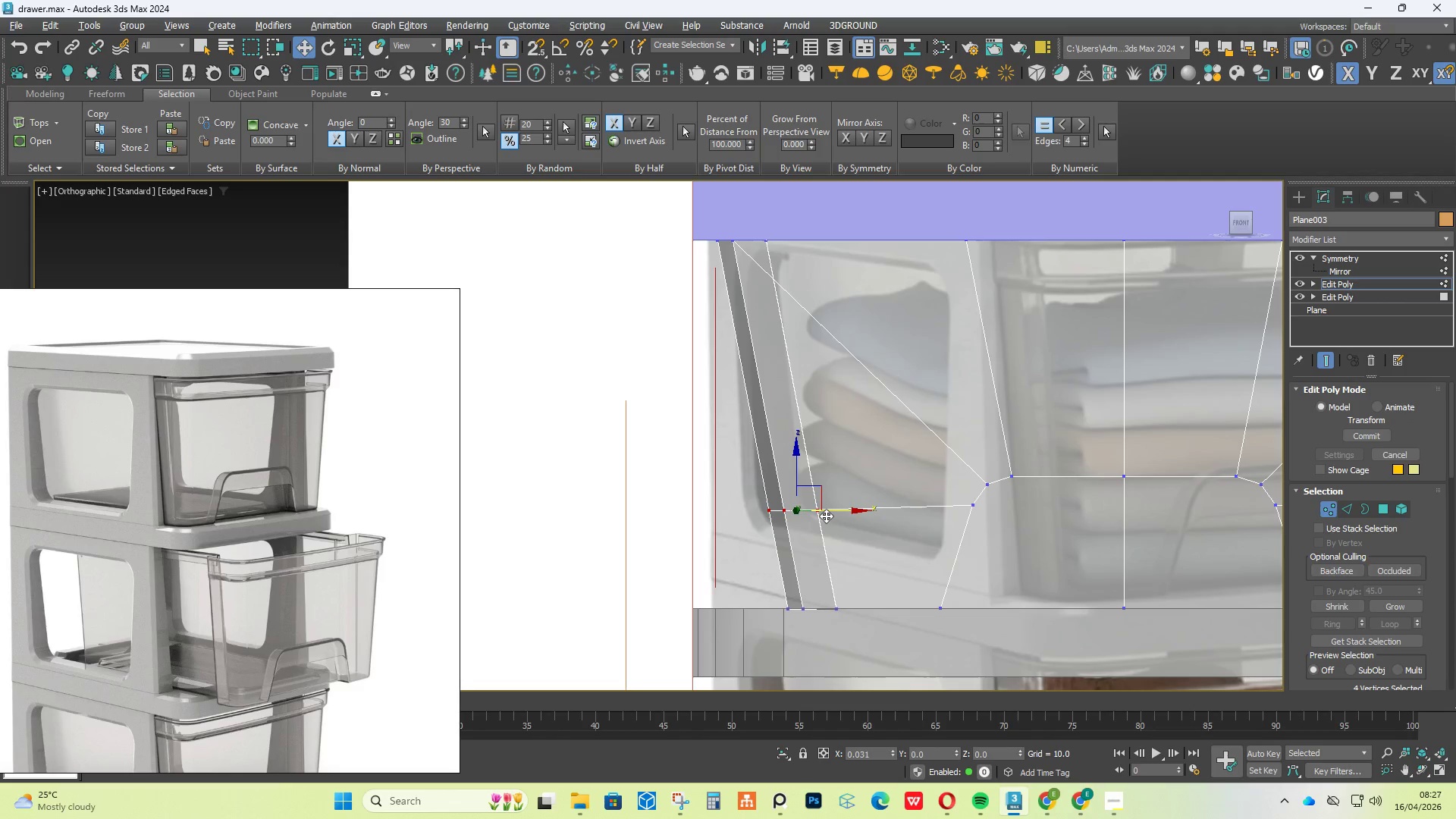 
scroll: coordinate [783, 401], scroll_direction: down, amount: 1.0
 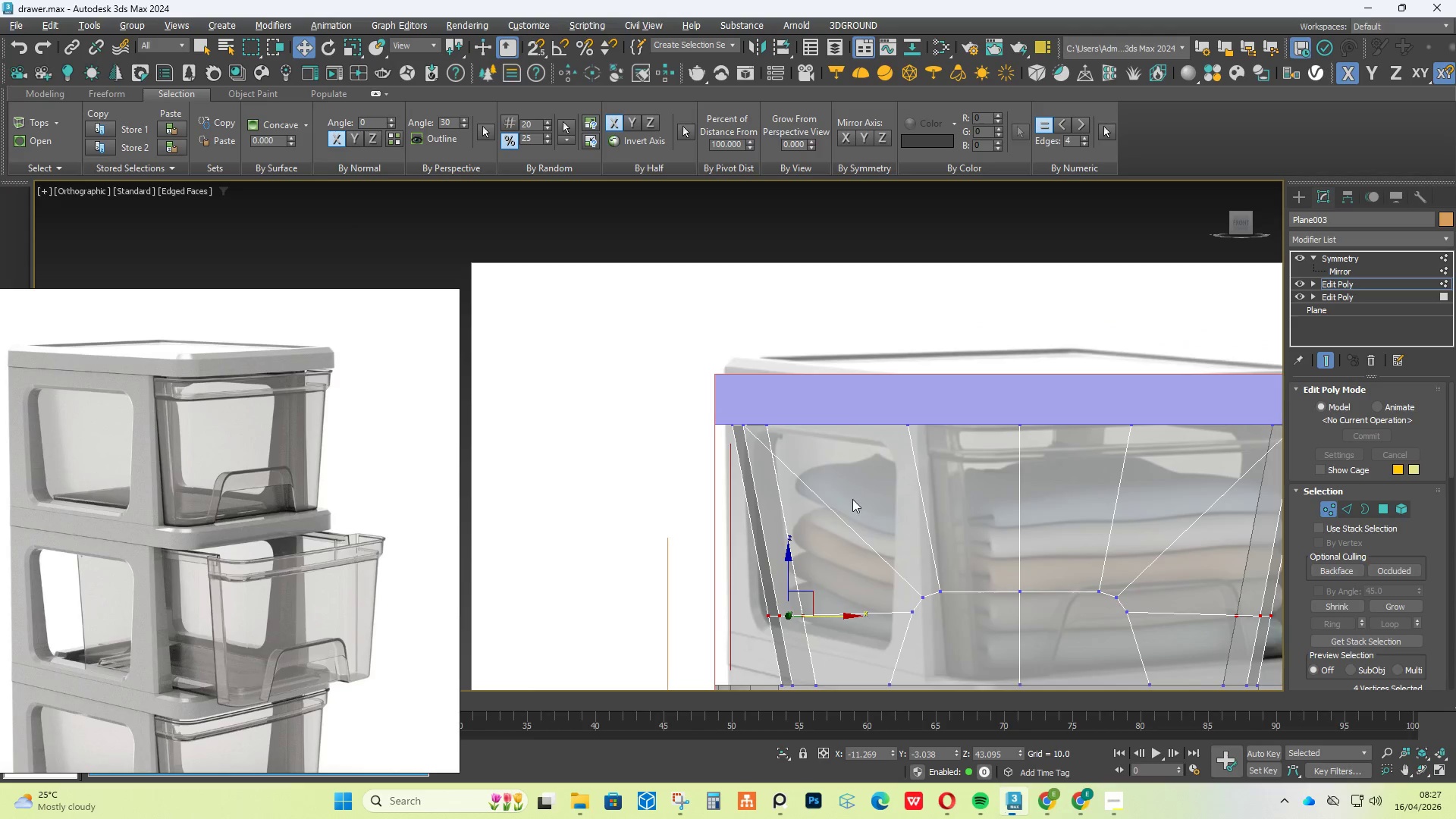 
key(Alt+AltLeft)
 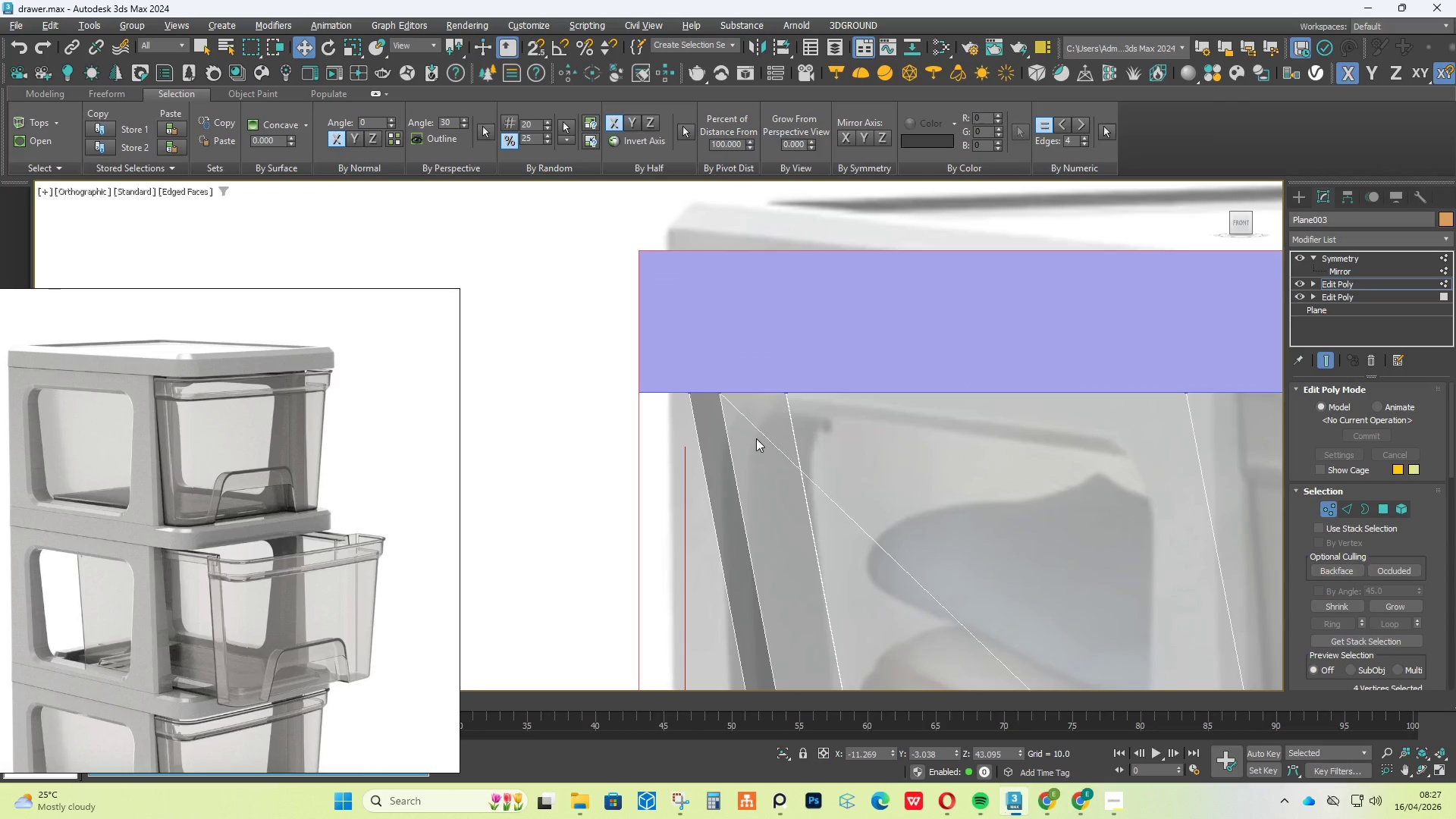 
key(Alt+1)
 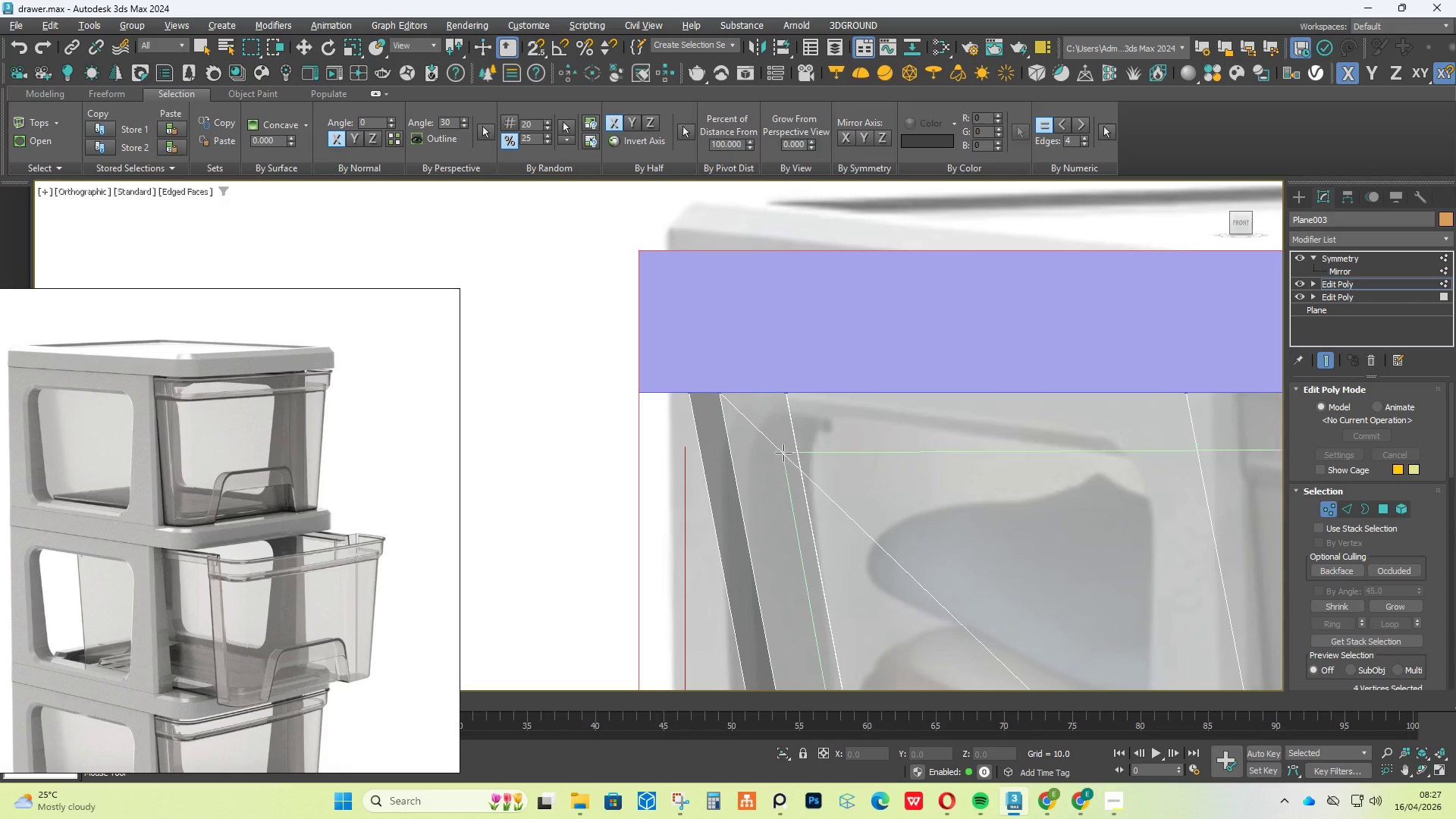 
scroll: coordinate [756, 438], scroll_direction: up, amount: 3.0
 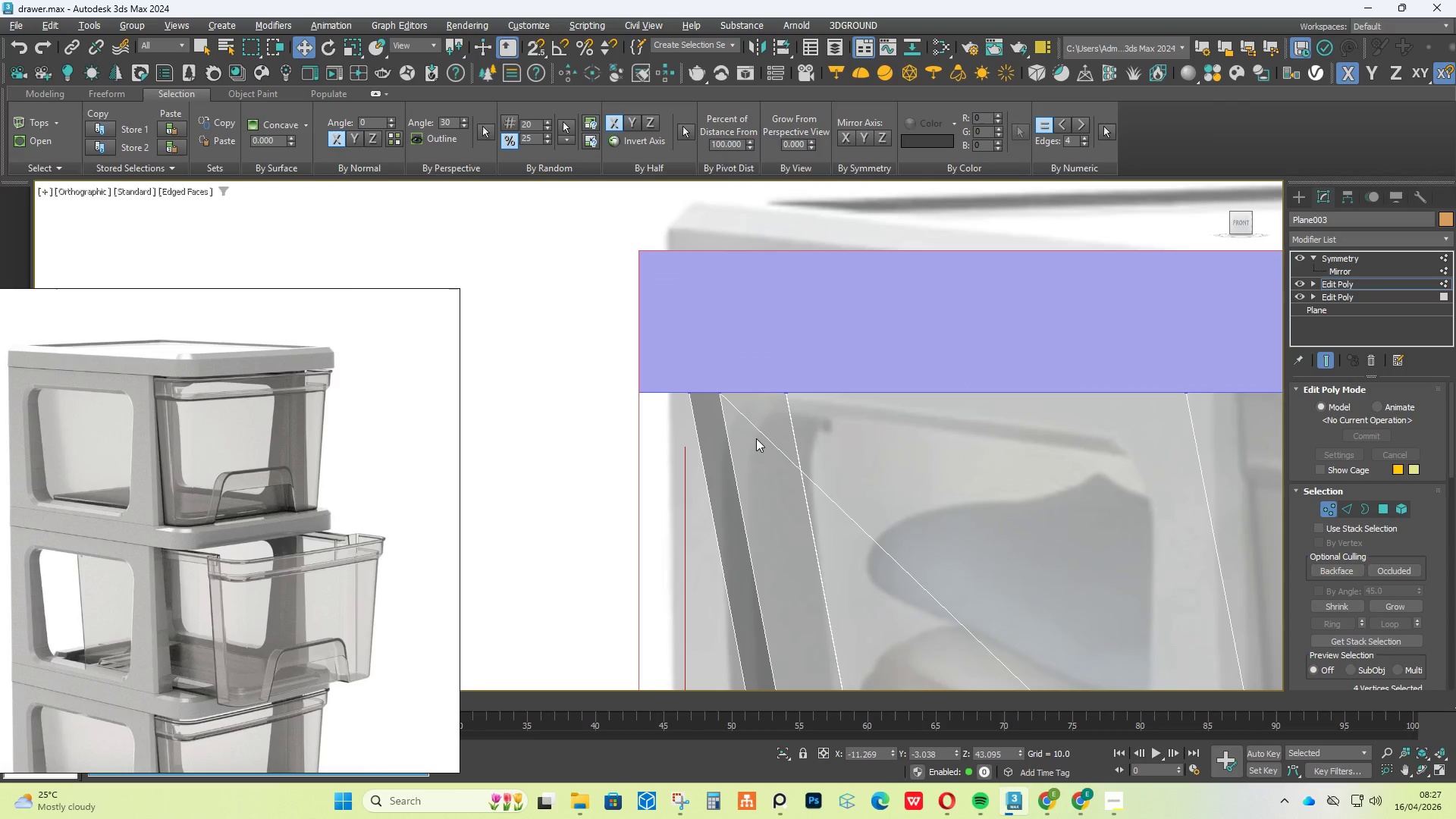 
right_click([787, 453])
 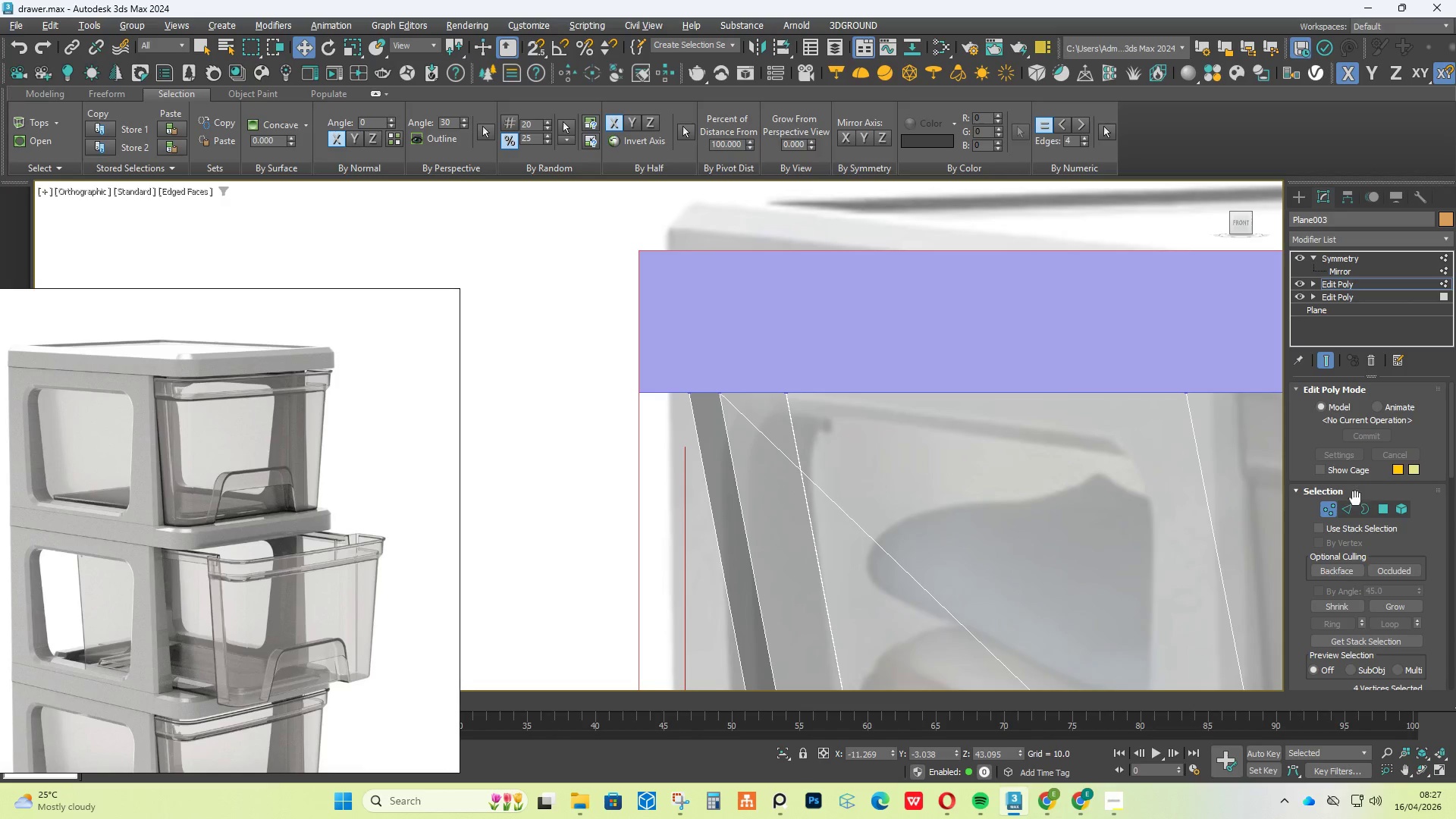 
left_click([1348, 510])
 